 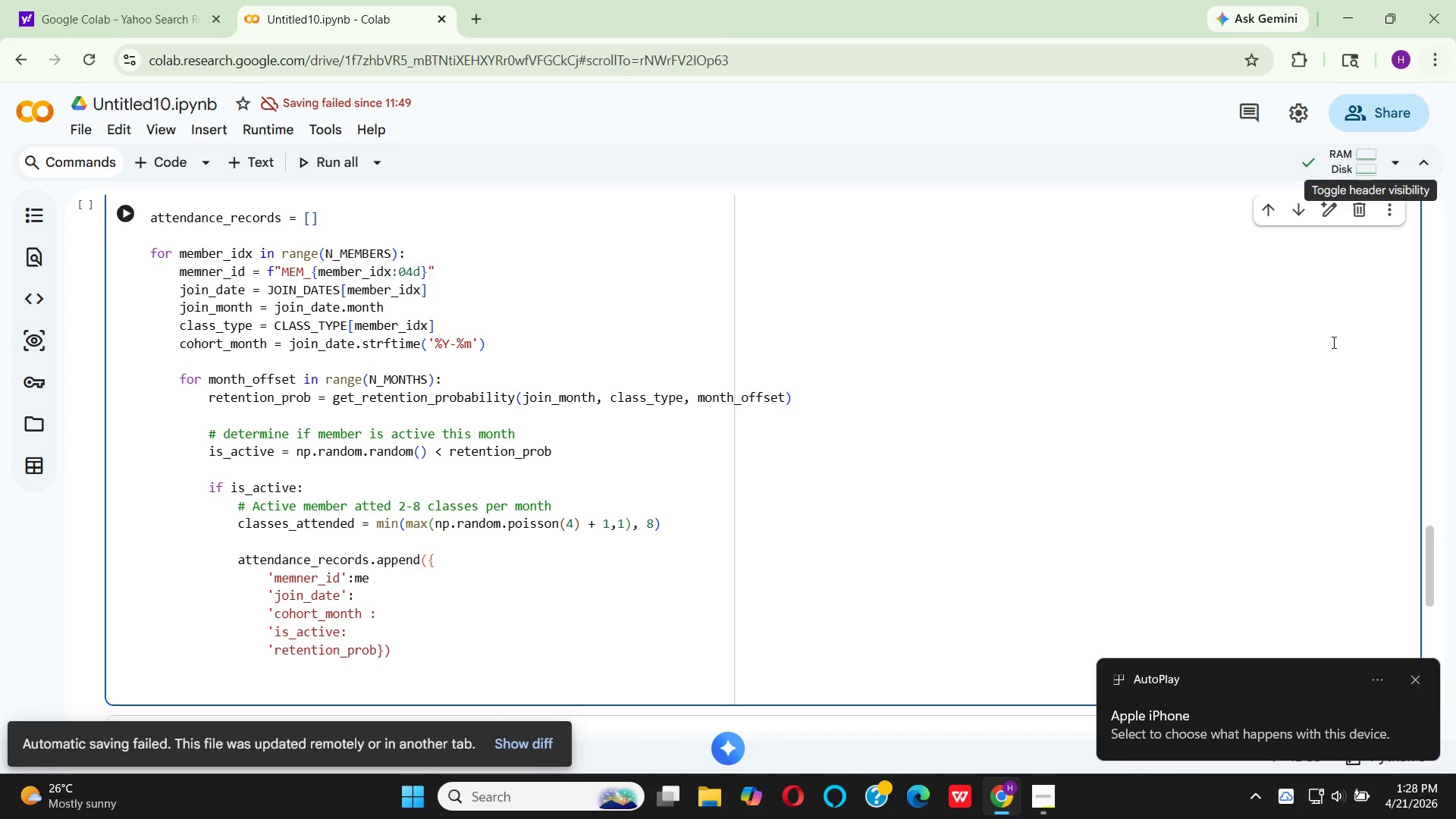 
left_click([1414, 679])
 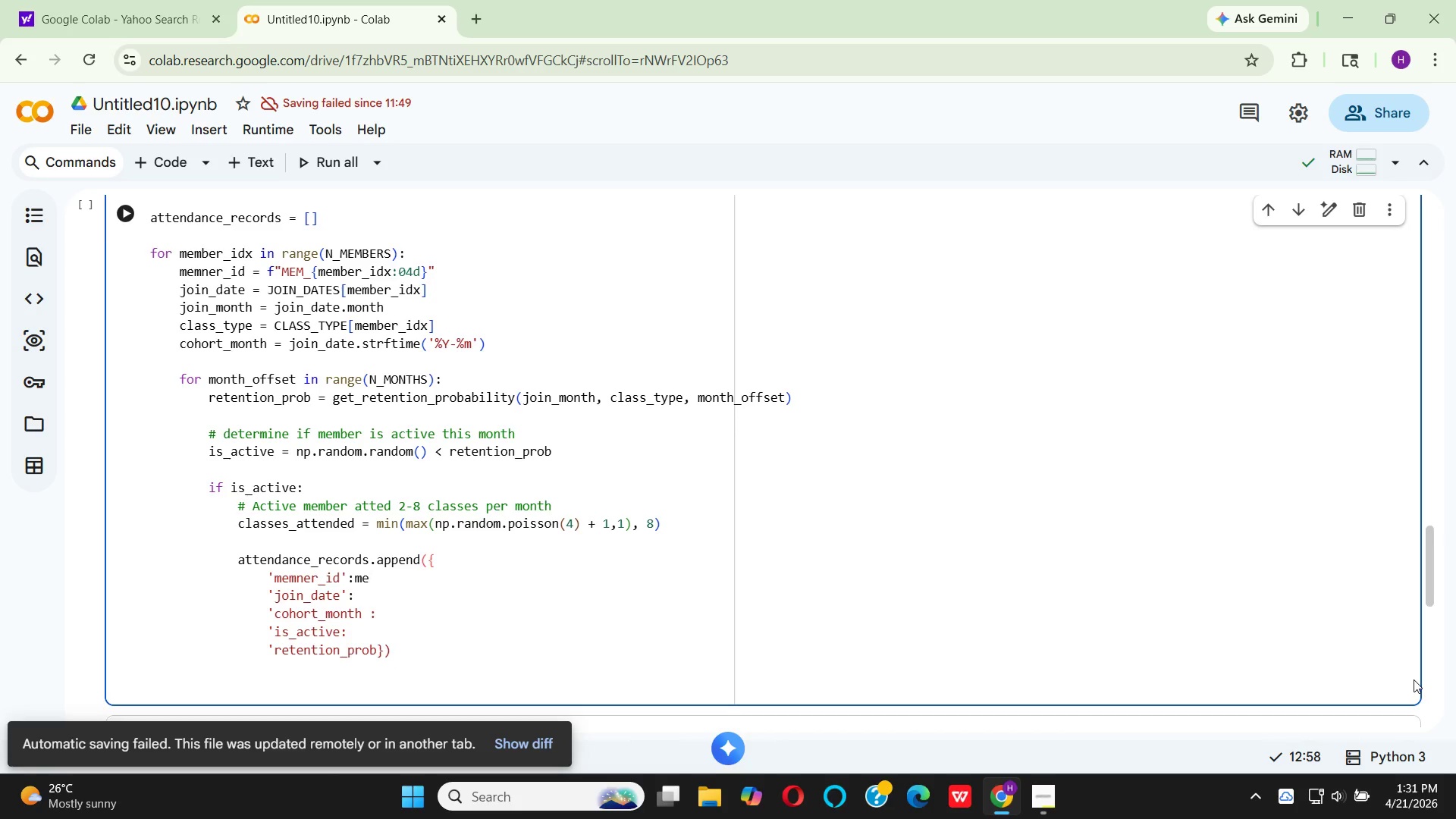 
wait(148.36)
 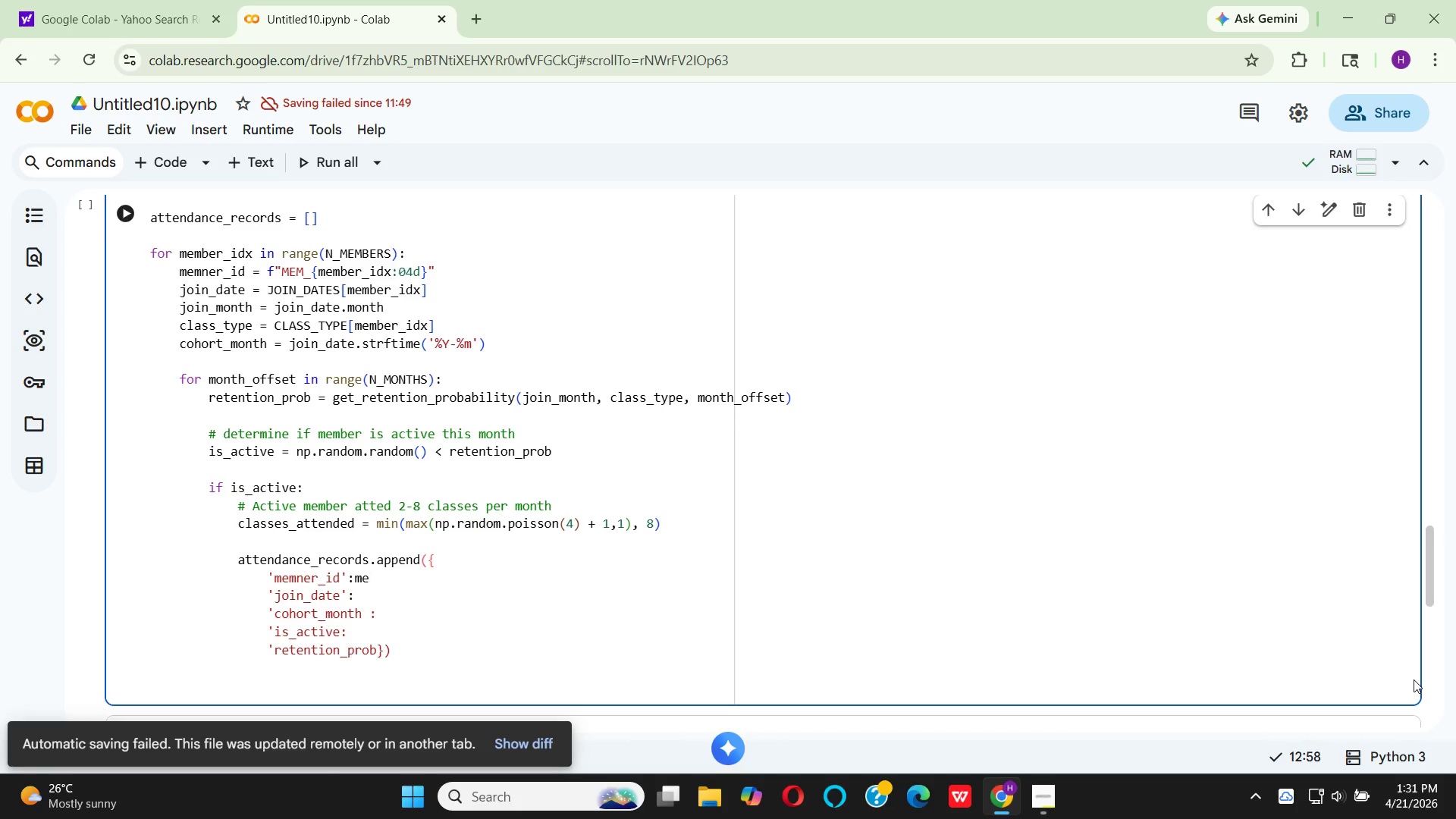 
type(mber)
 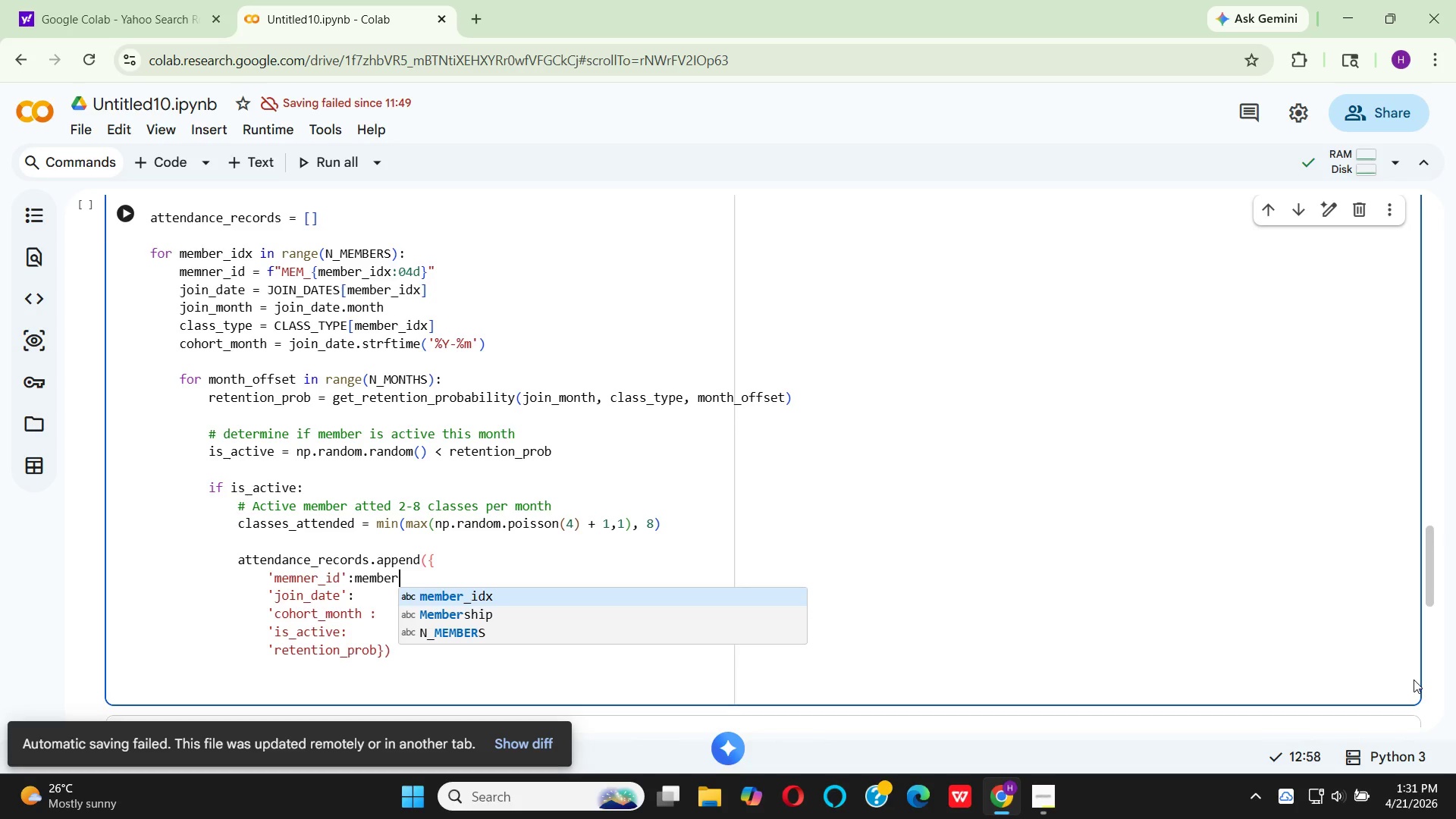 
wait(6.31)
 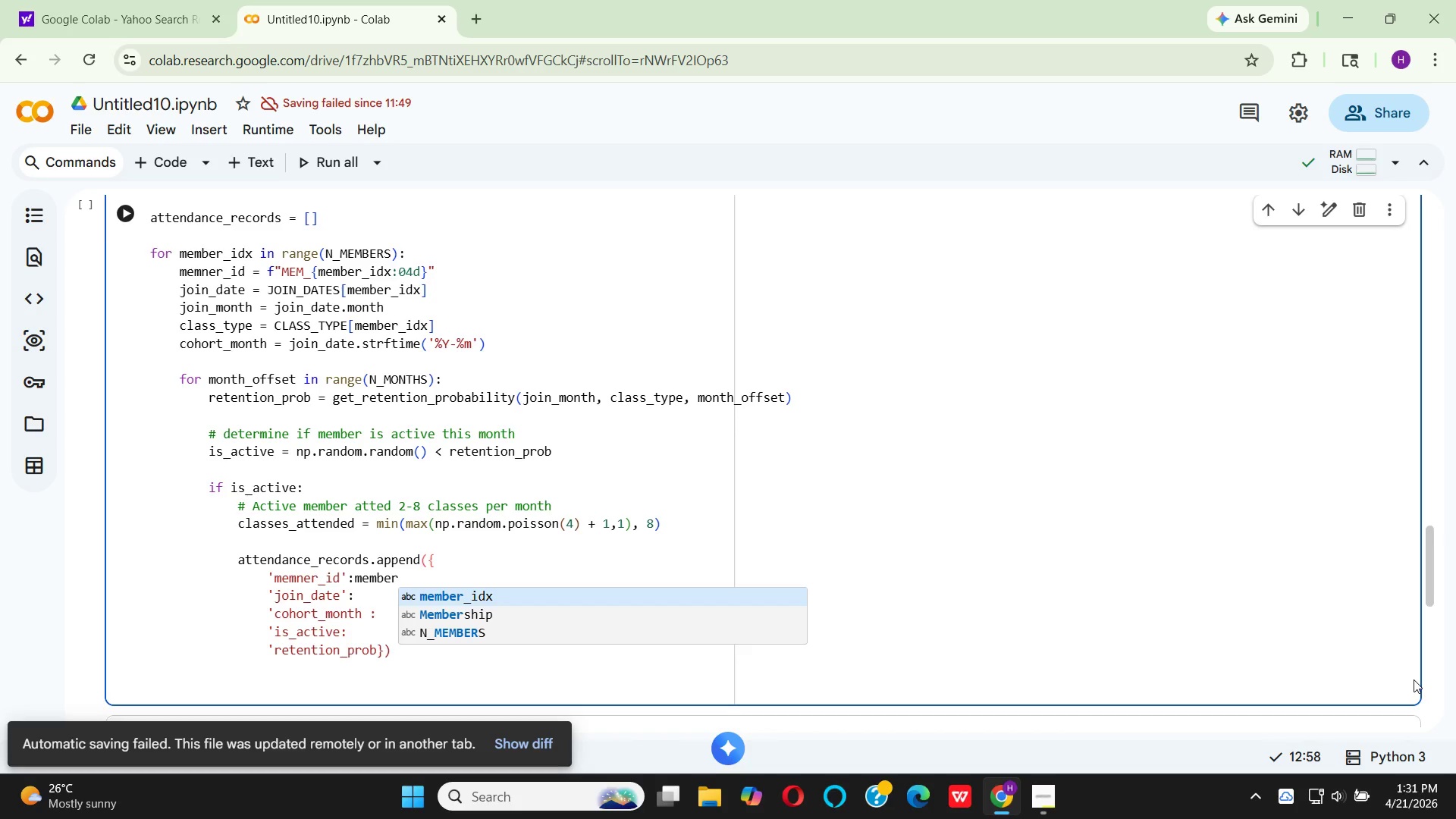 
type(_id,)
 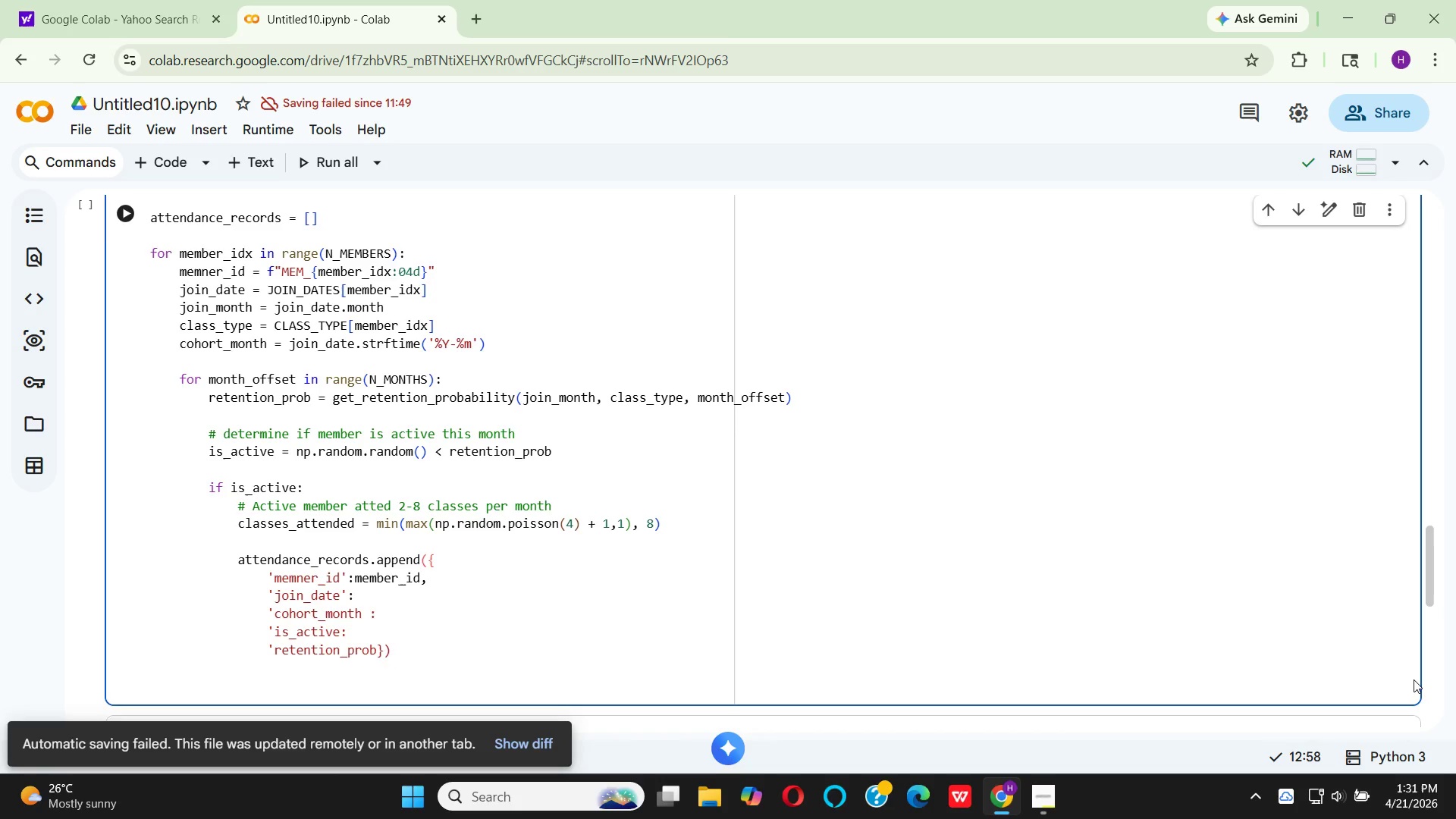 
key(Enter)
 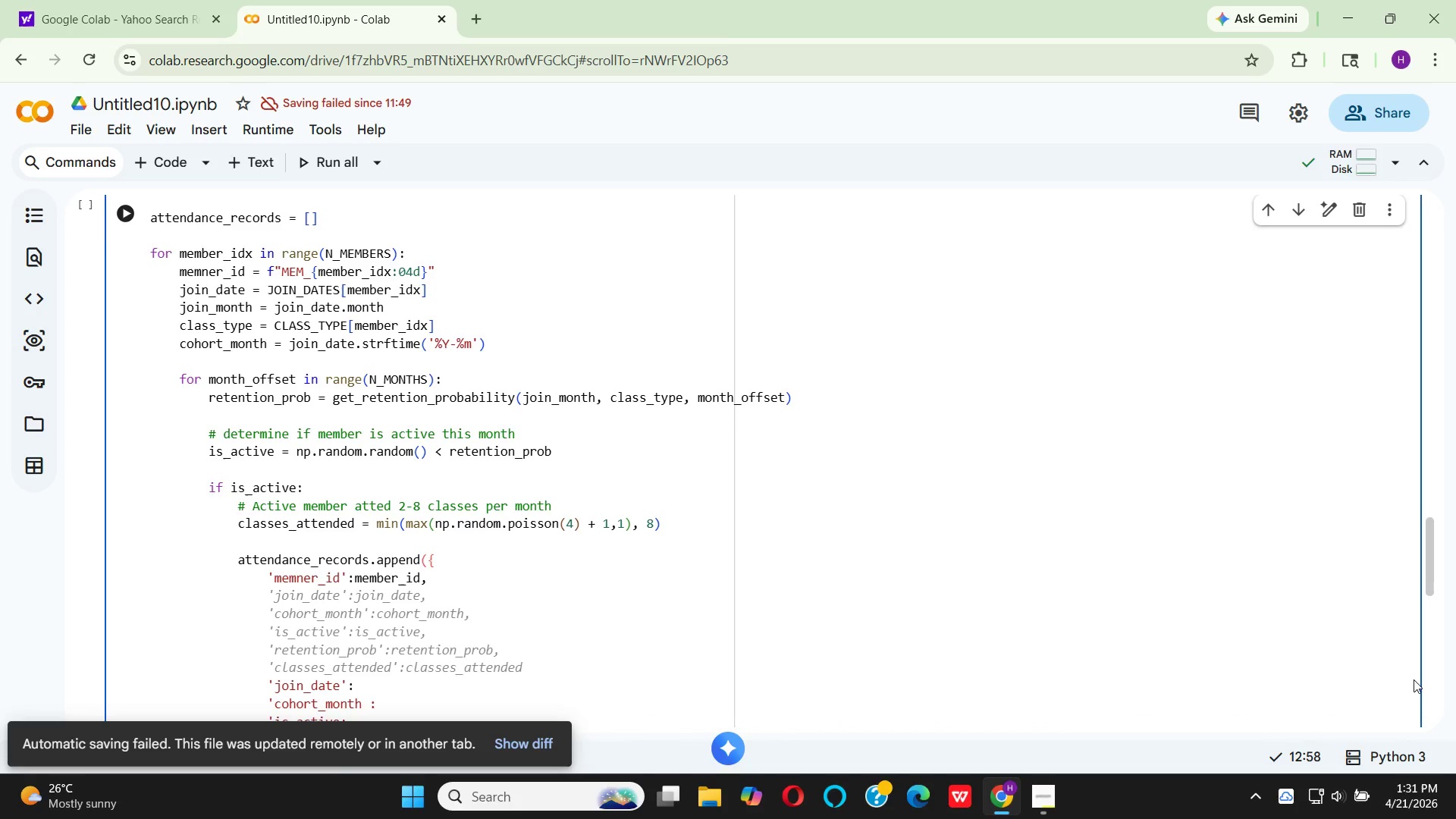 
key(Backspace)
 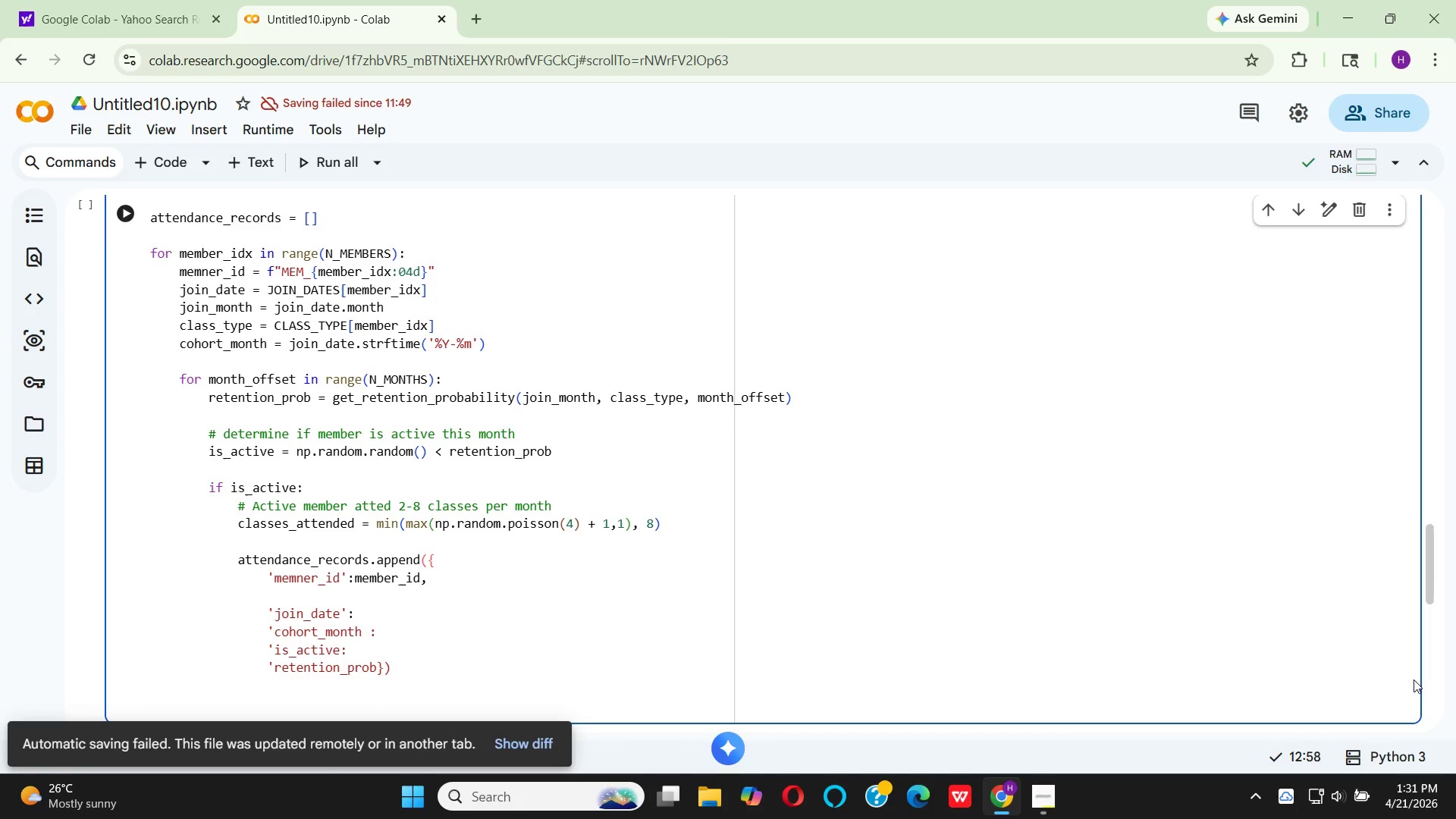 
key(Backspace)
 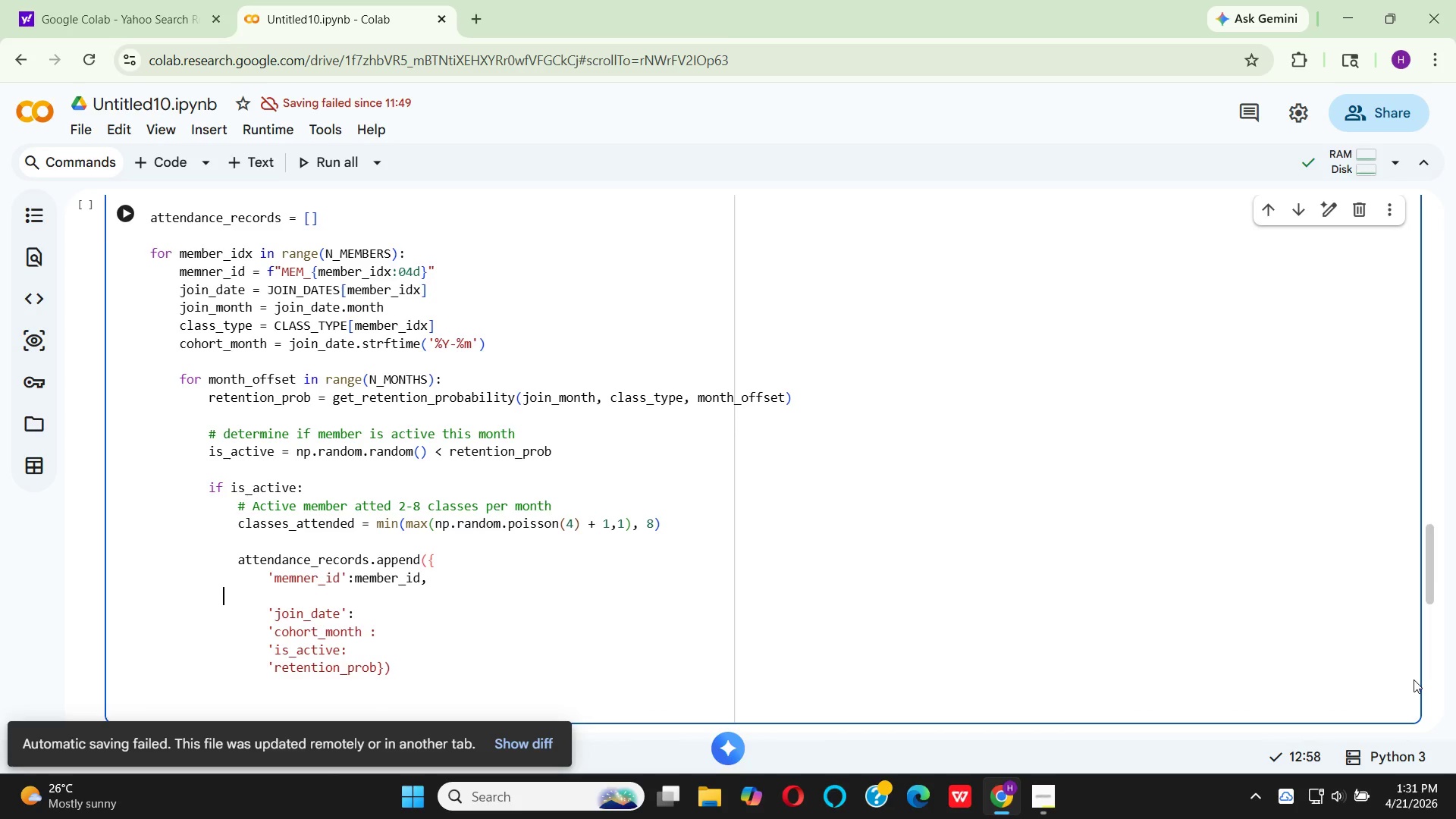 
key(Backspace)
 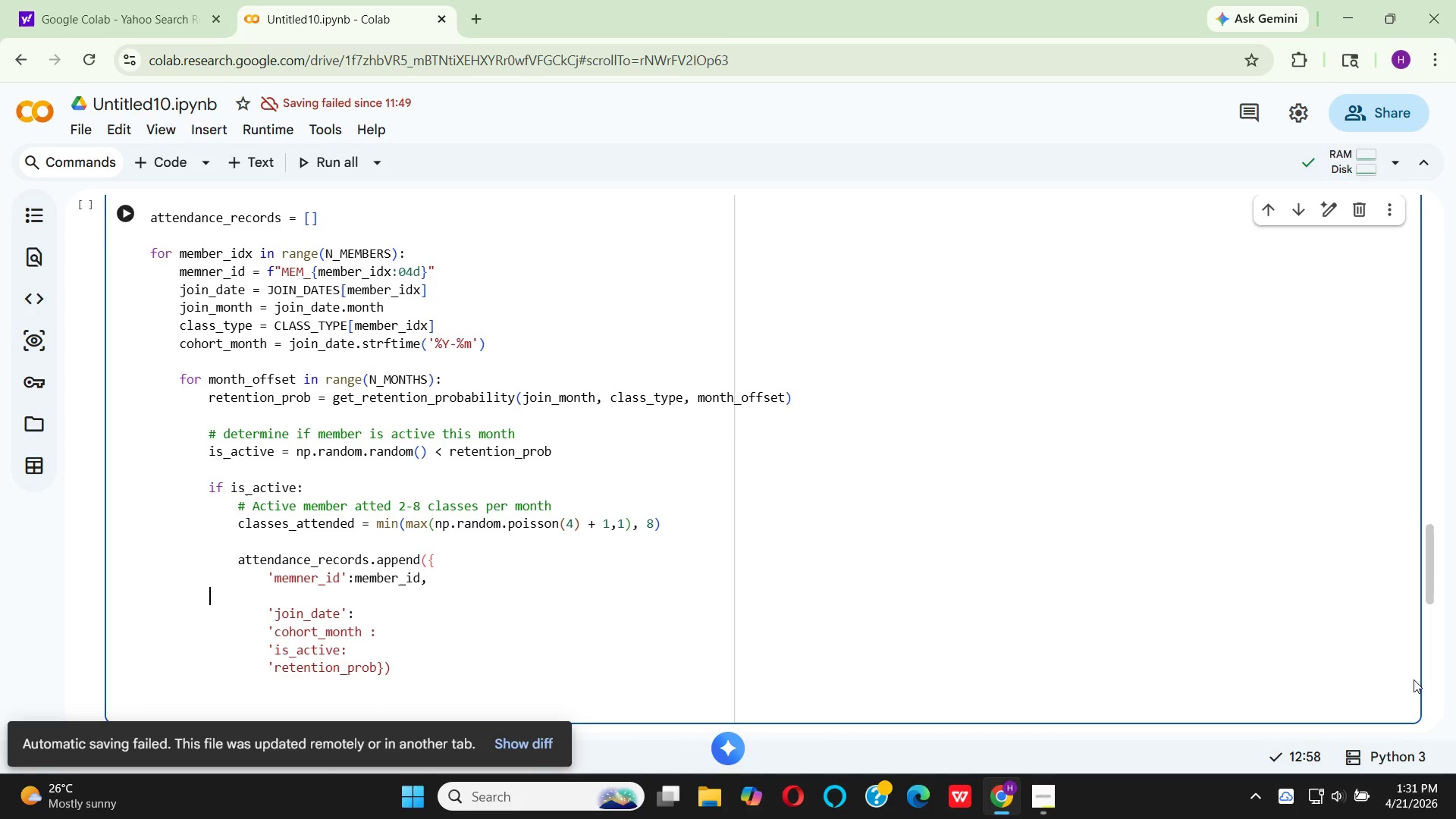 
key(Backspace)
 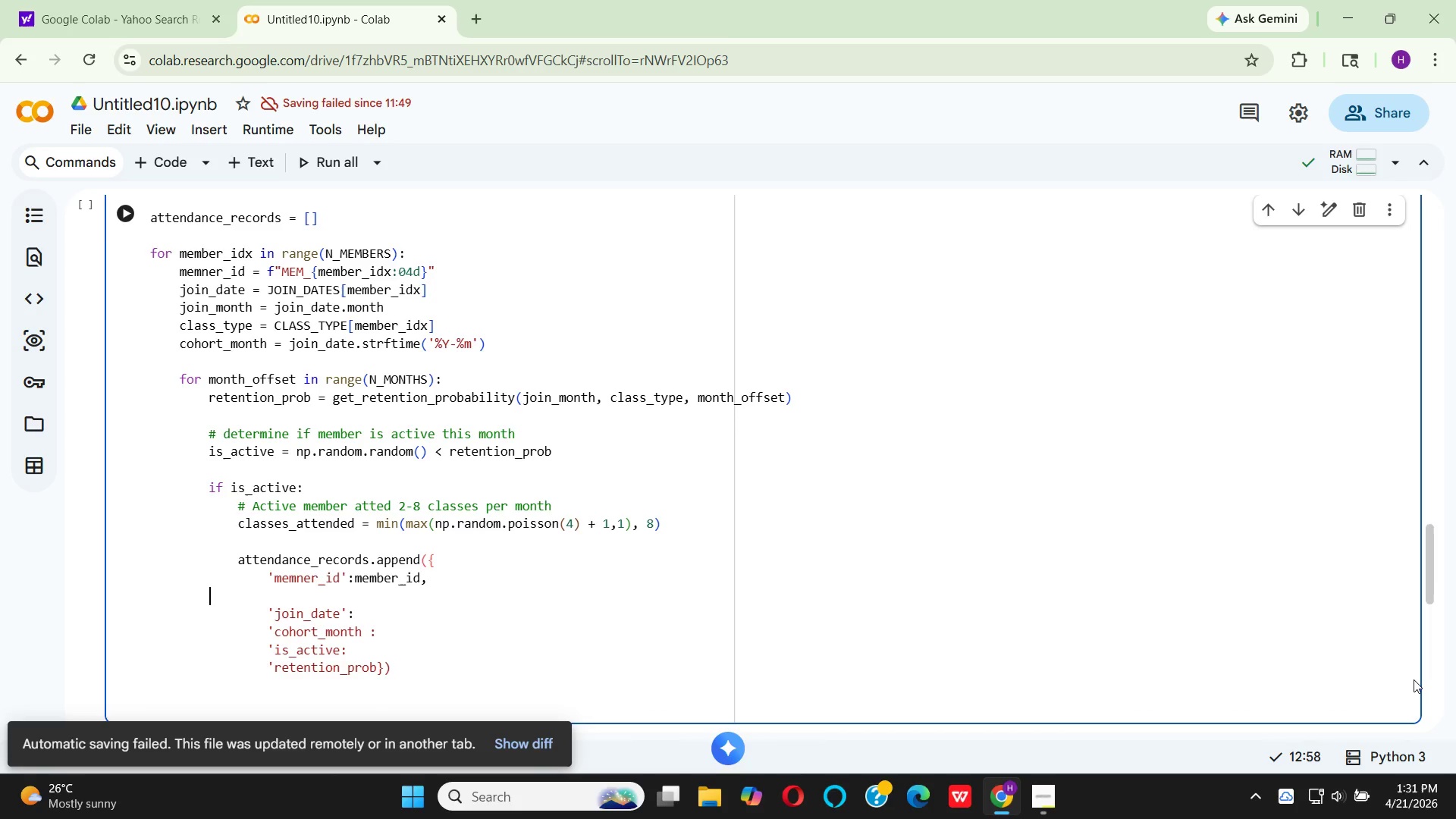 
key(Backspace)
 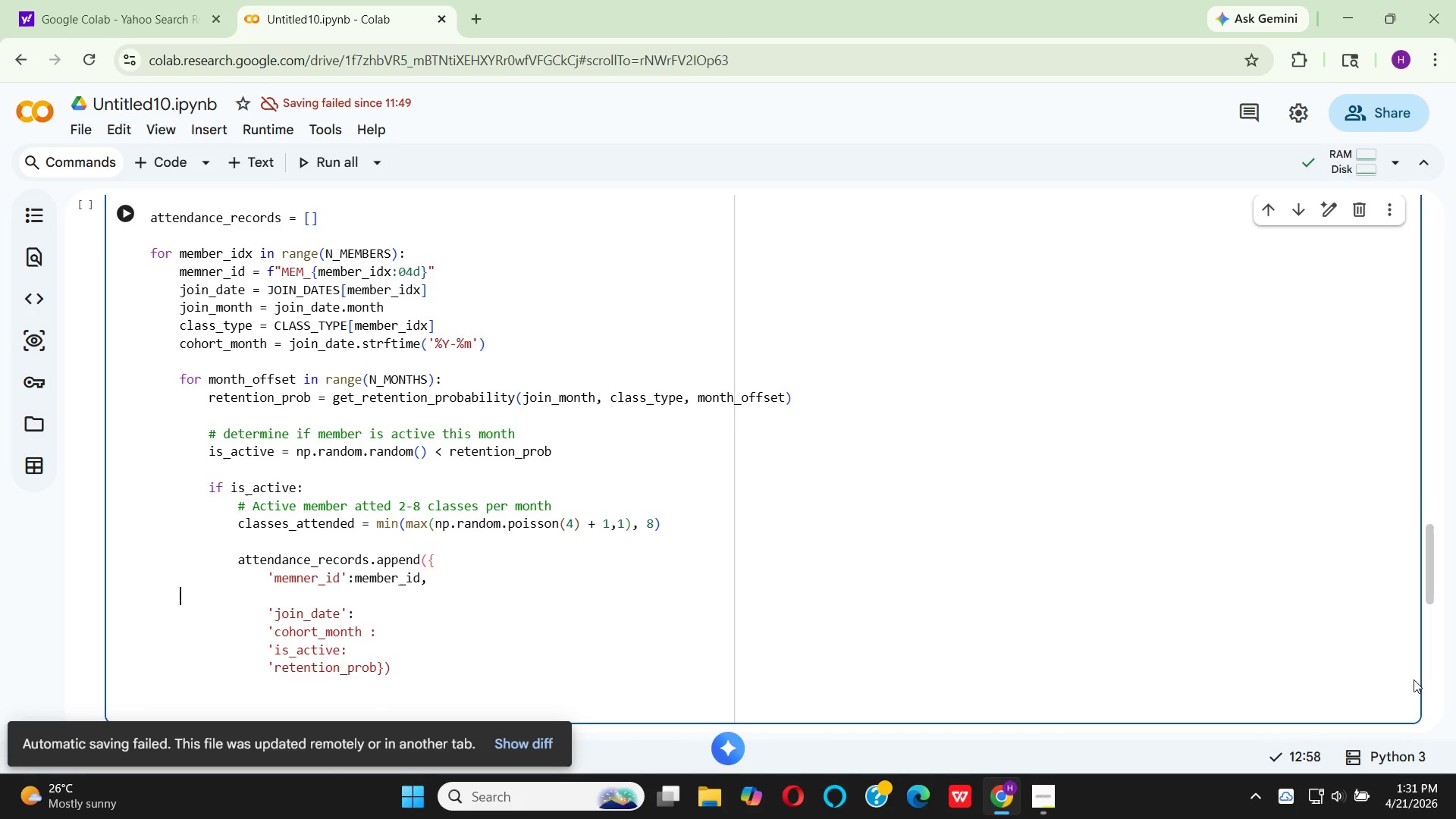 
key(Backspace)
 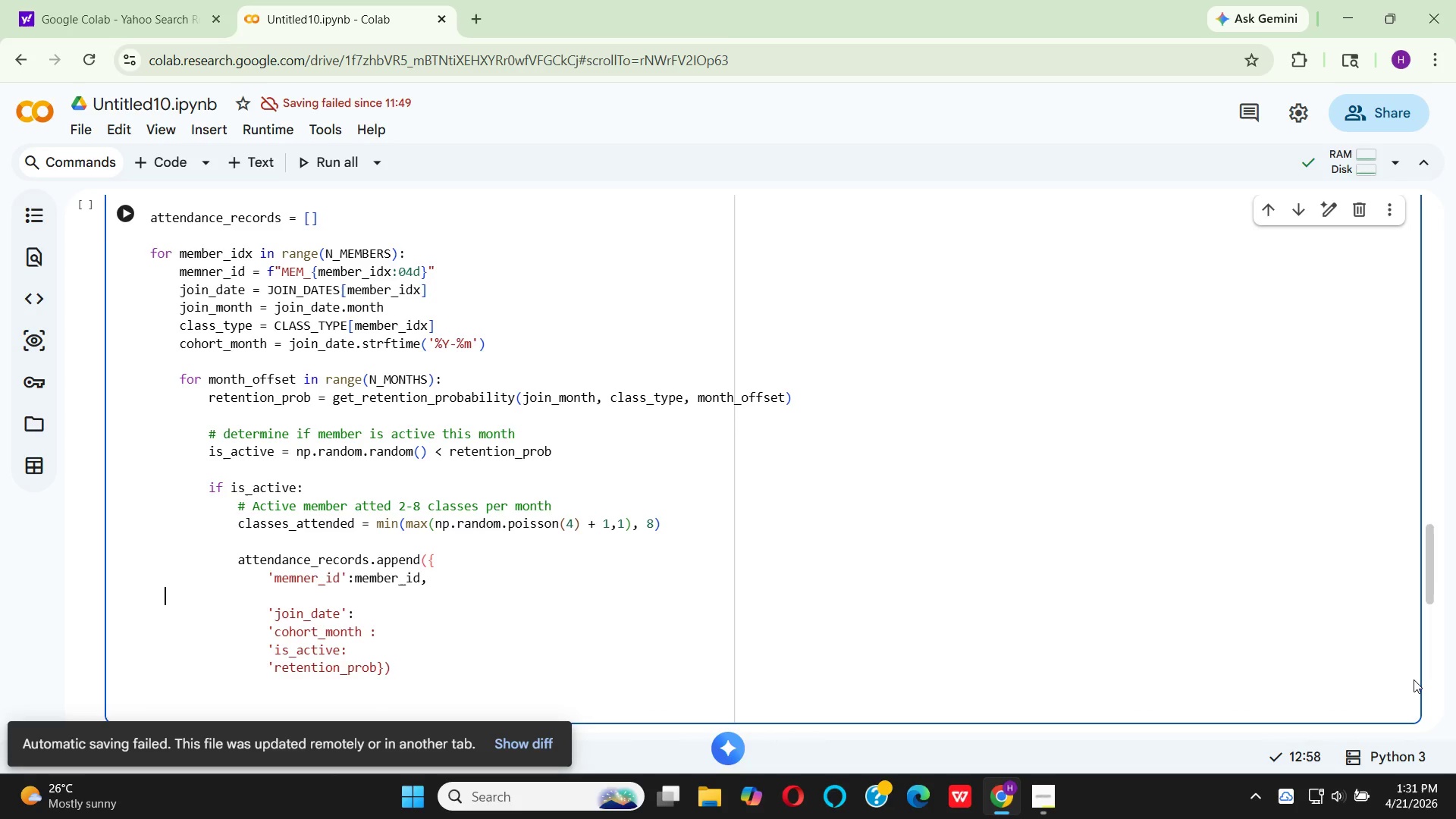 
key(Backspace)
 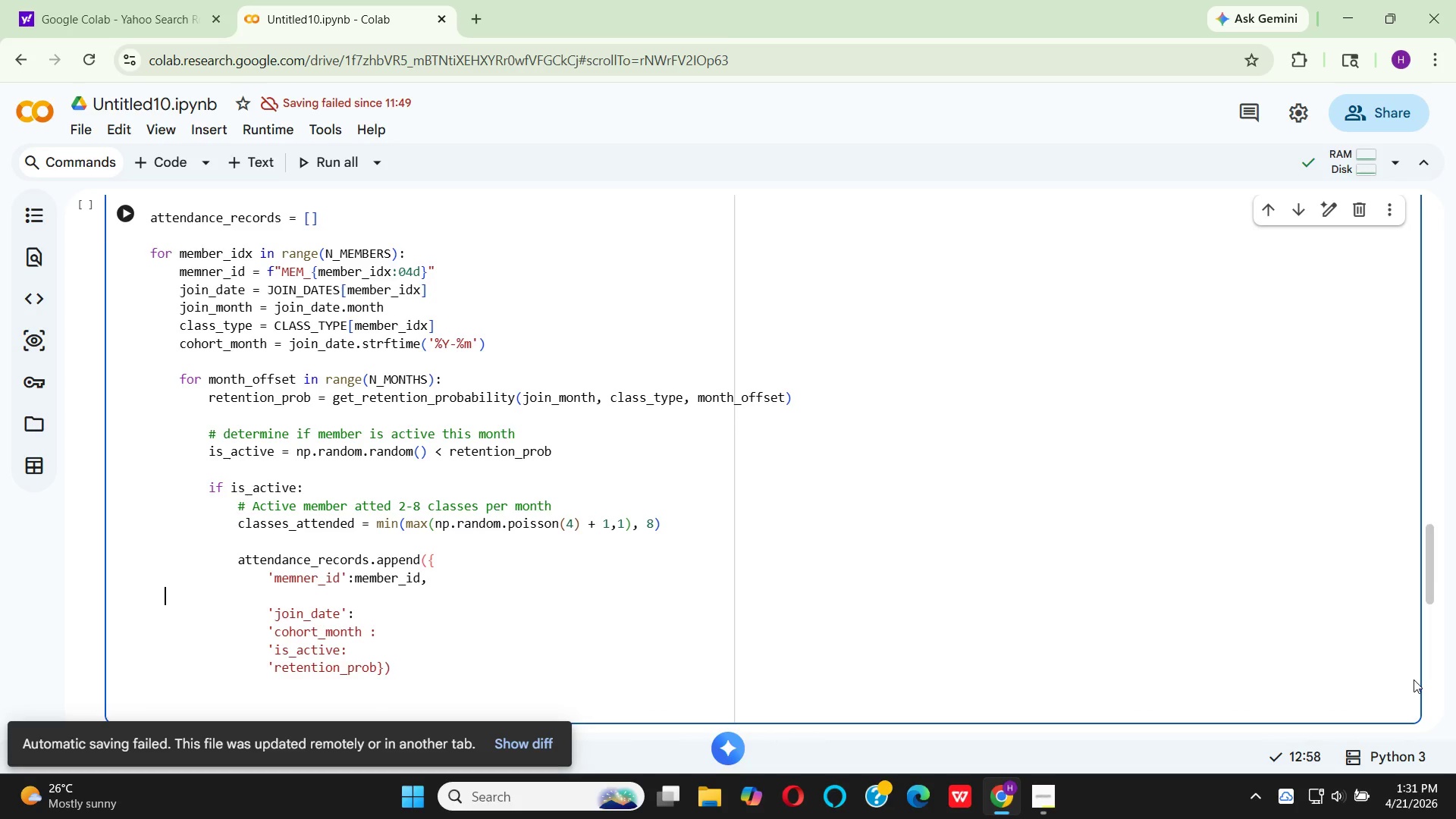 
key(Backspace)
 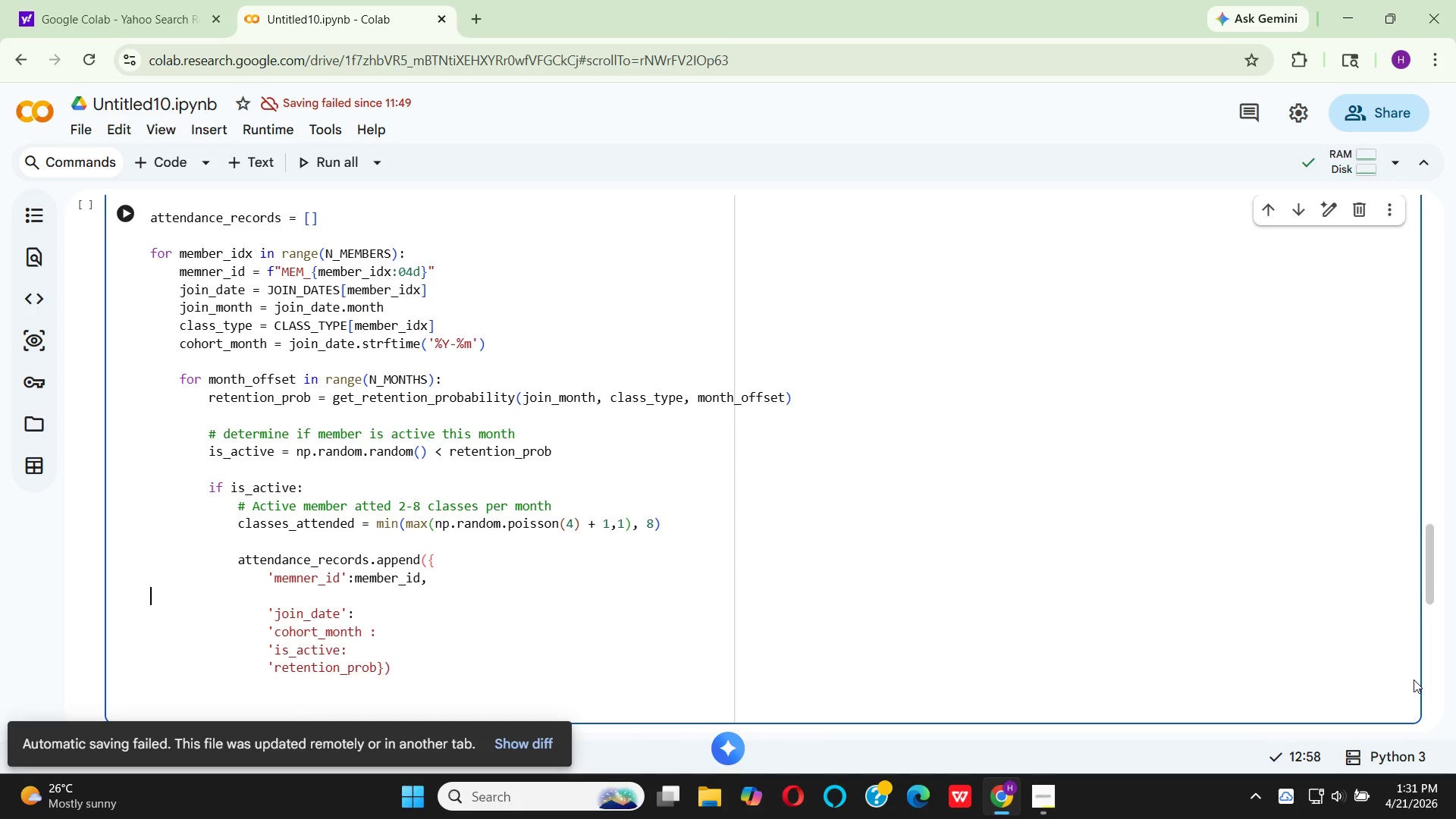 
key(Backspace)
 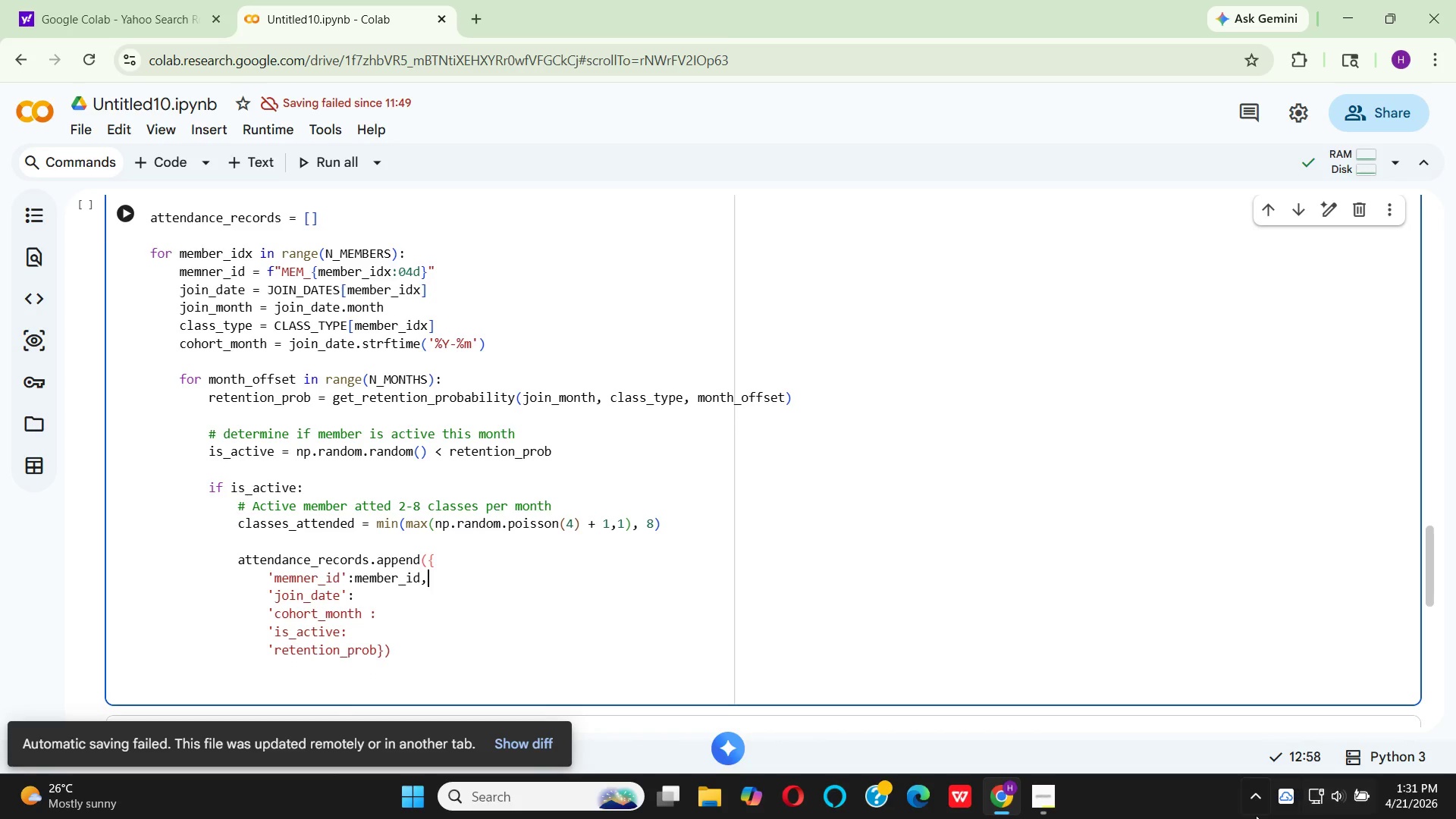 
mouse_move([1031, 779])
 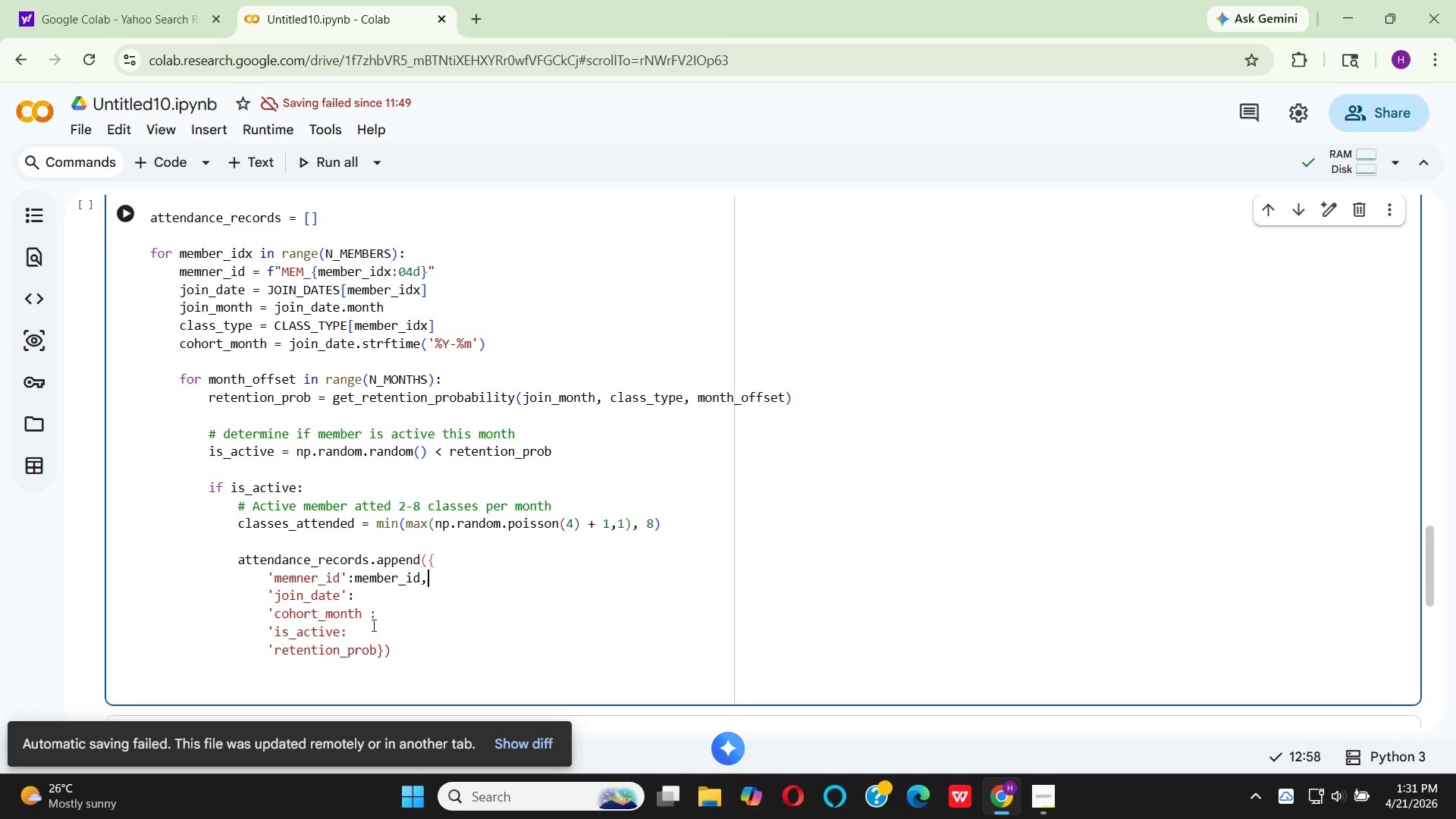 
left_click([364, 598])
 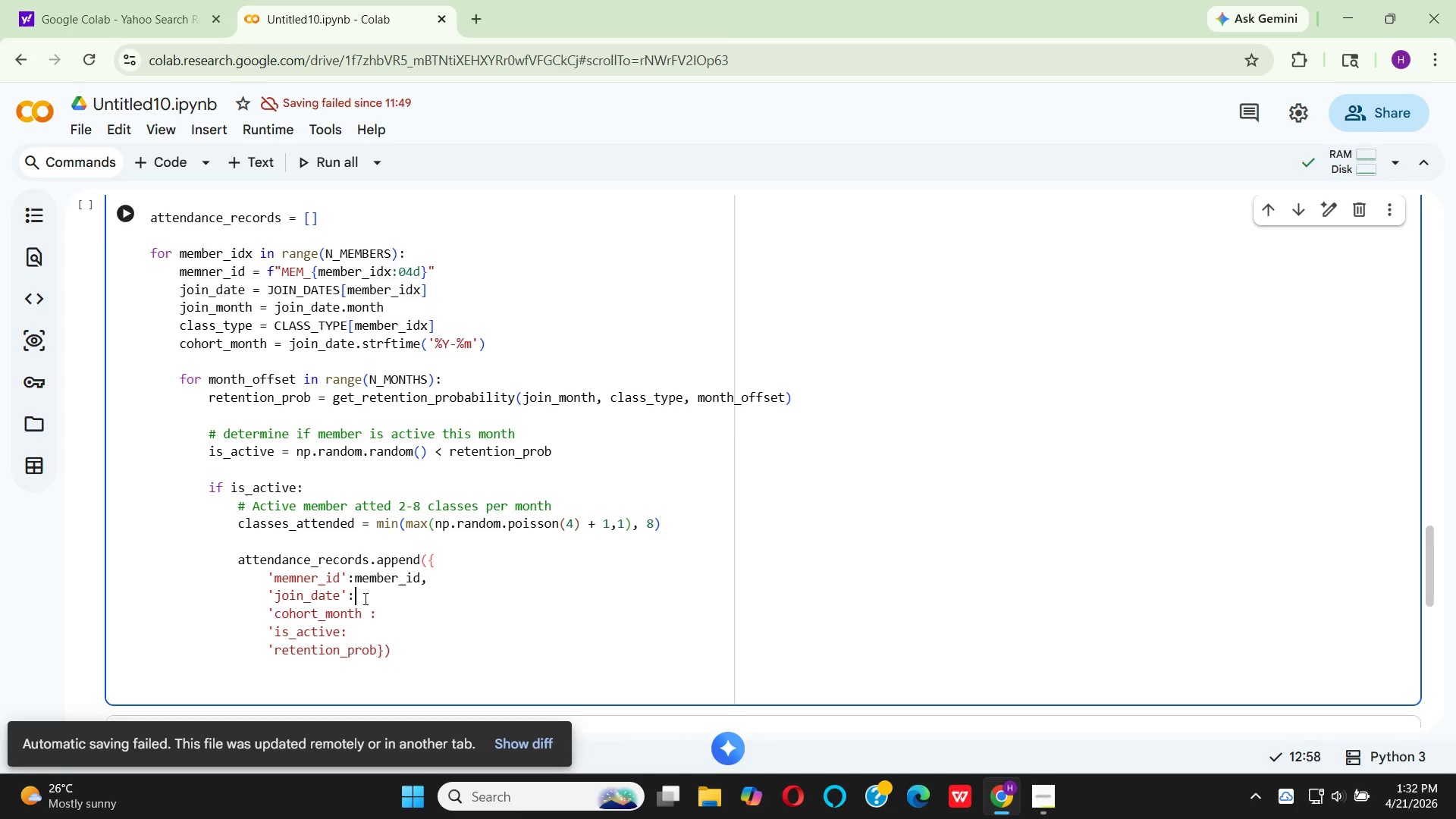 
wait(21.94)
 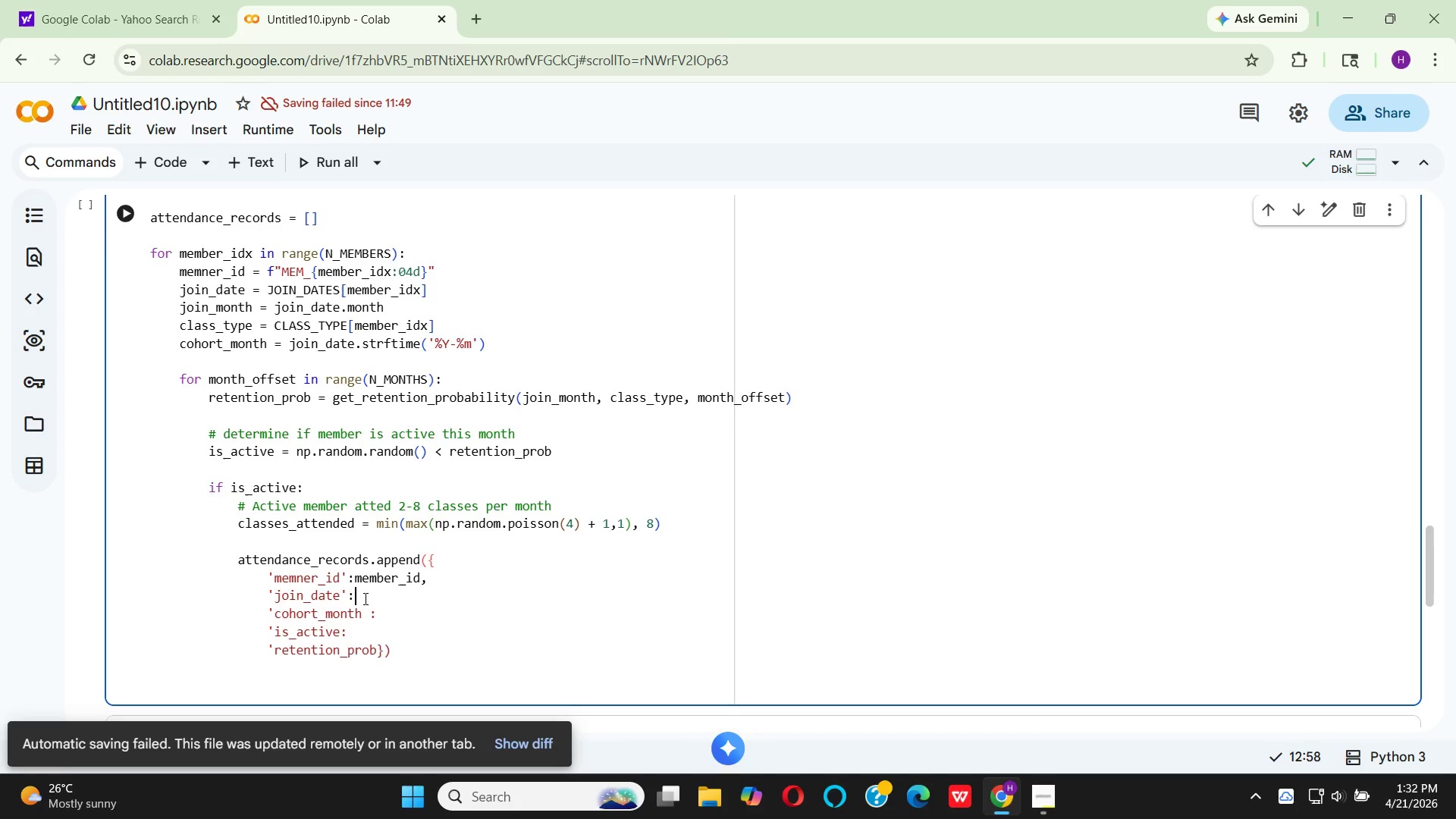 
type(join)
 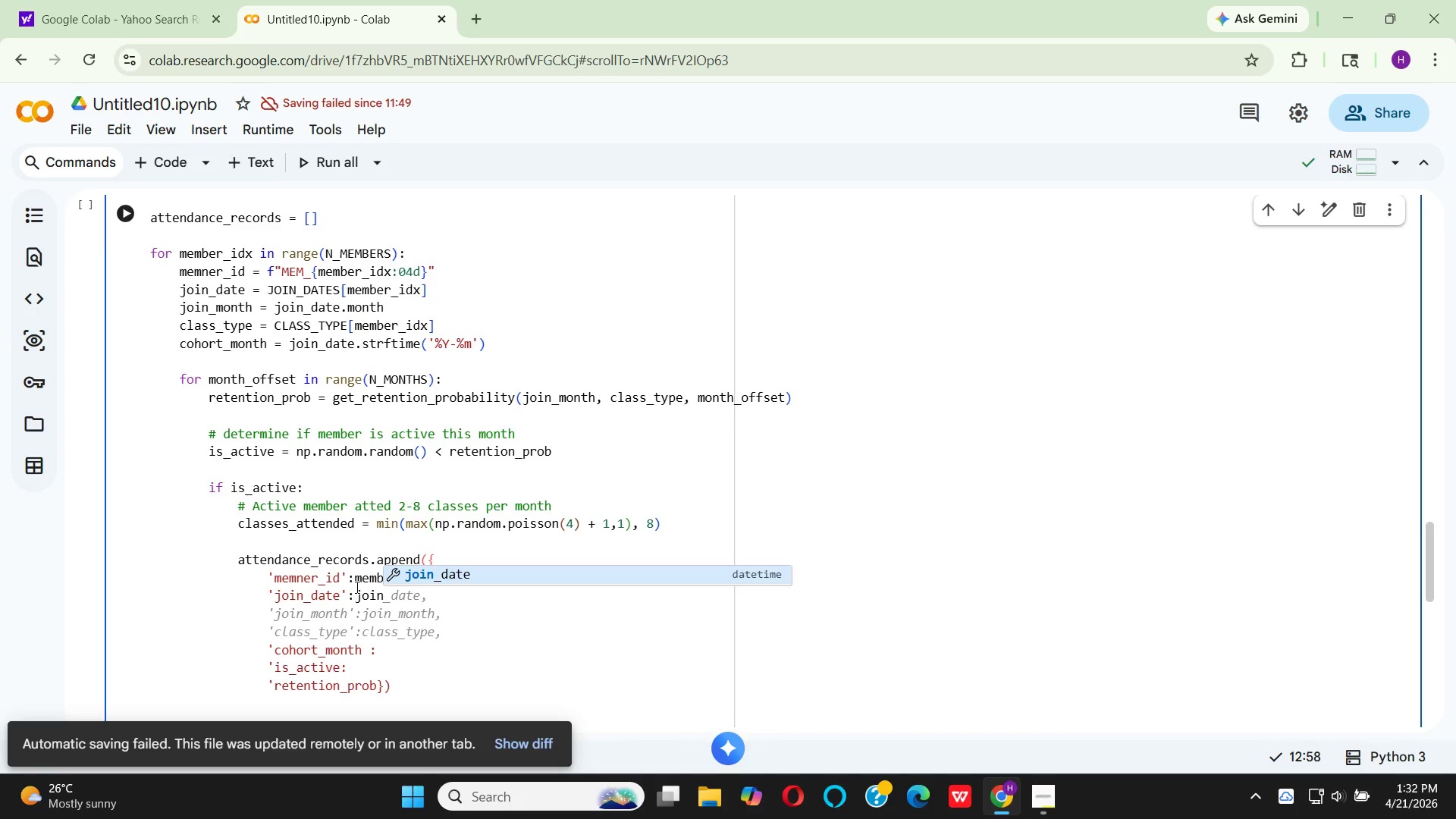 
key(Enter)
 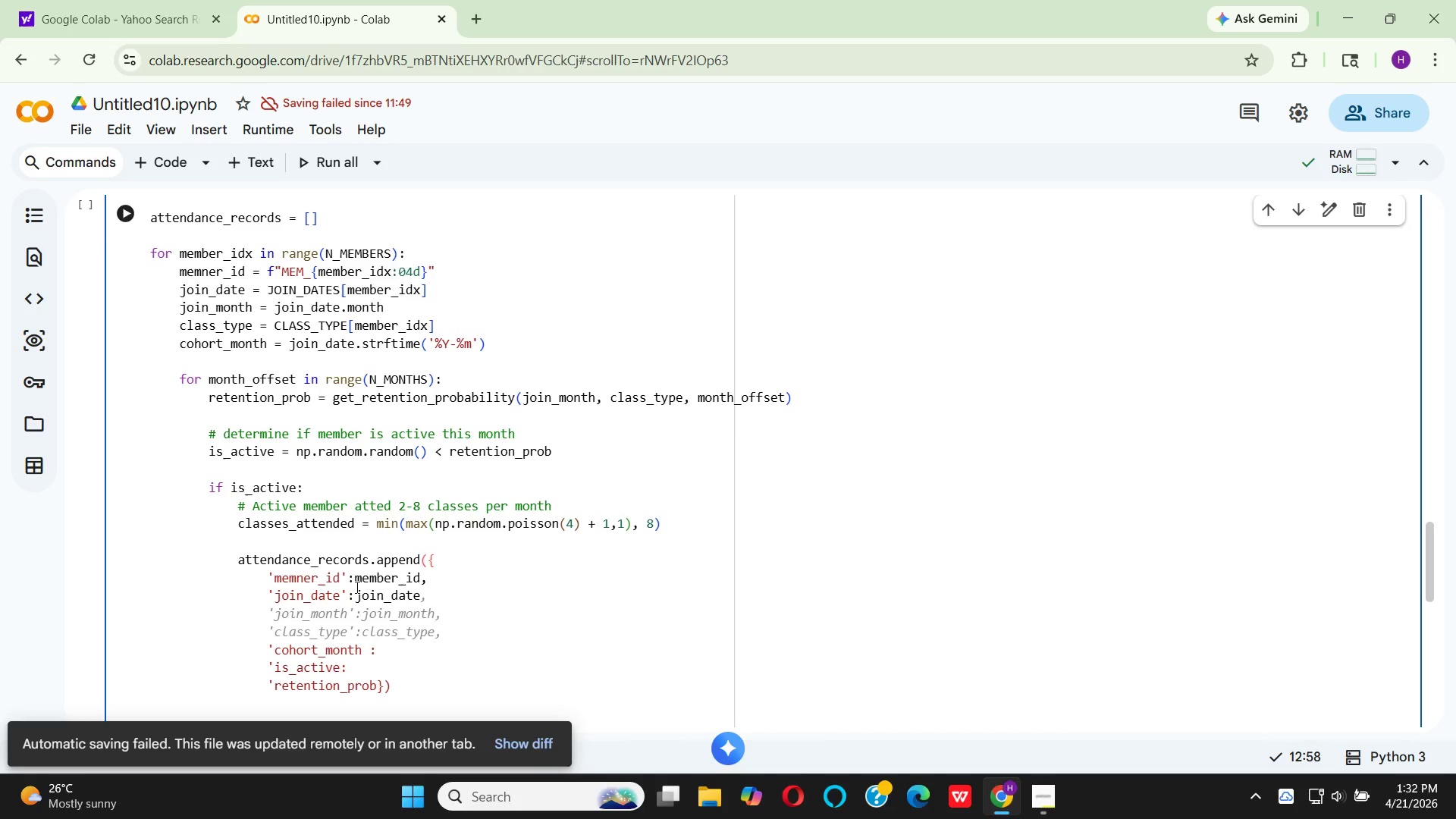 
key(Comma)
 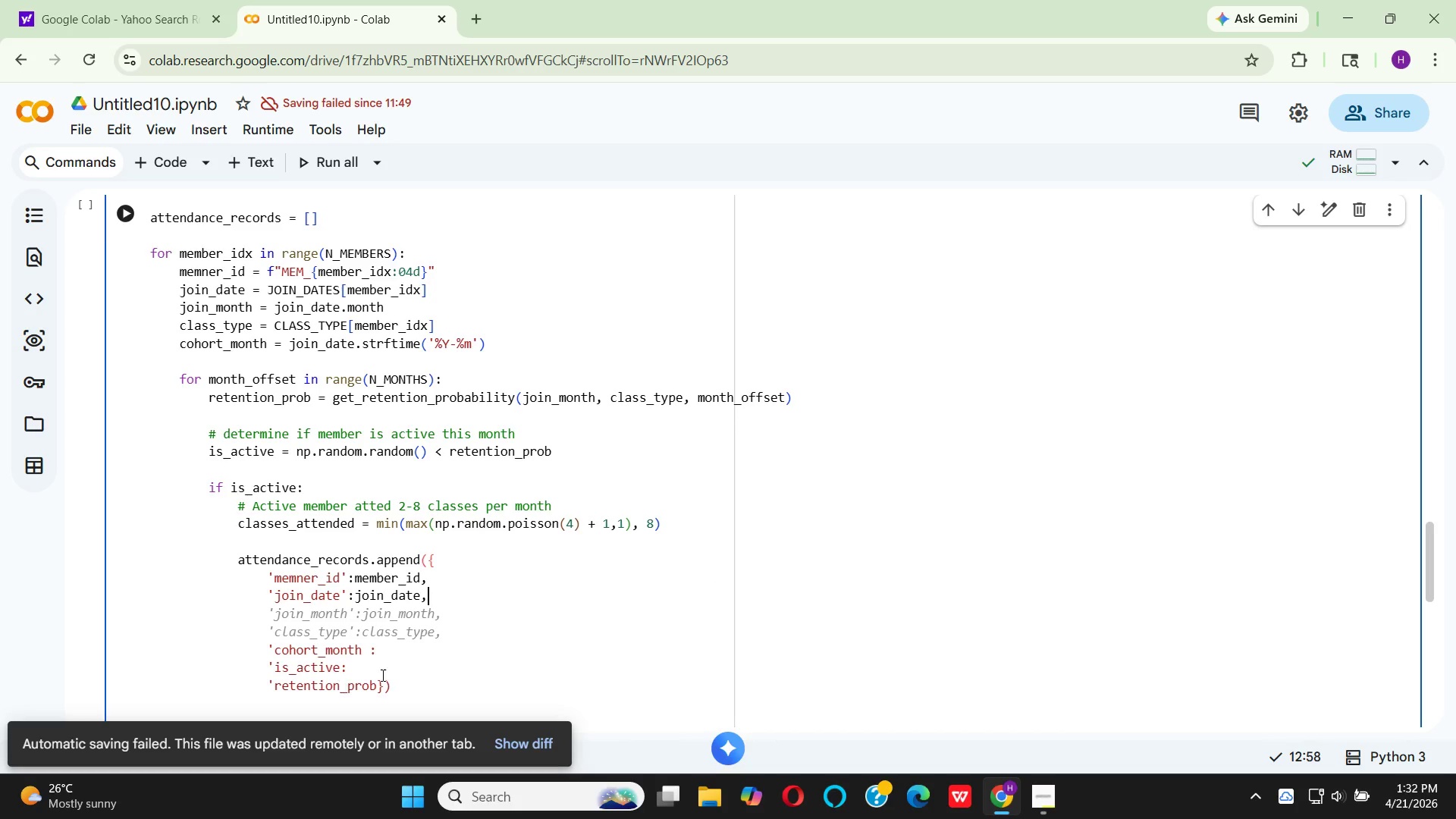 
left_click([394, 652])
 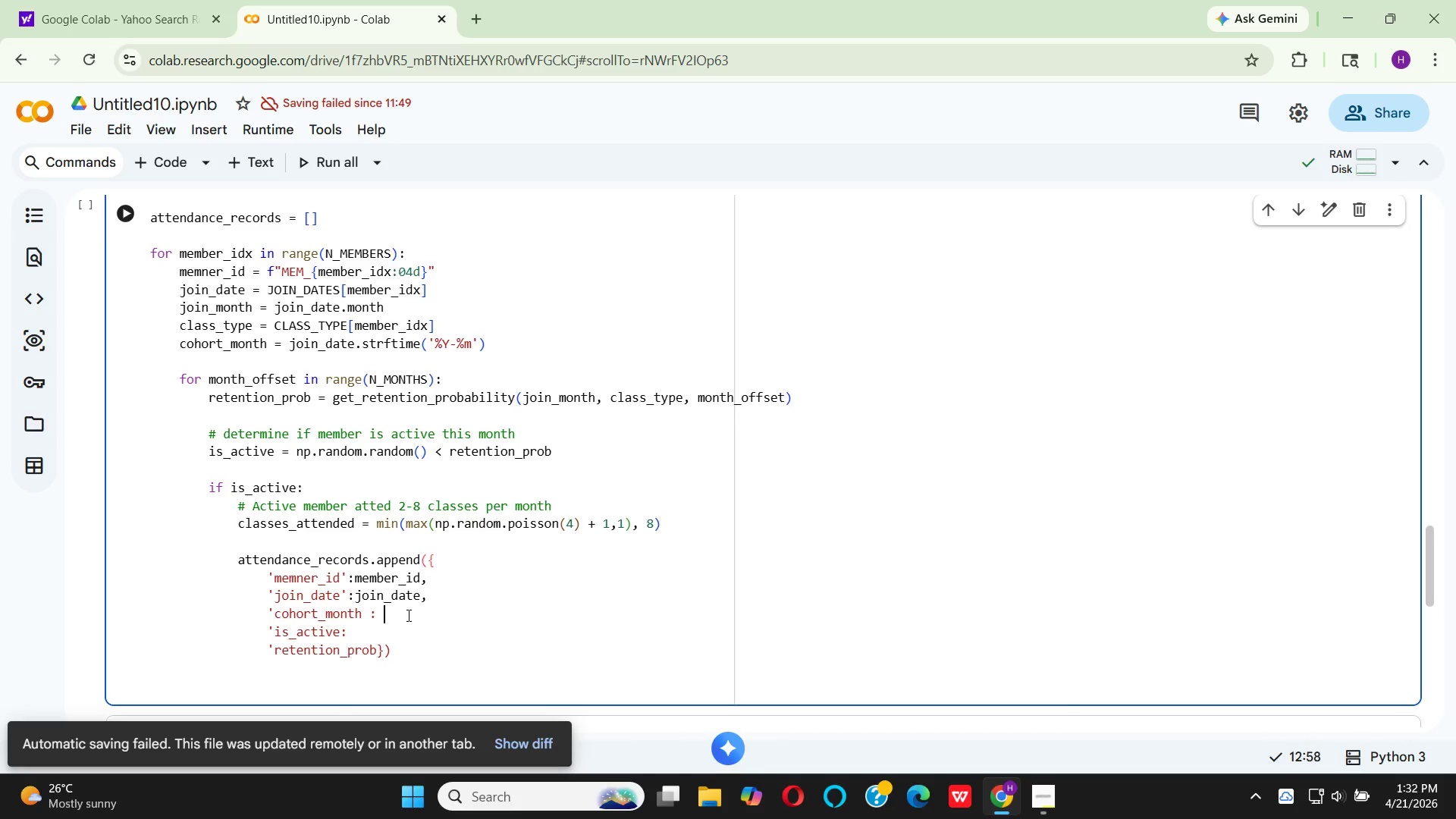 
type(coh)
key(Backspace)
key(Backspace)
key(Backspace)
 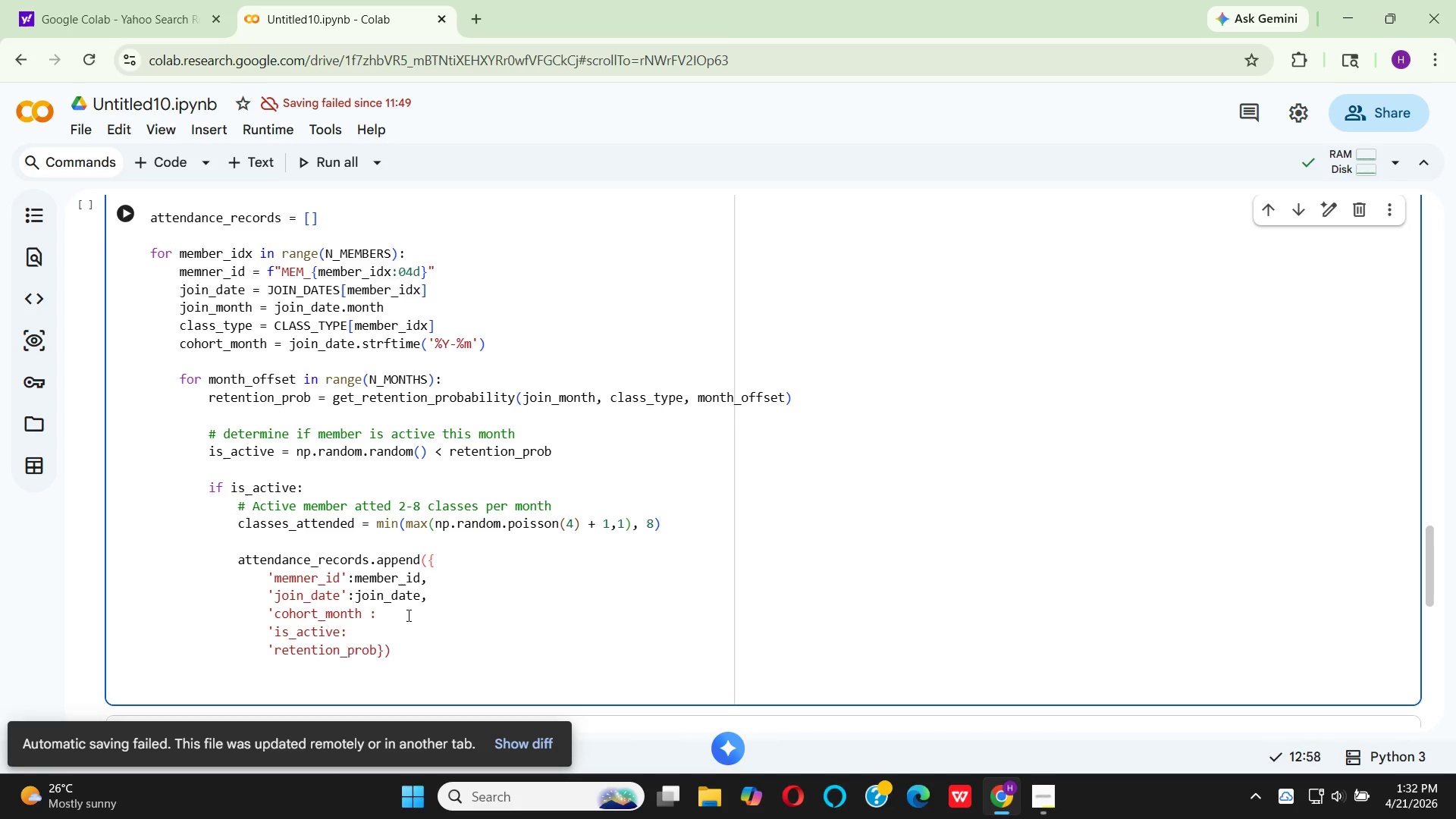 
hold_key(key=ArrowLeft, duration=0.42)
 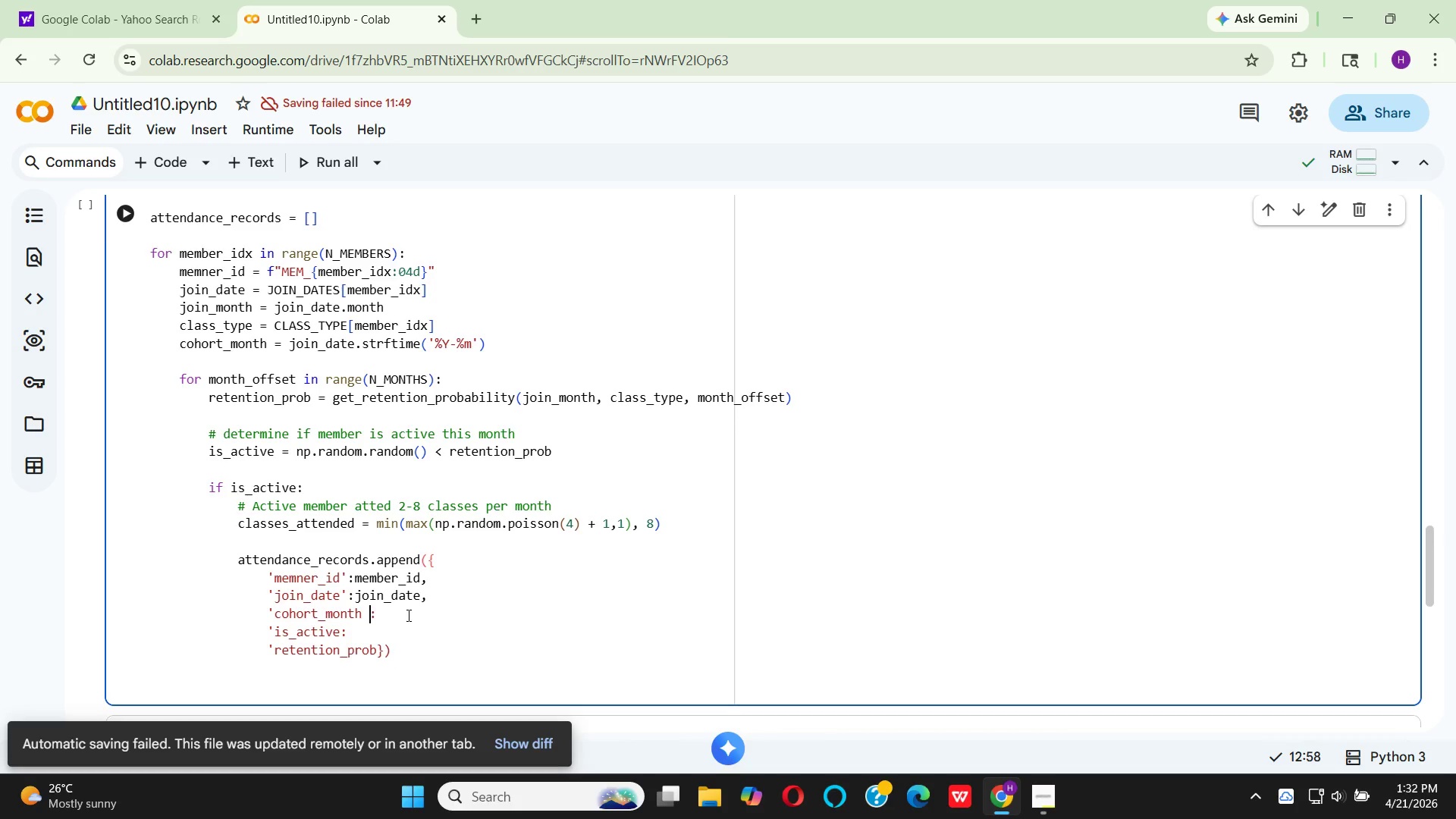 
key(ArrowLeft)
 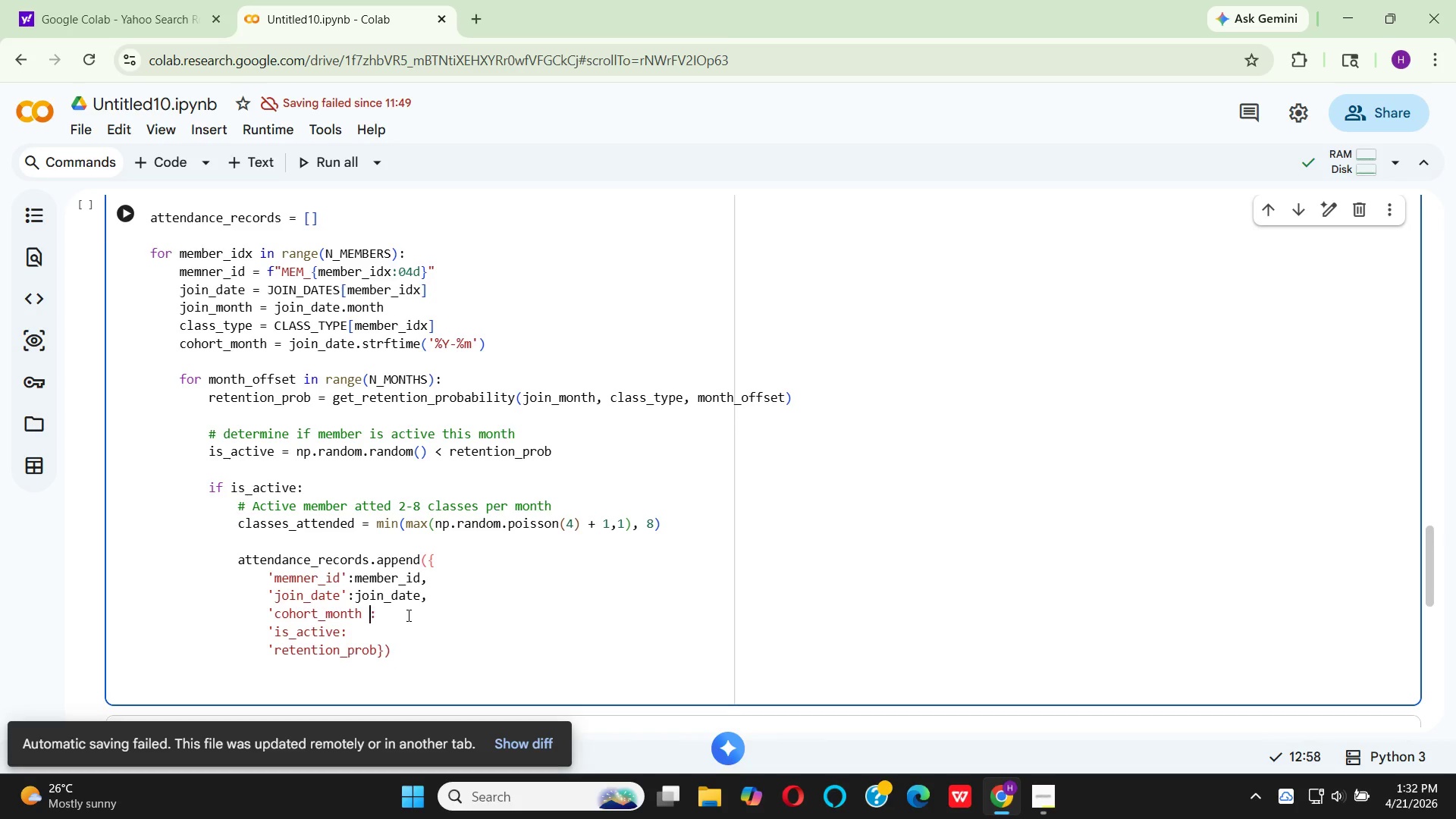 
key(Quote)
 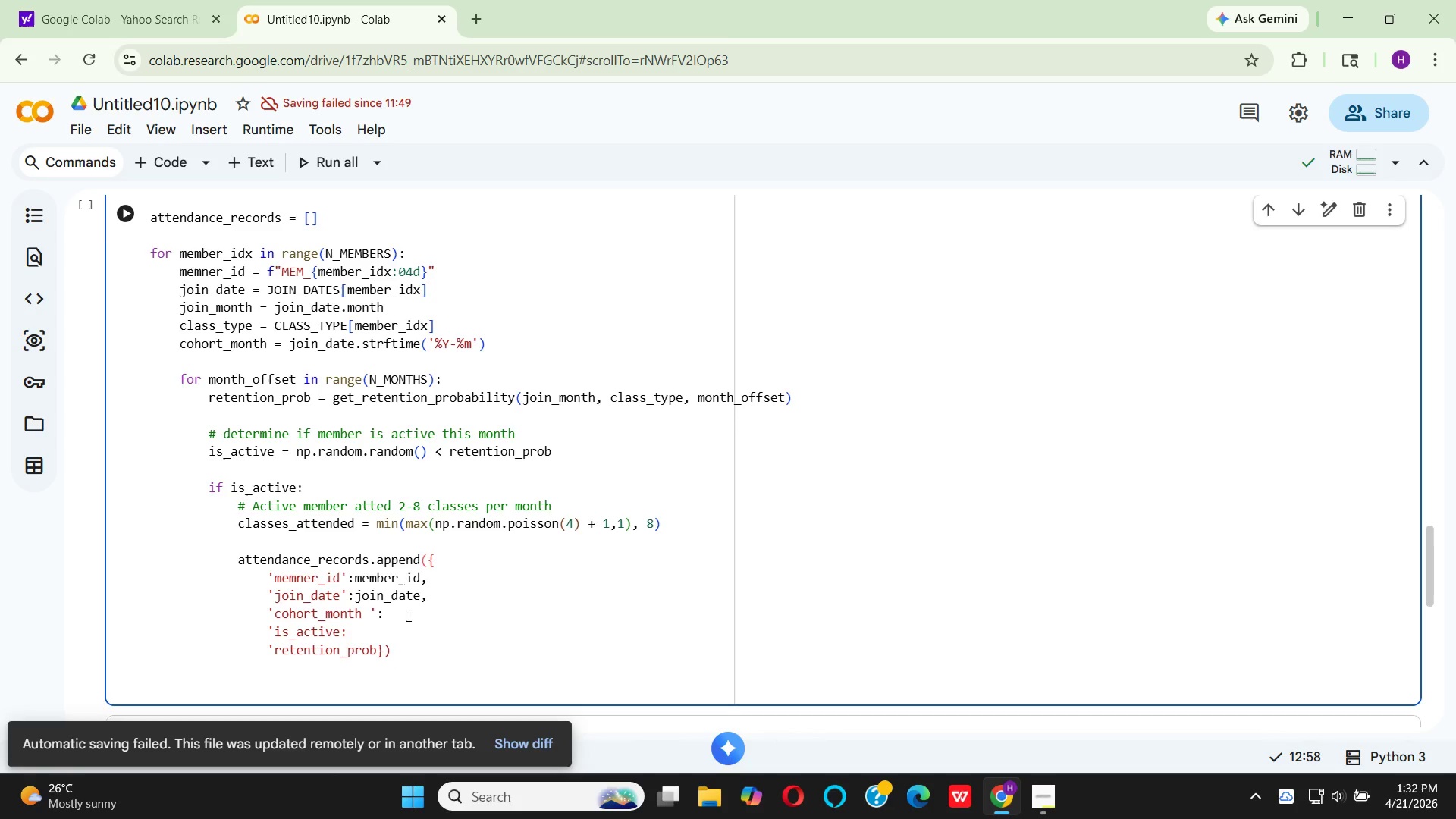 
key(ArrowLeft)
 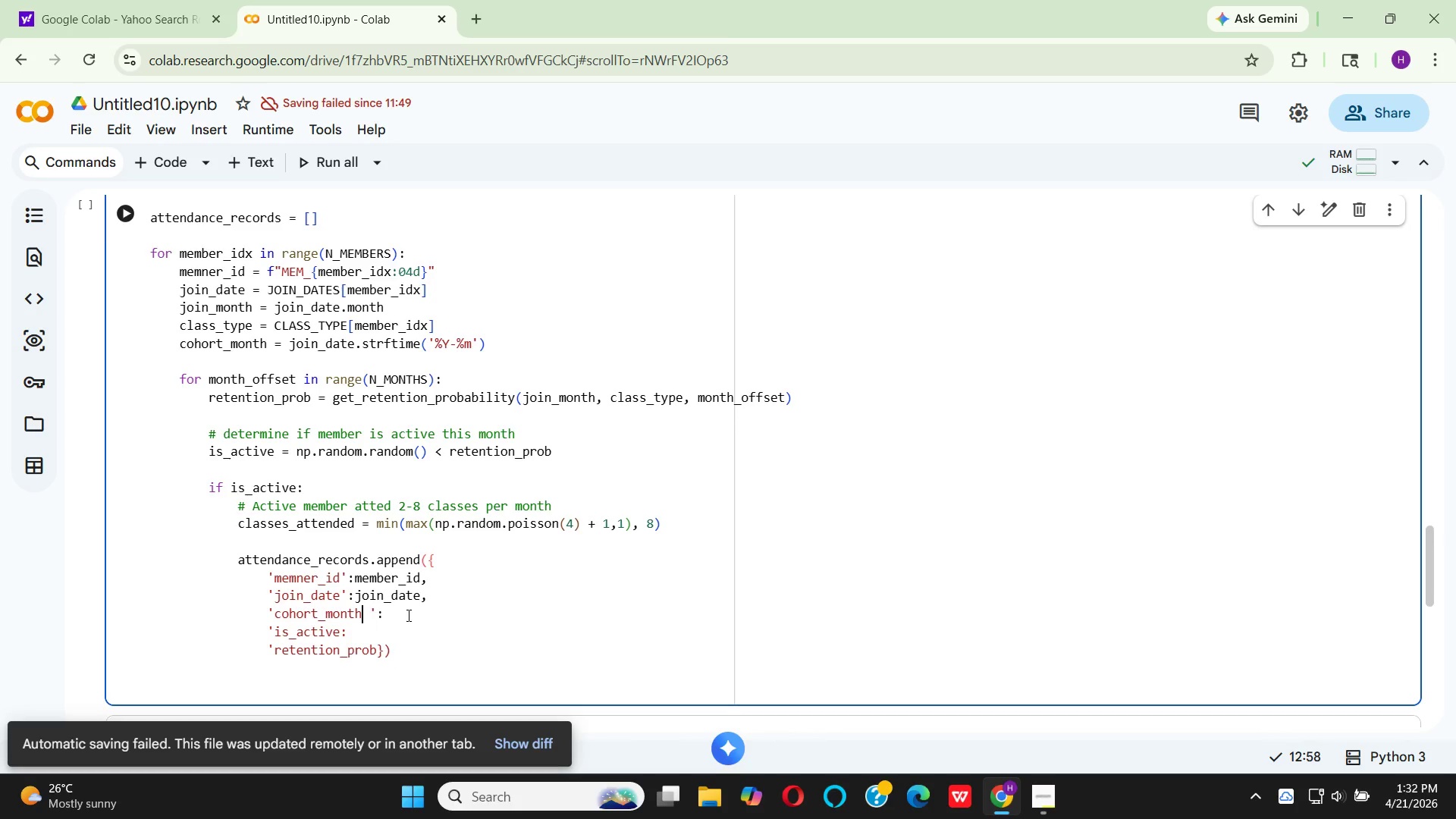 
key(ArrowLeft)
 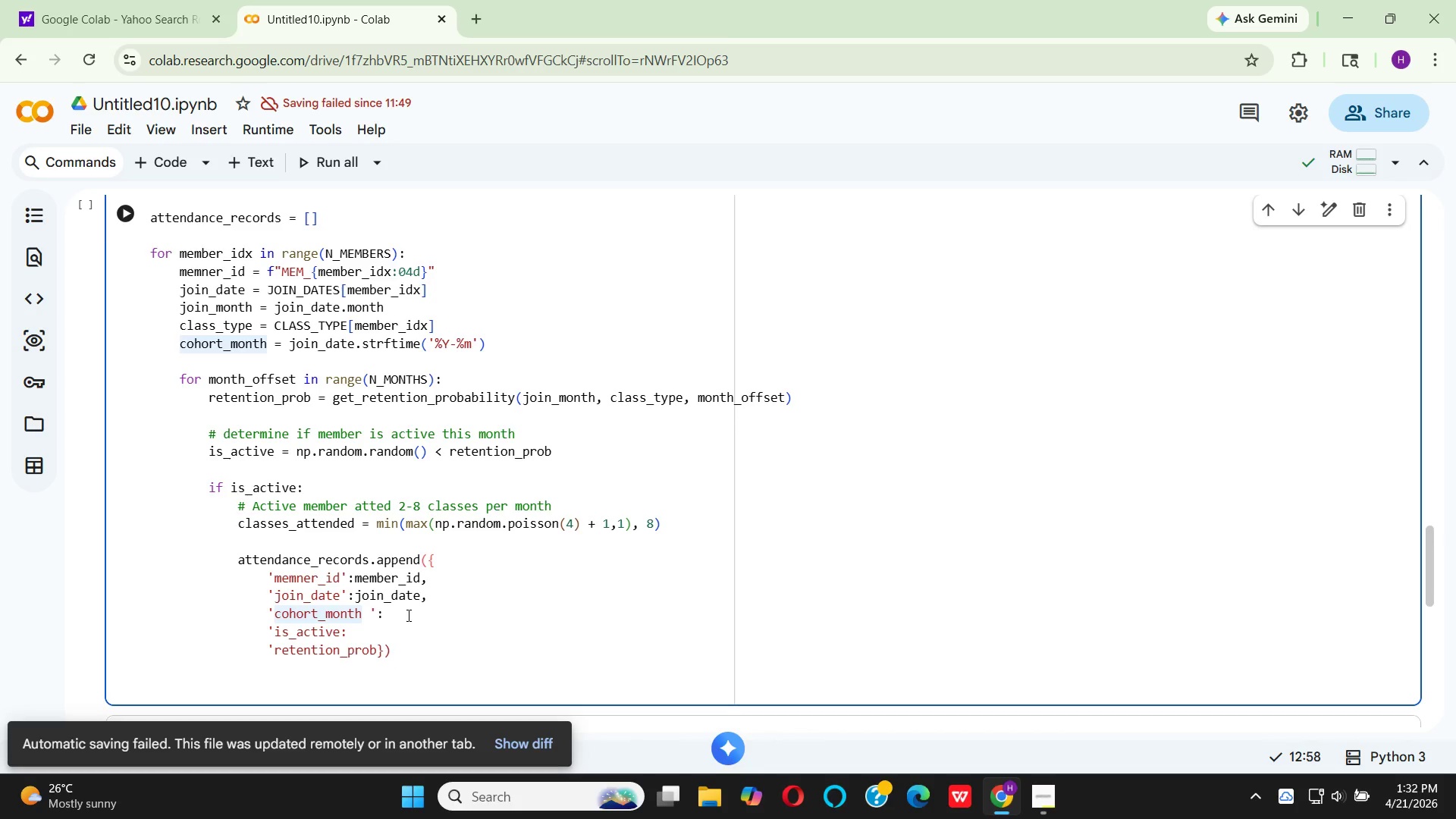 
key(ArrowRight)
 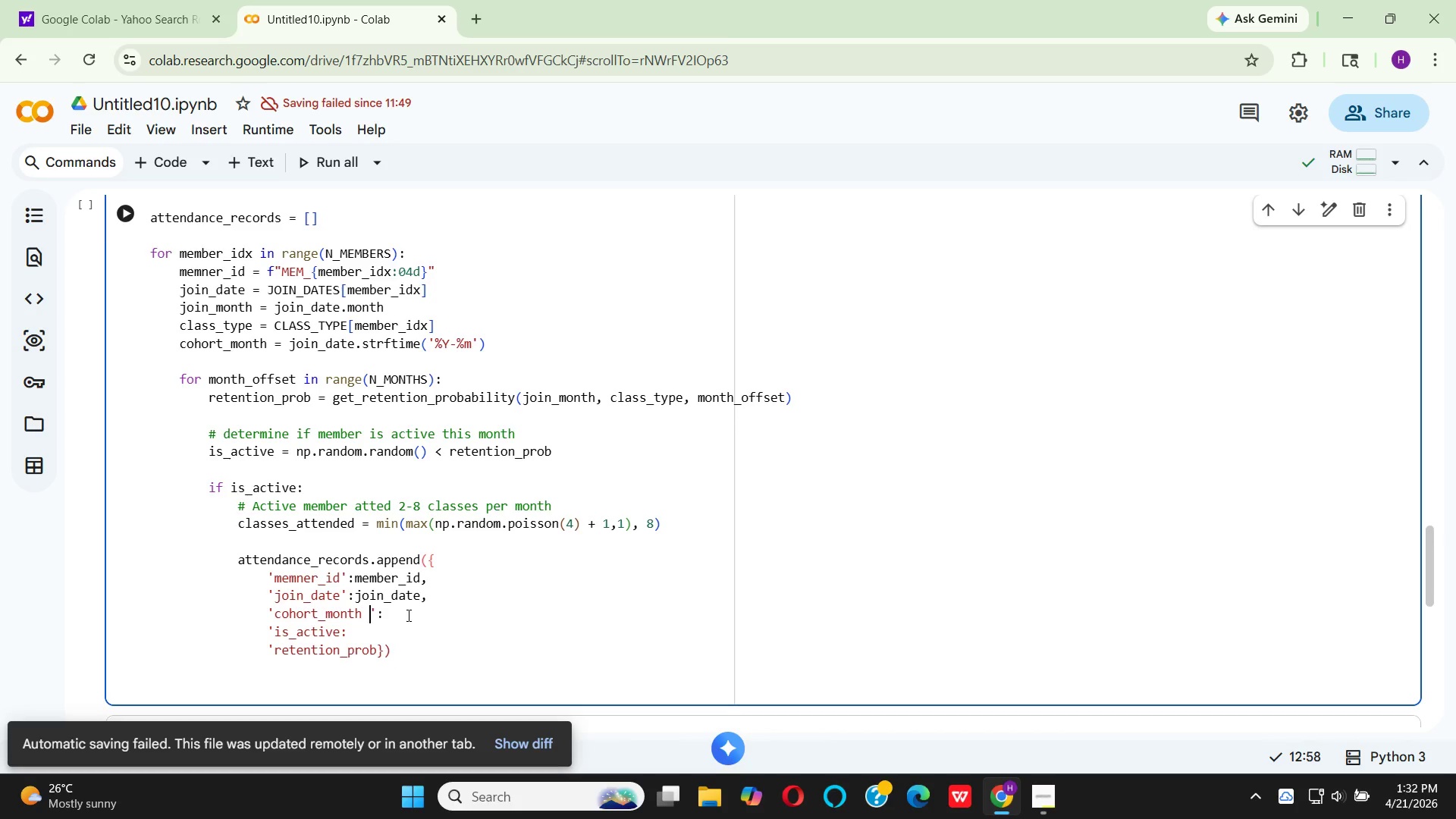 
key(Backspace)
 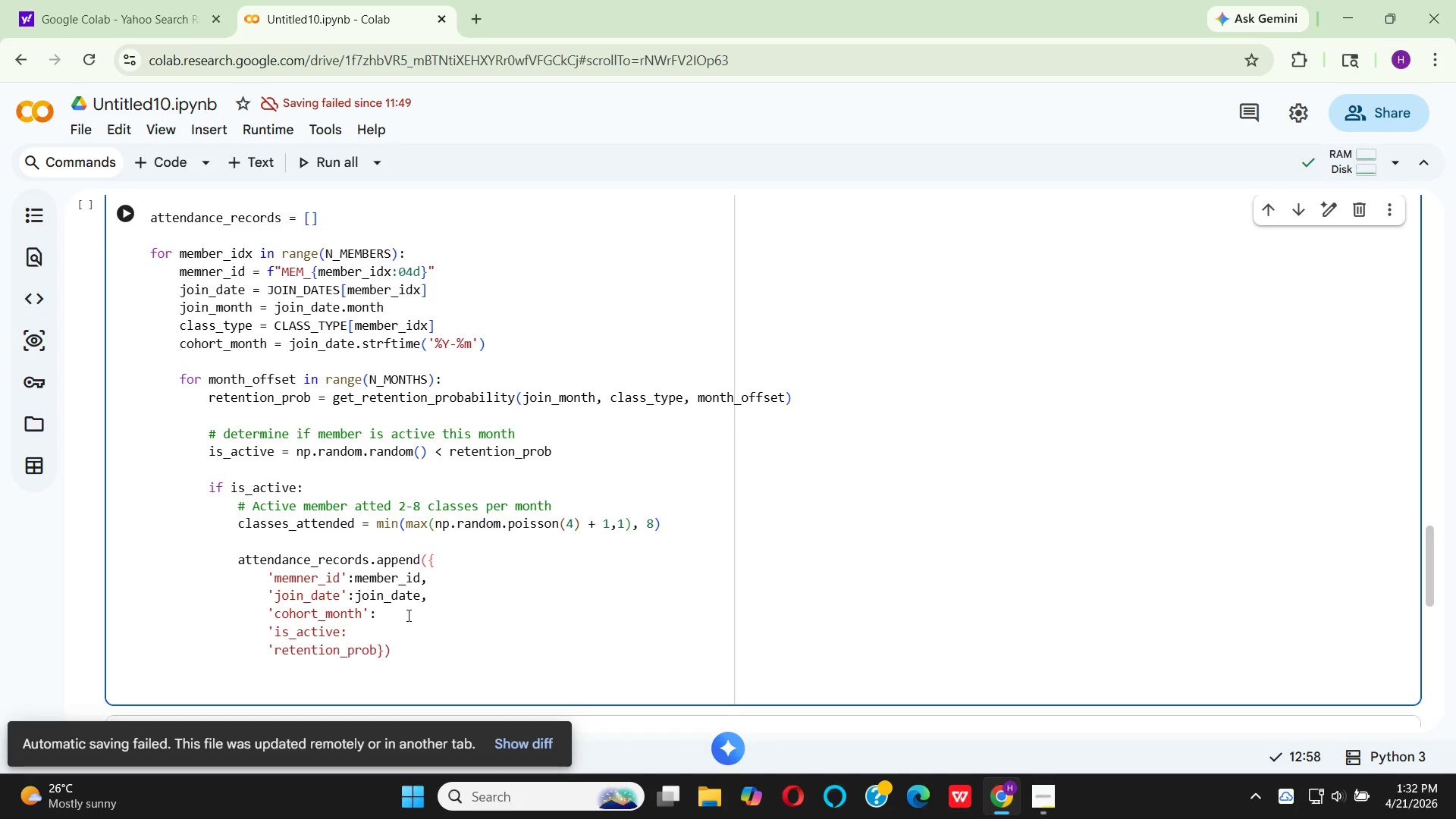 
key(ArrowRight)
 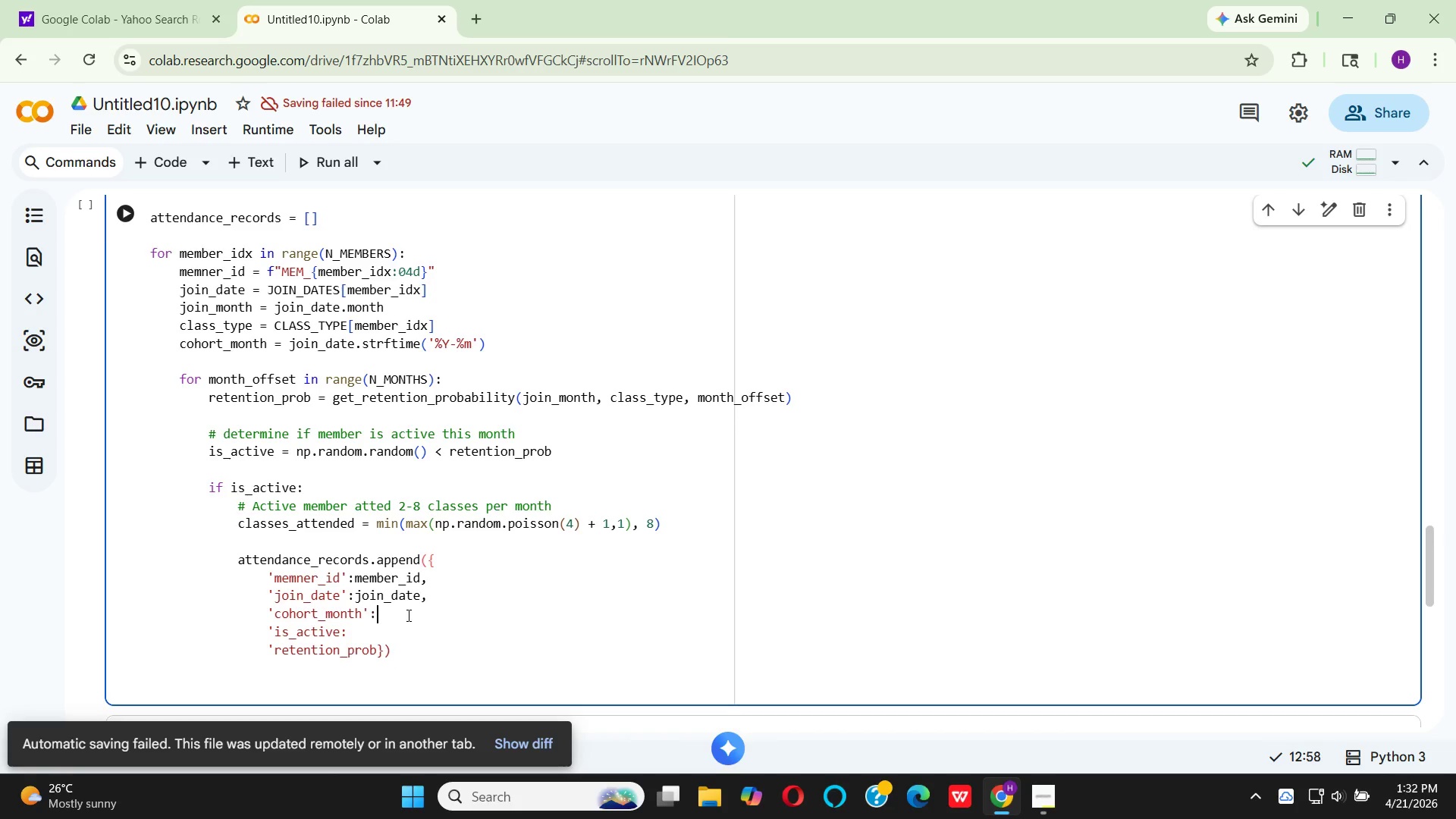 
key(ArrowRight)
 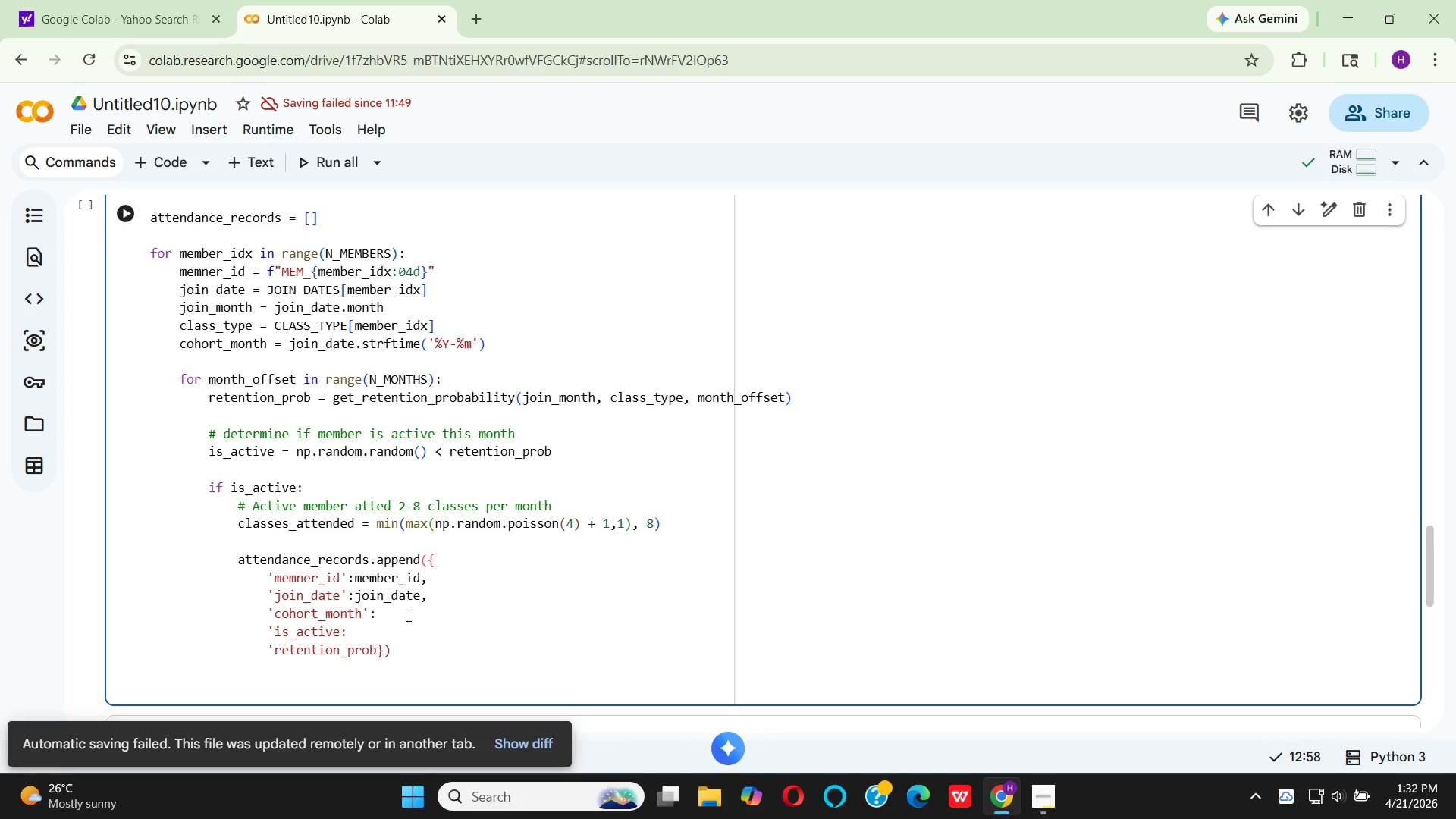 
type( coho)
 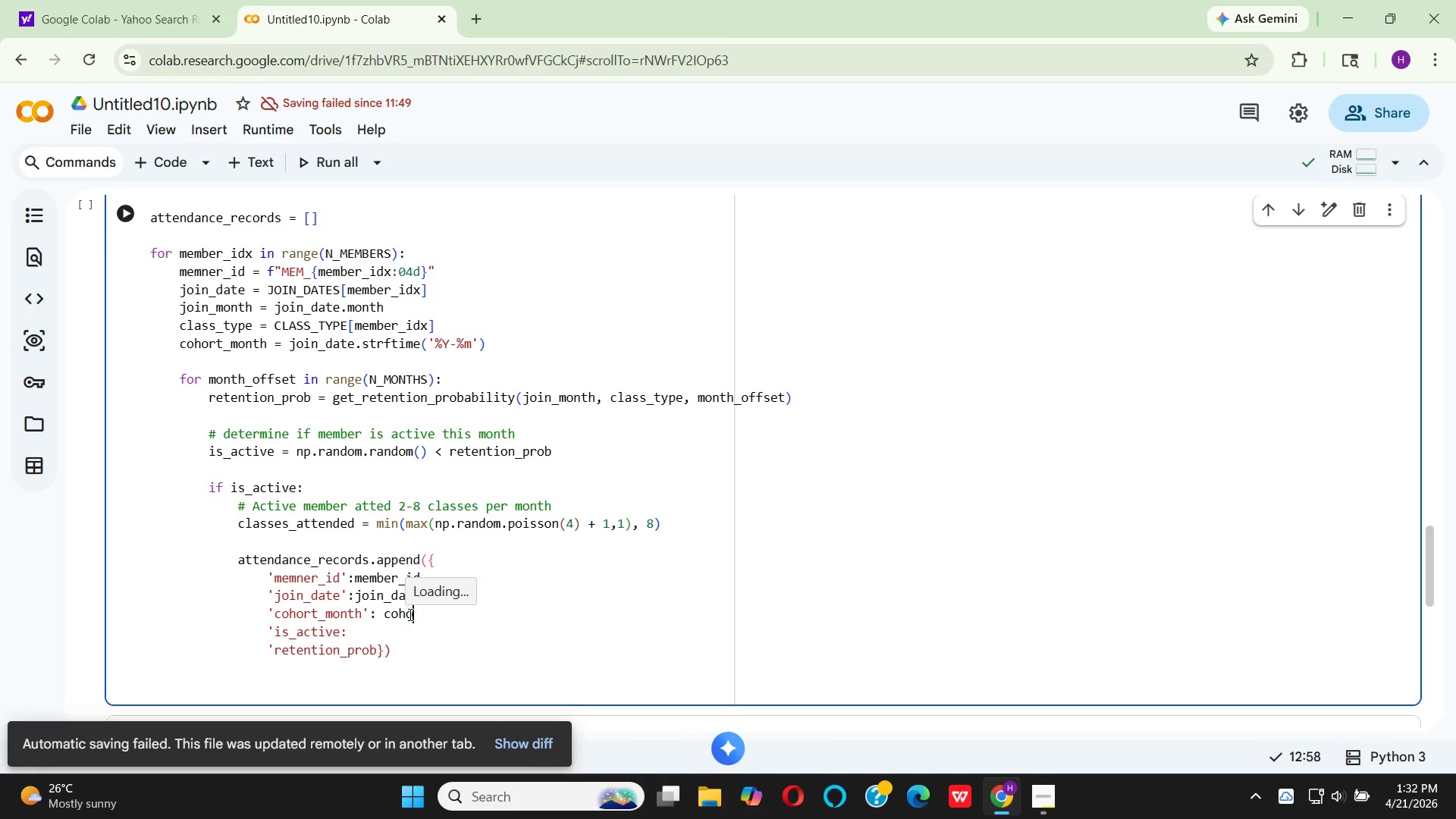 
type(rt_mo)
 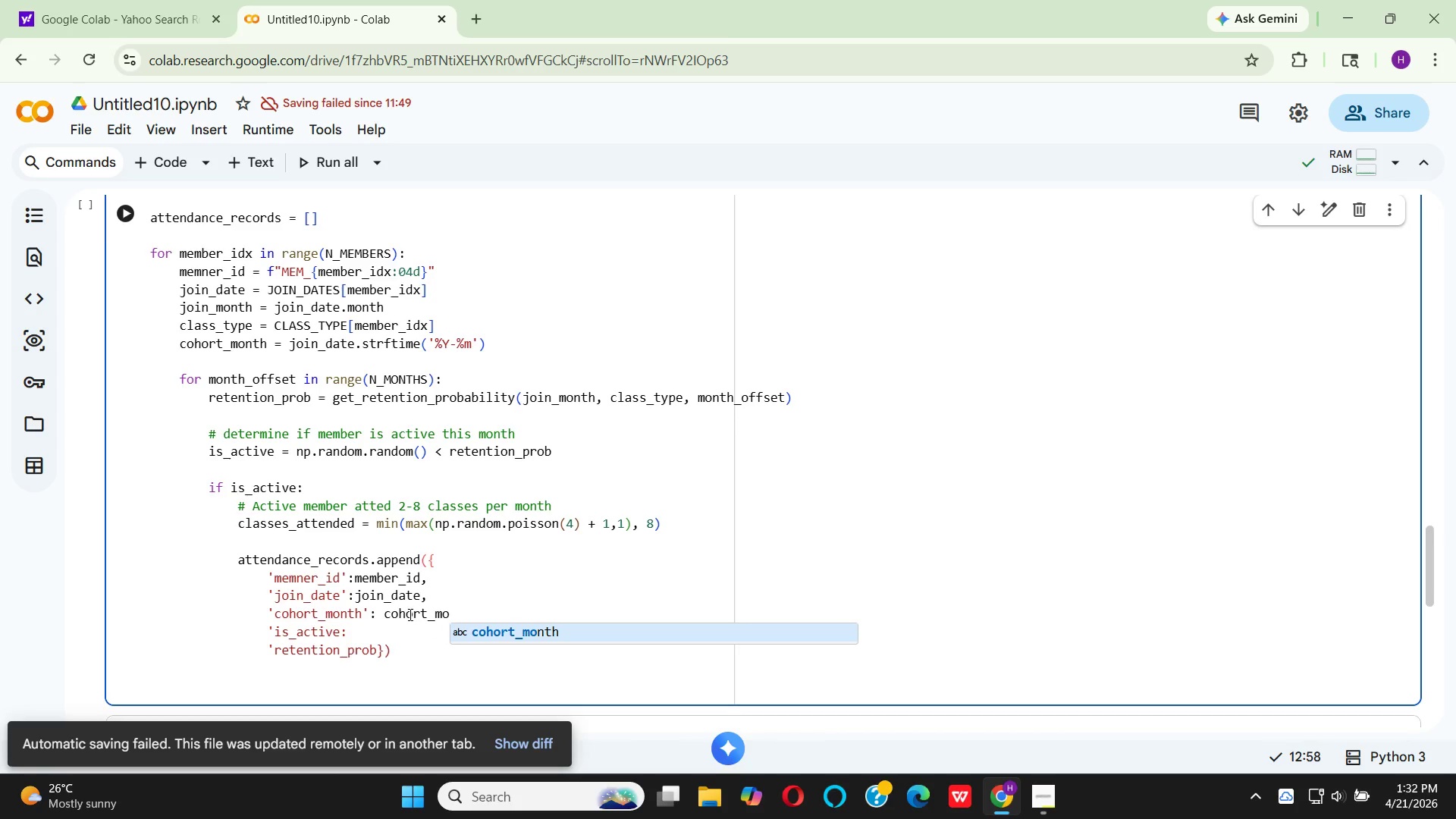 
key(Enter)
 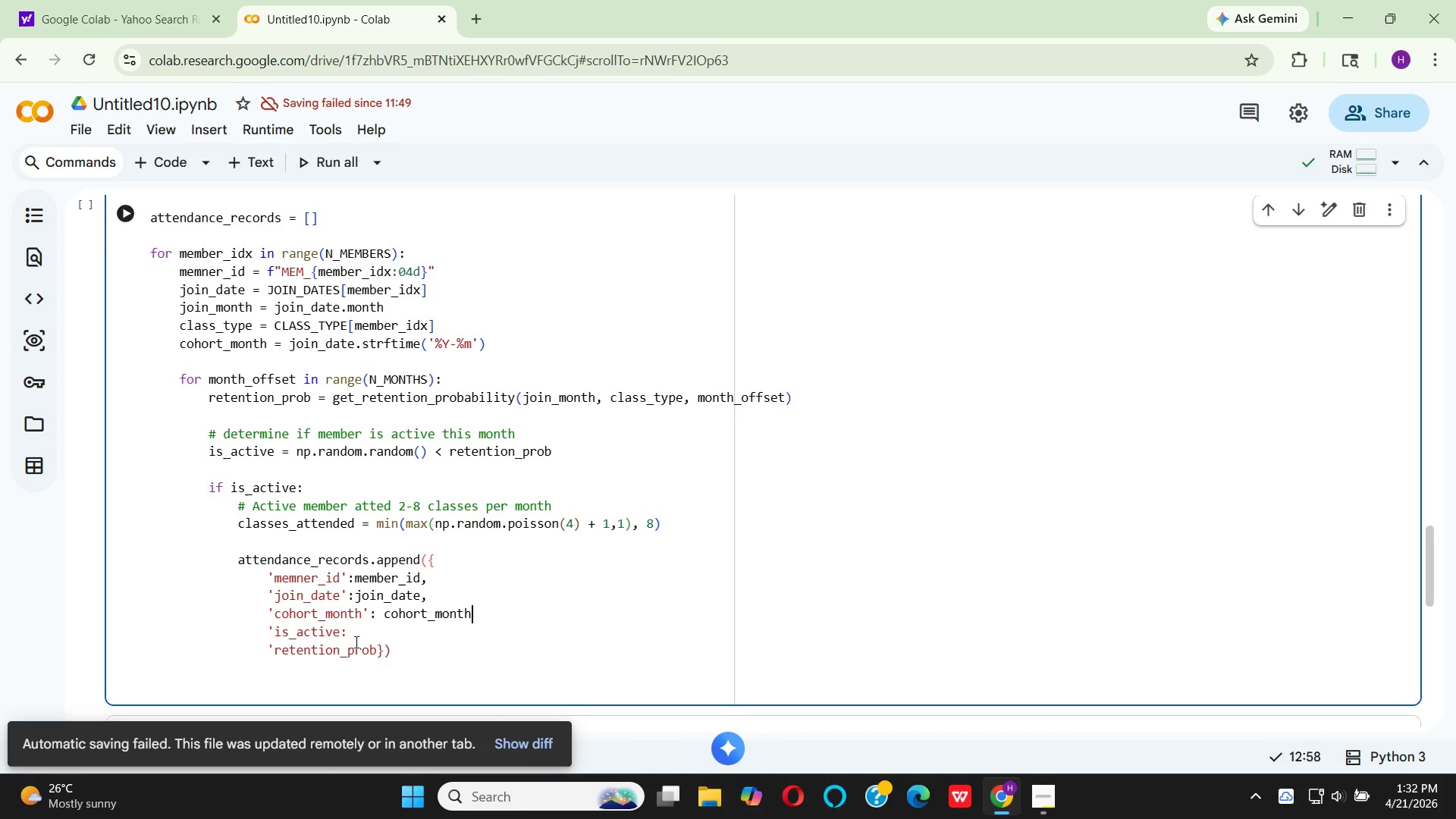 
left_click([359, 642])
 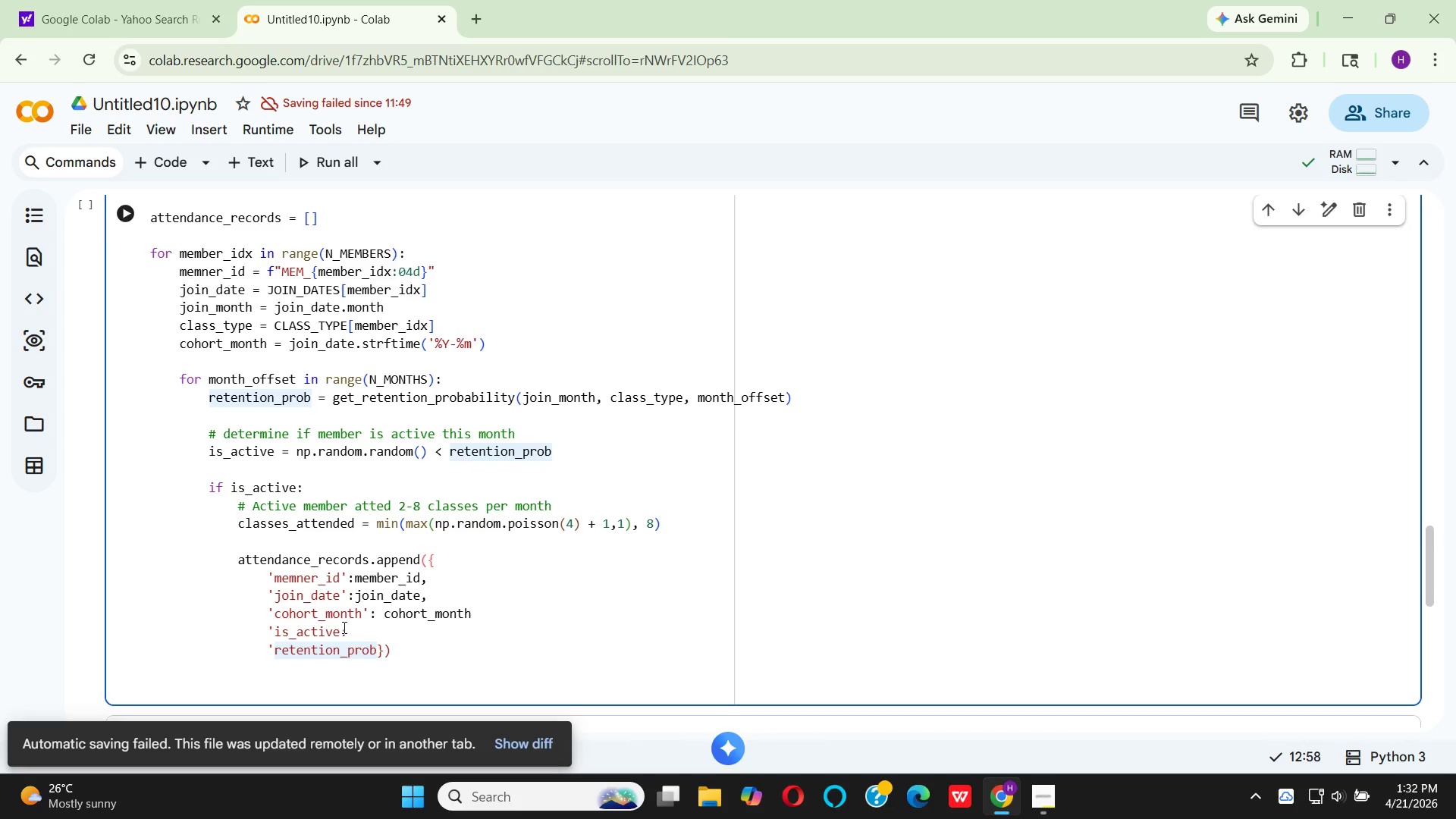 
left_click([343, 627])
 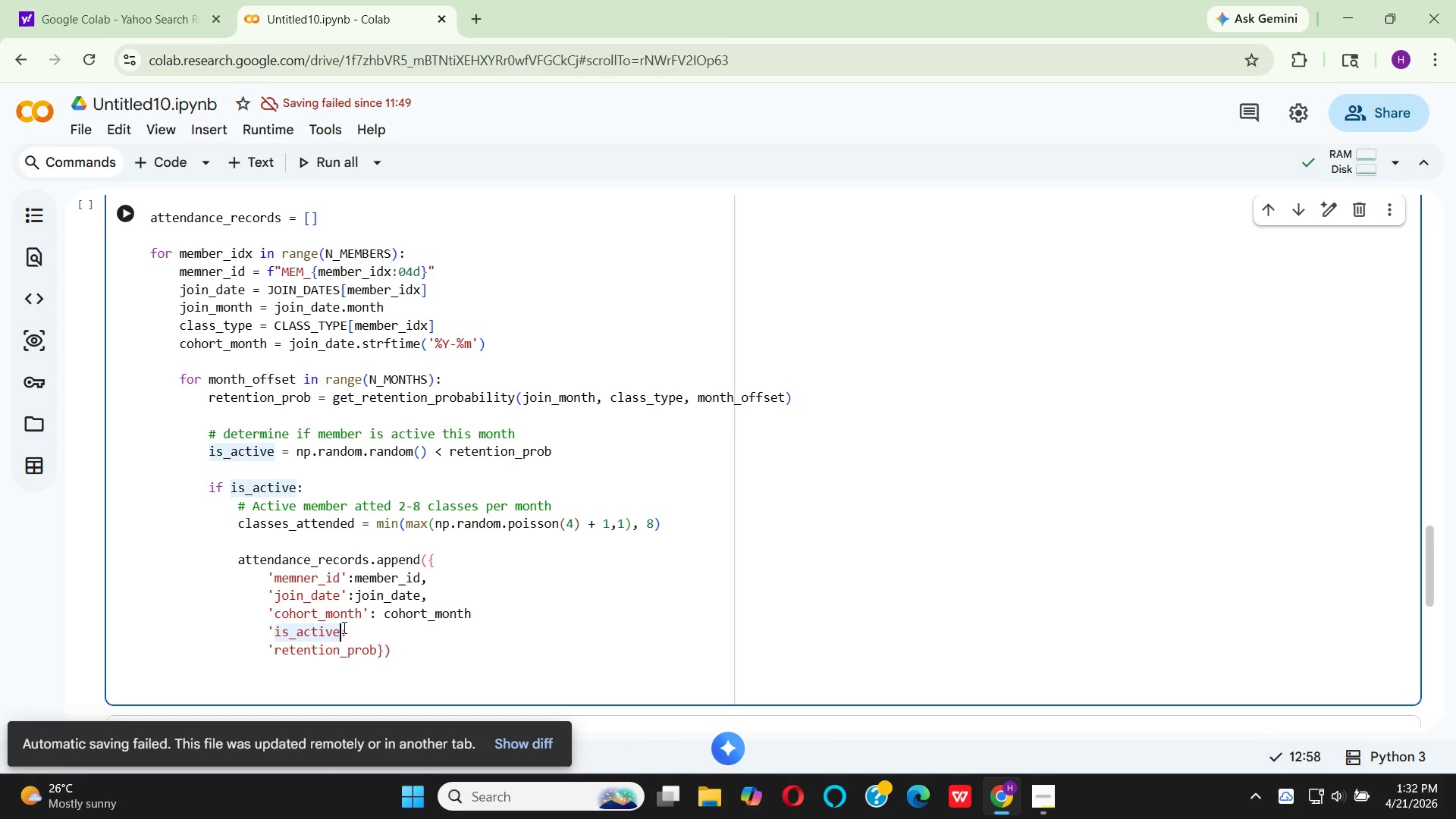 
key(Quote)
 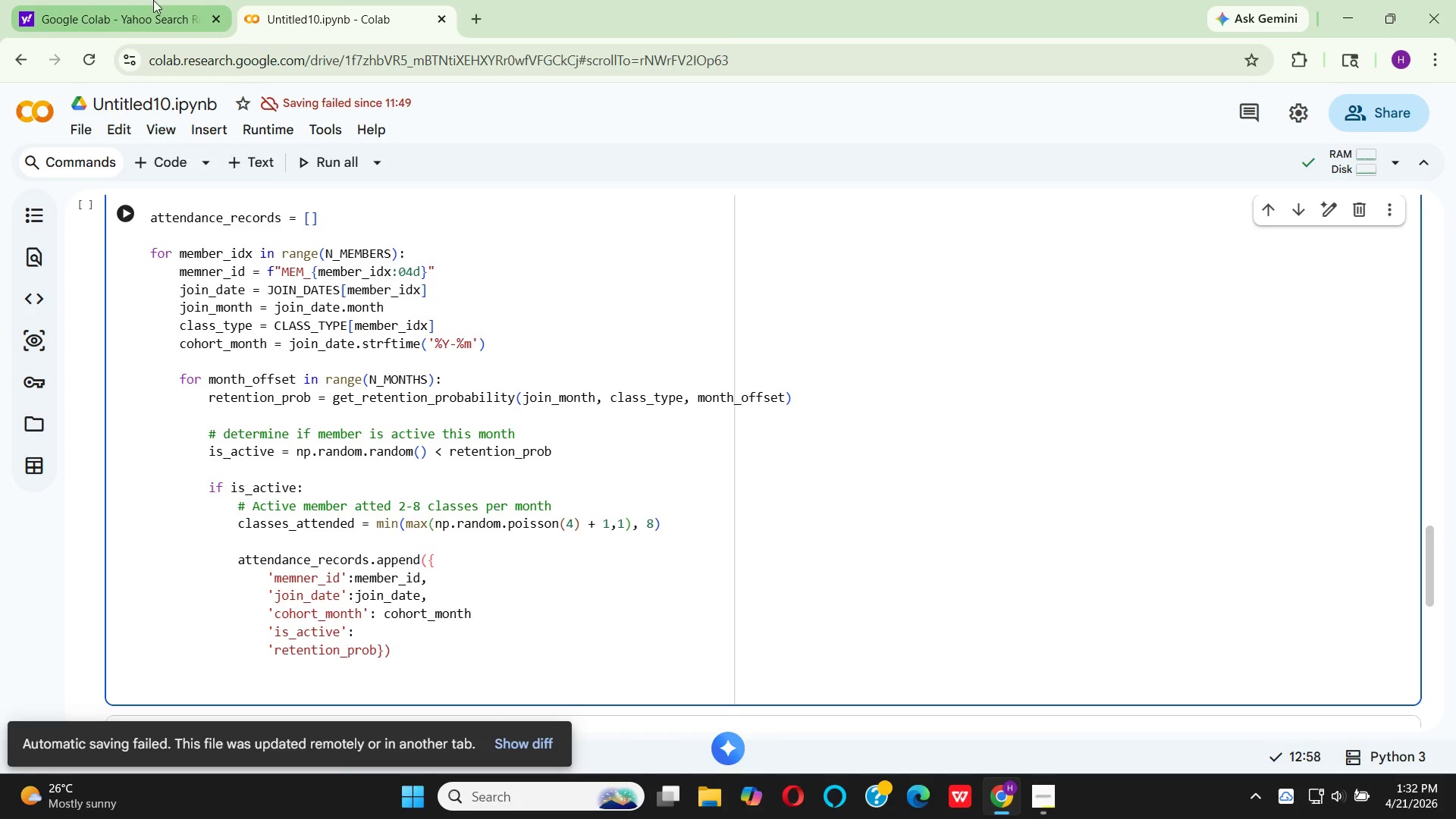 
mouse_move([133, 33])
 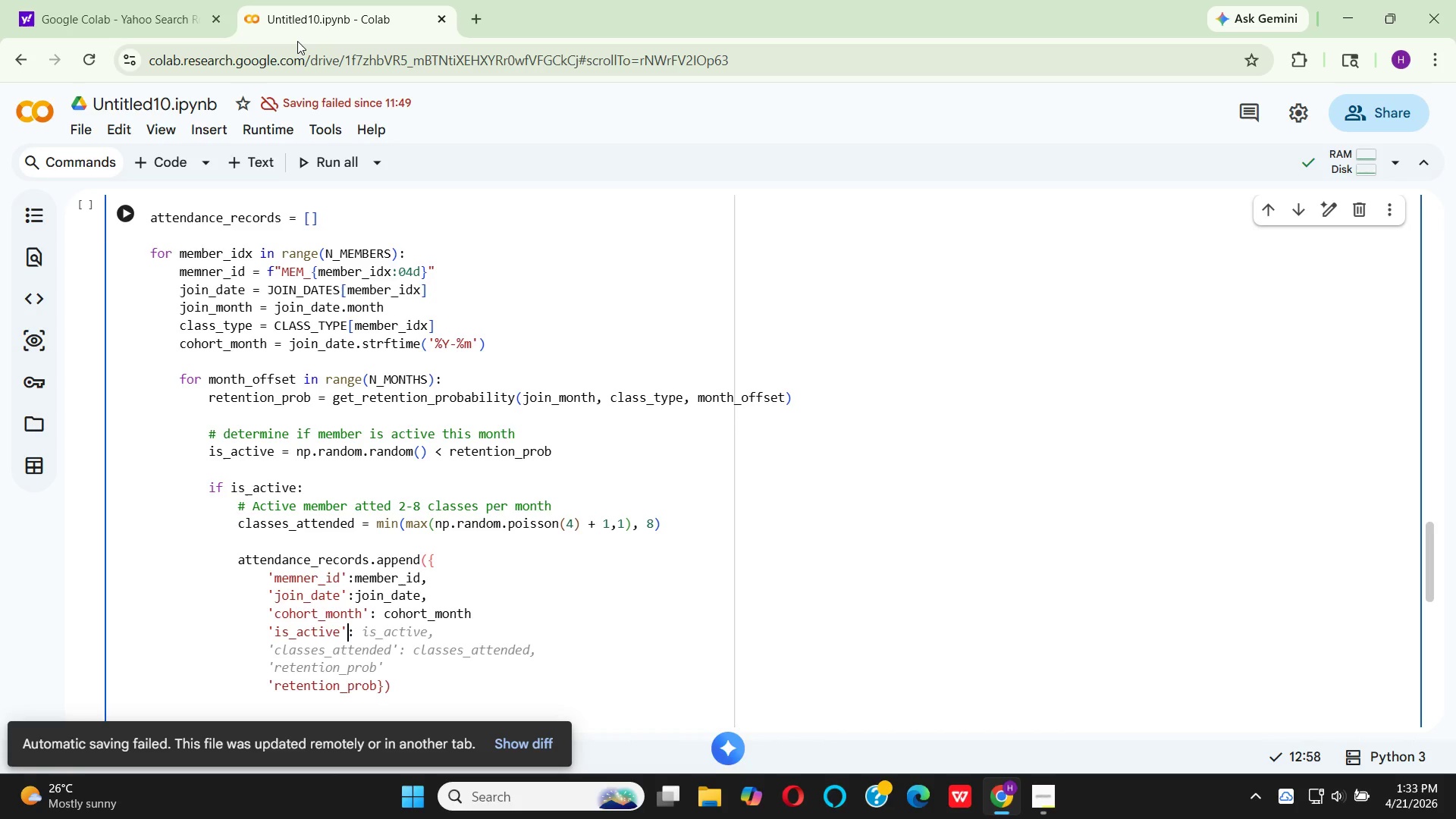 
wait(63.96)
 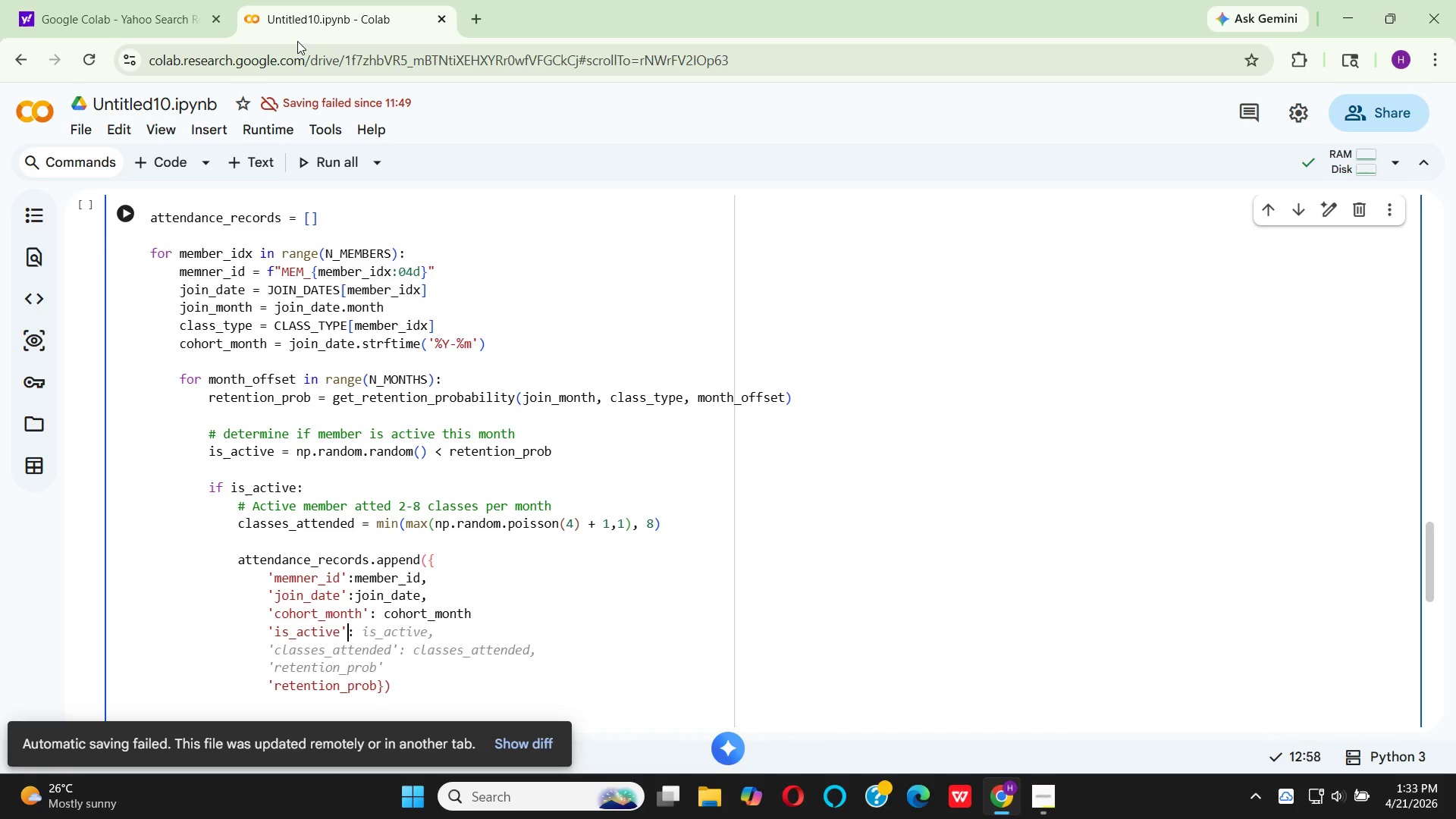 
key(ArrowRight)
 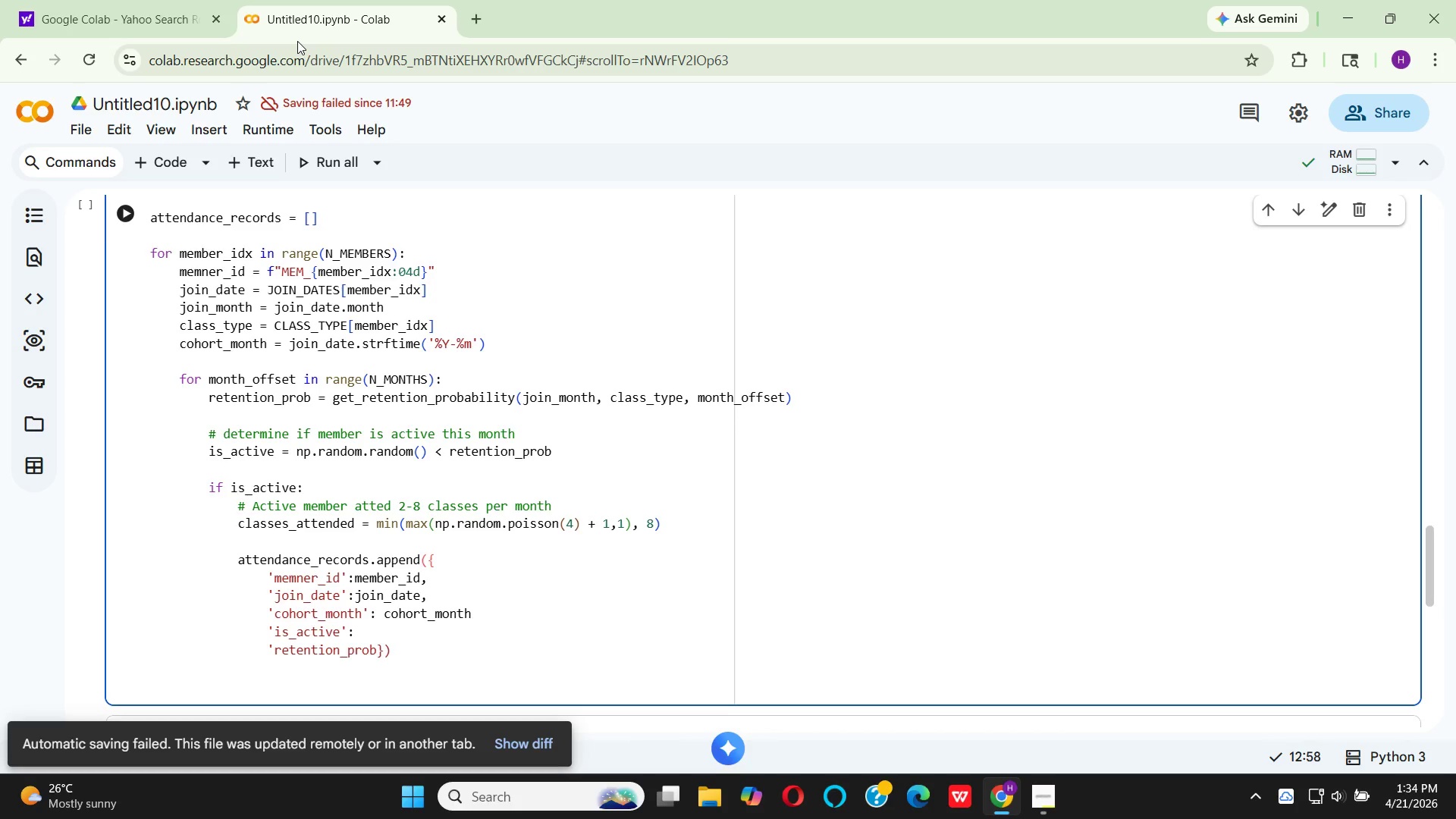 
key(Space)
 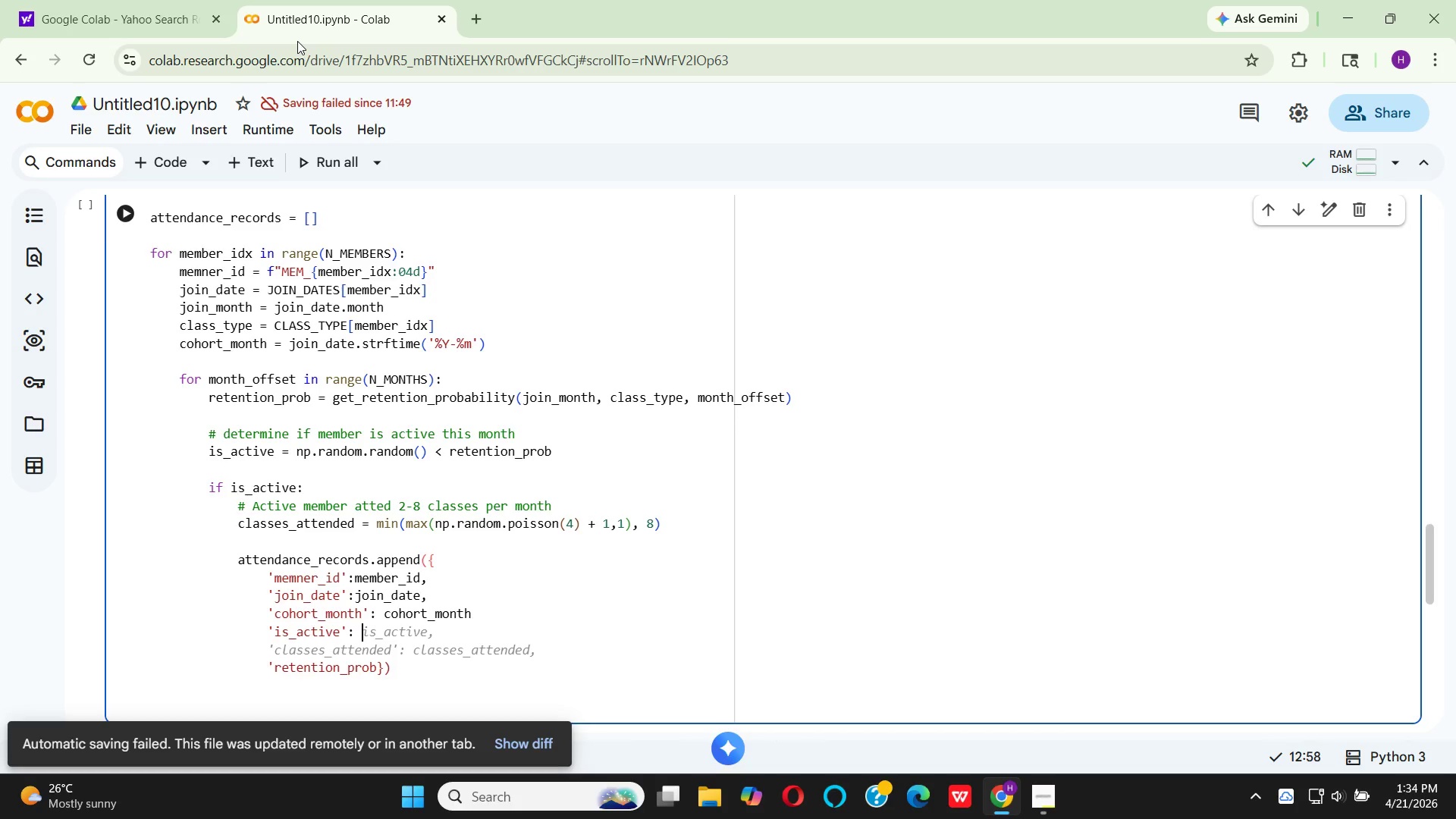 
wait(16.36)
 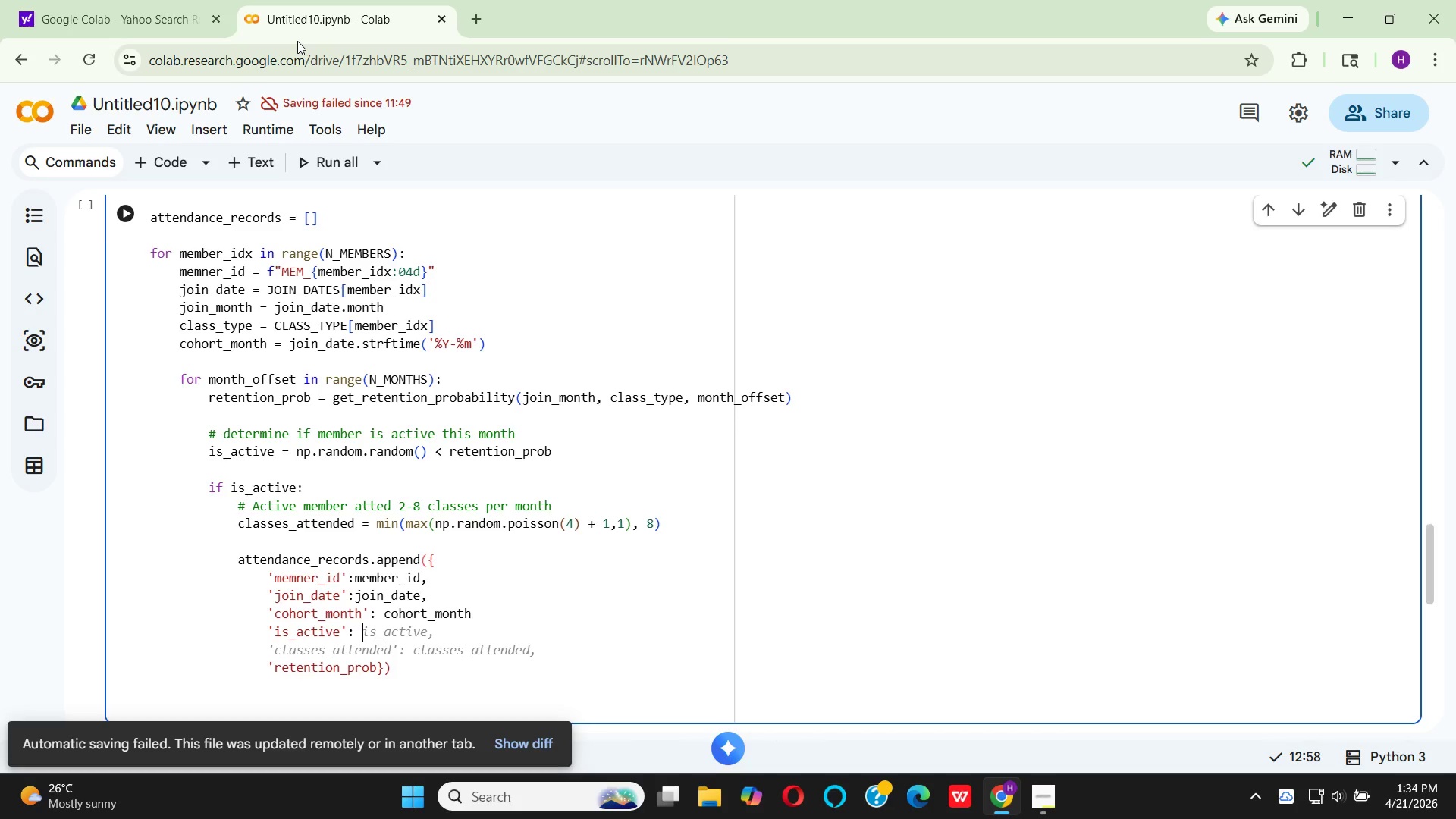 
left_click([430, 613])
 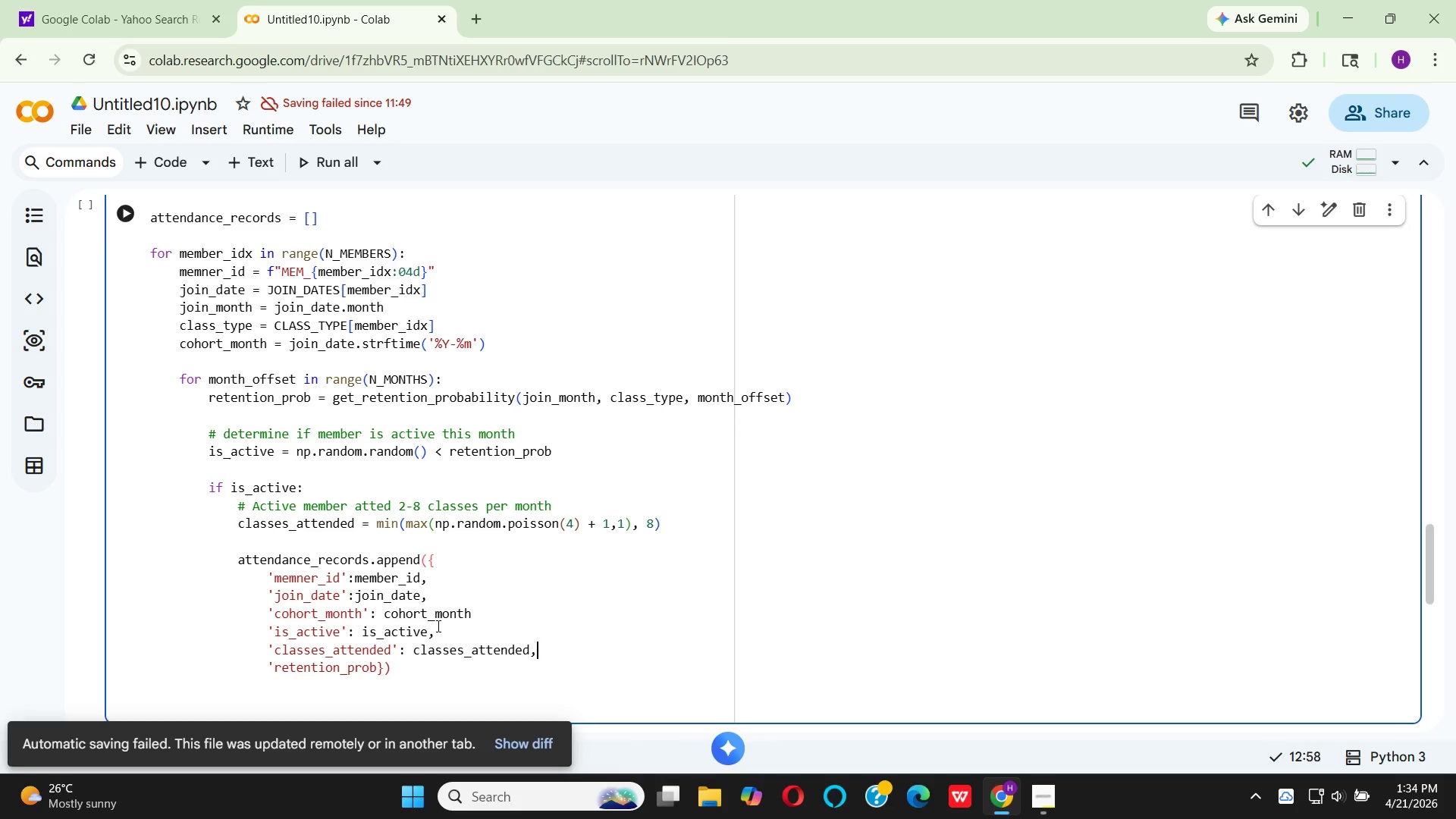 
left_click_drag(start_coordinate=[437, 625], to_coordinate=[269, 625])
 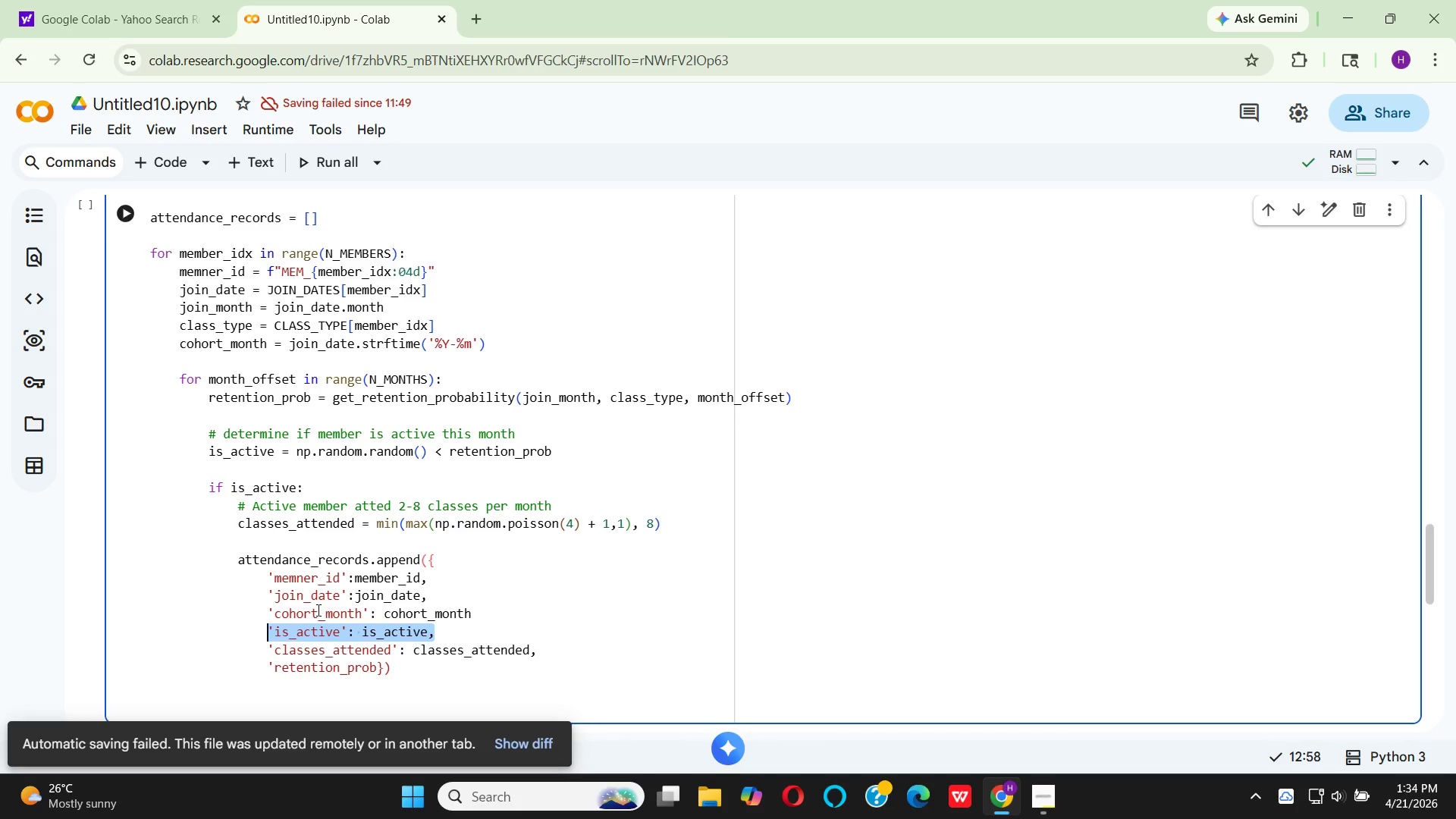 
key(Backspace)
 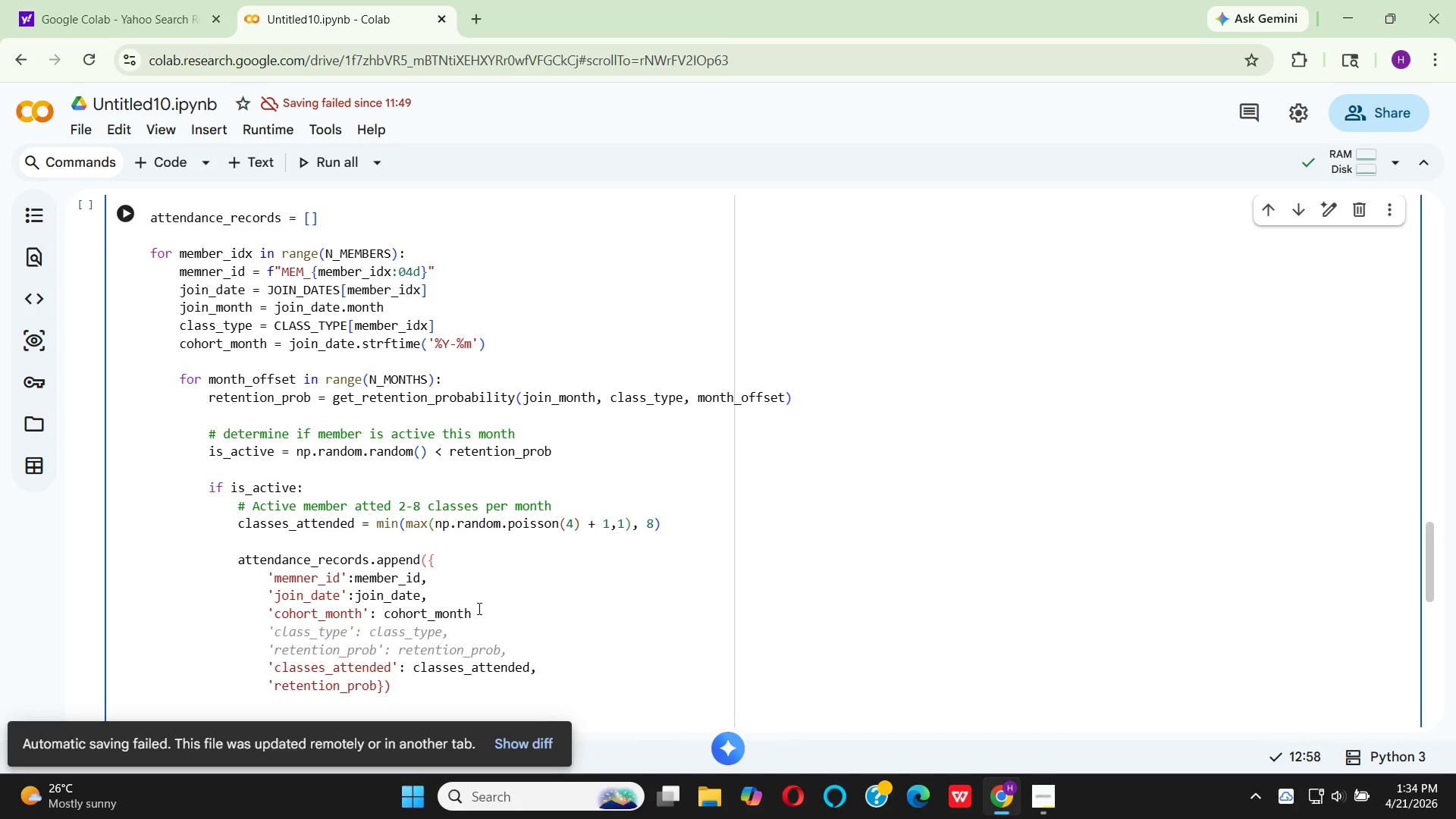 
mouse_move([406, 639])
 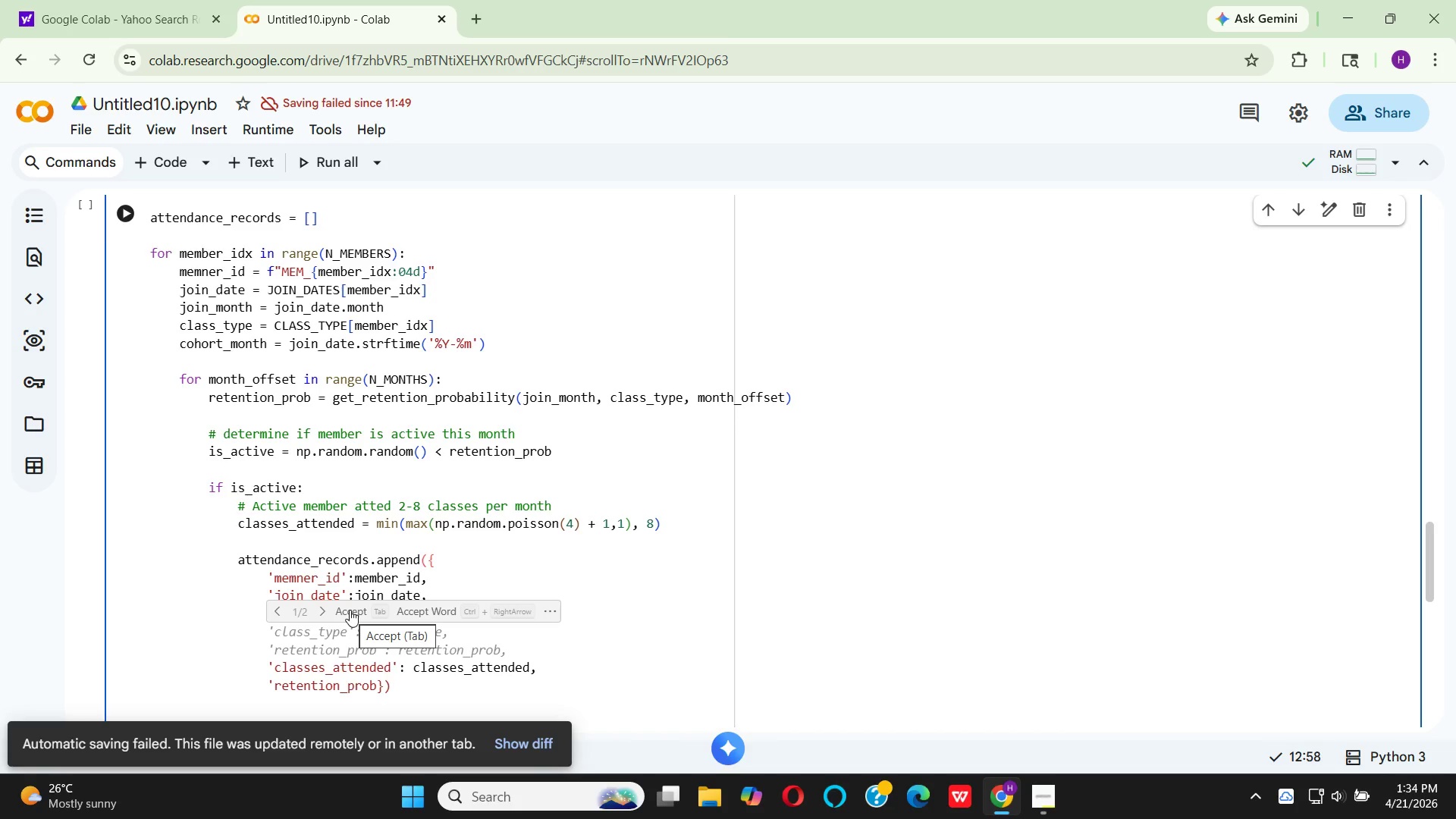 
left_click([350, 610])
 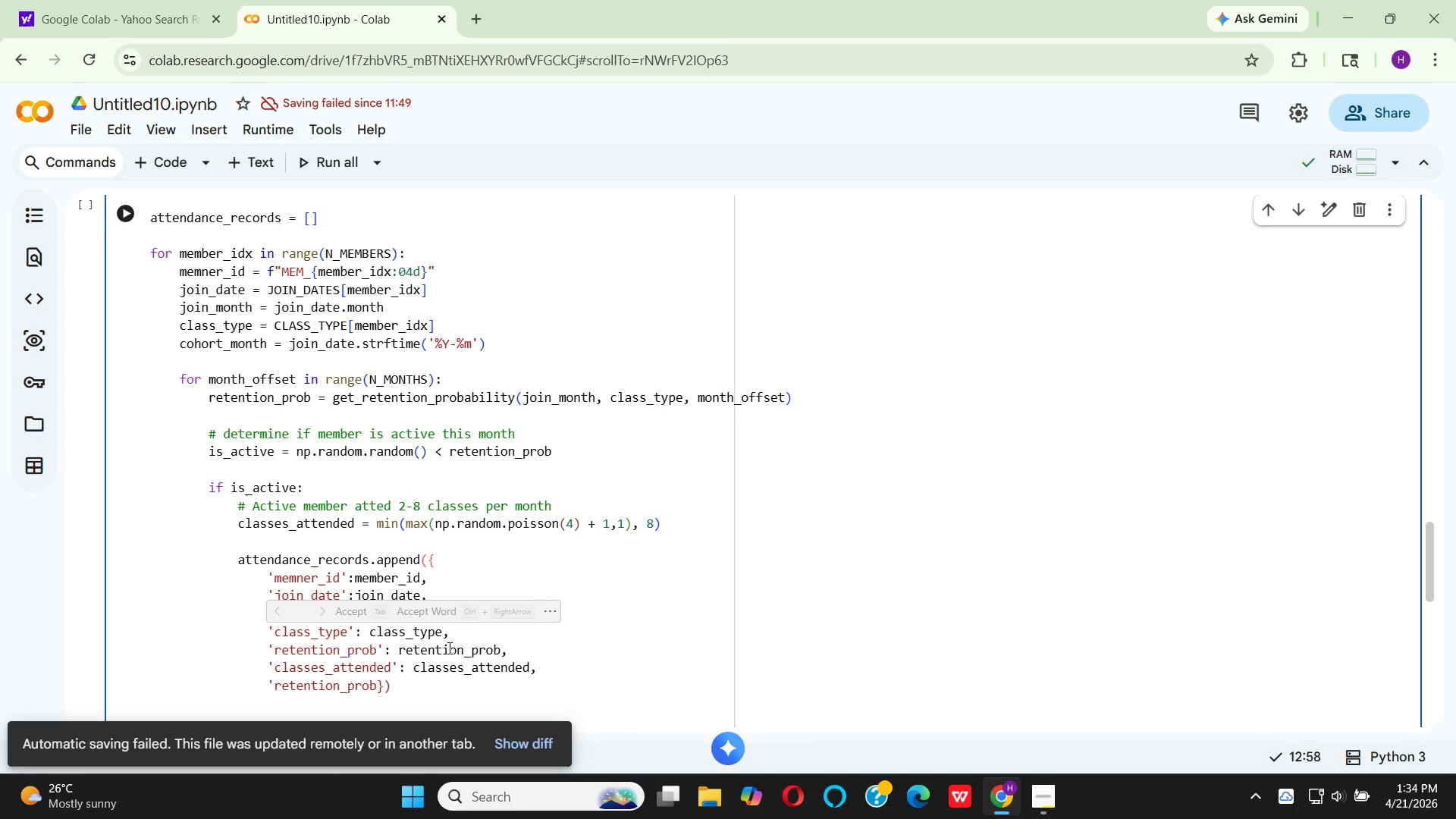 
left_click([453, 635])
 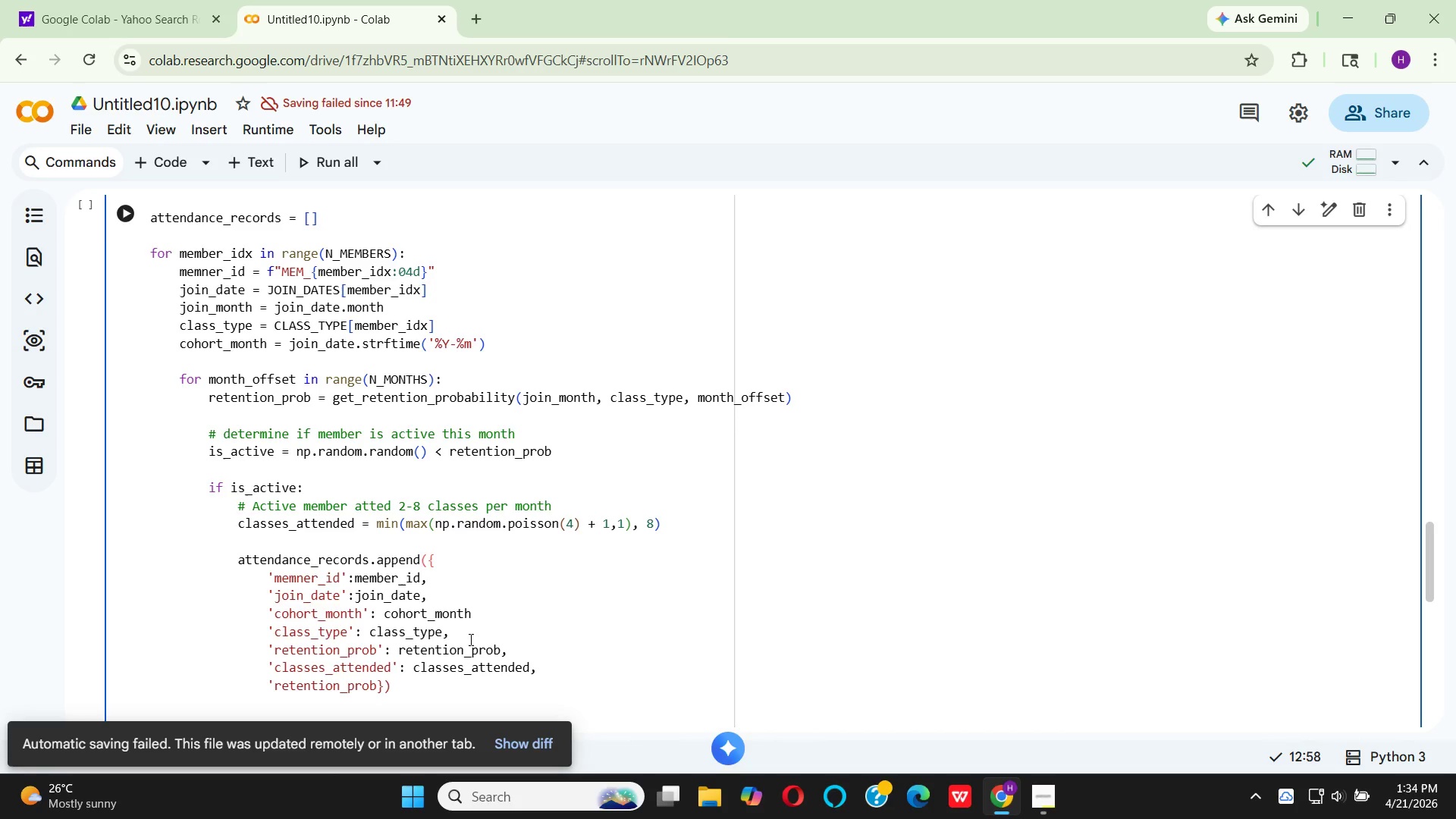 
wait(6.12)
 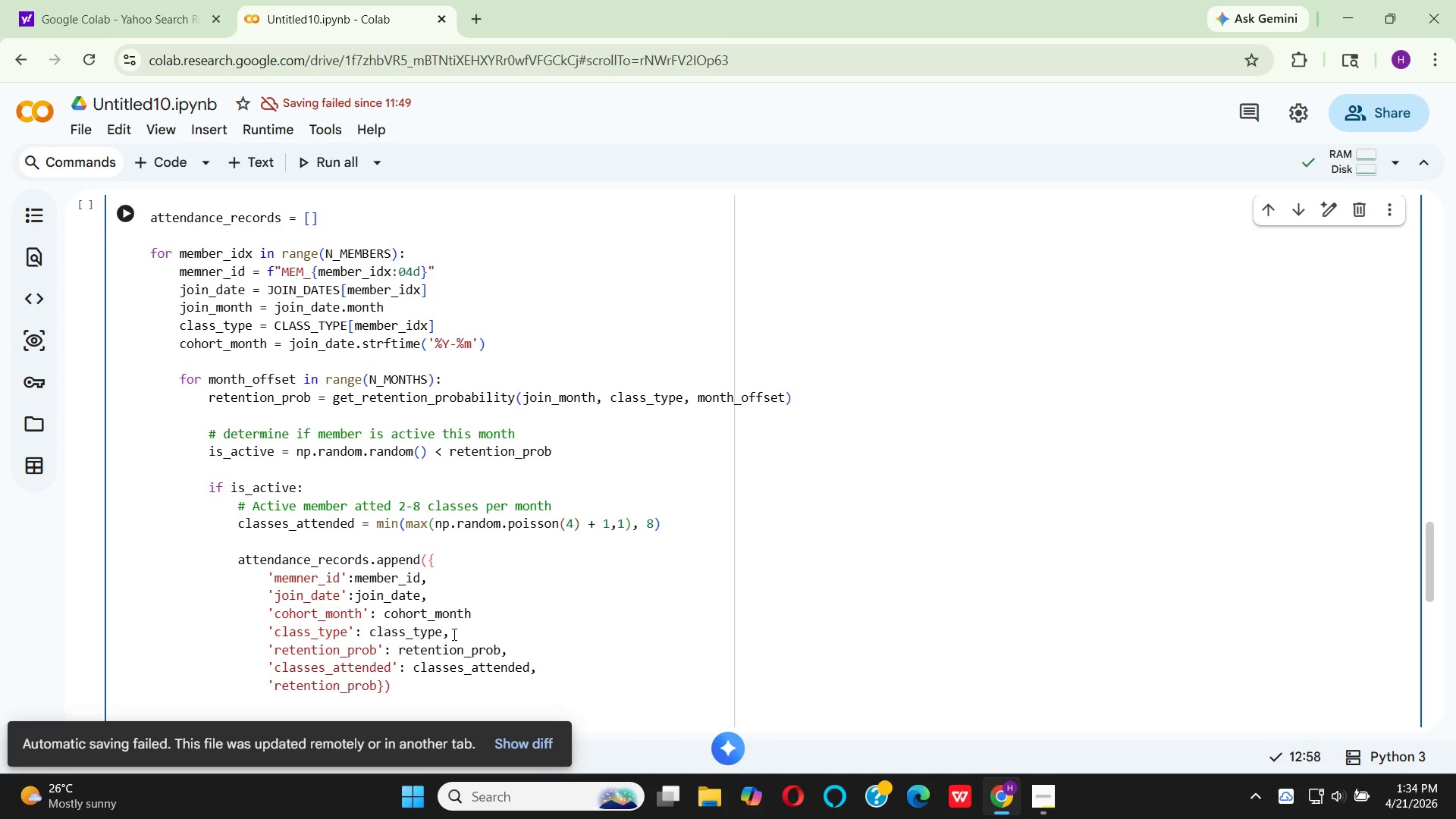 
key(Enter)
 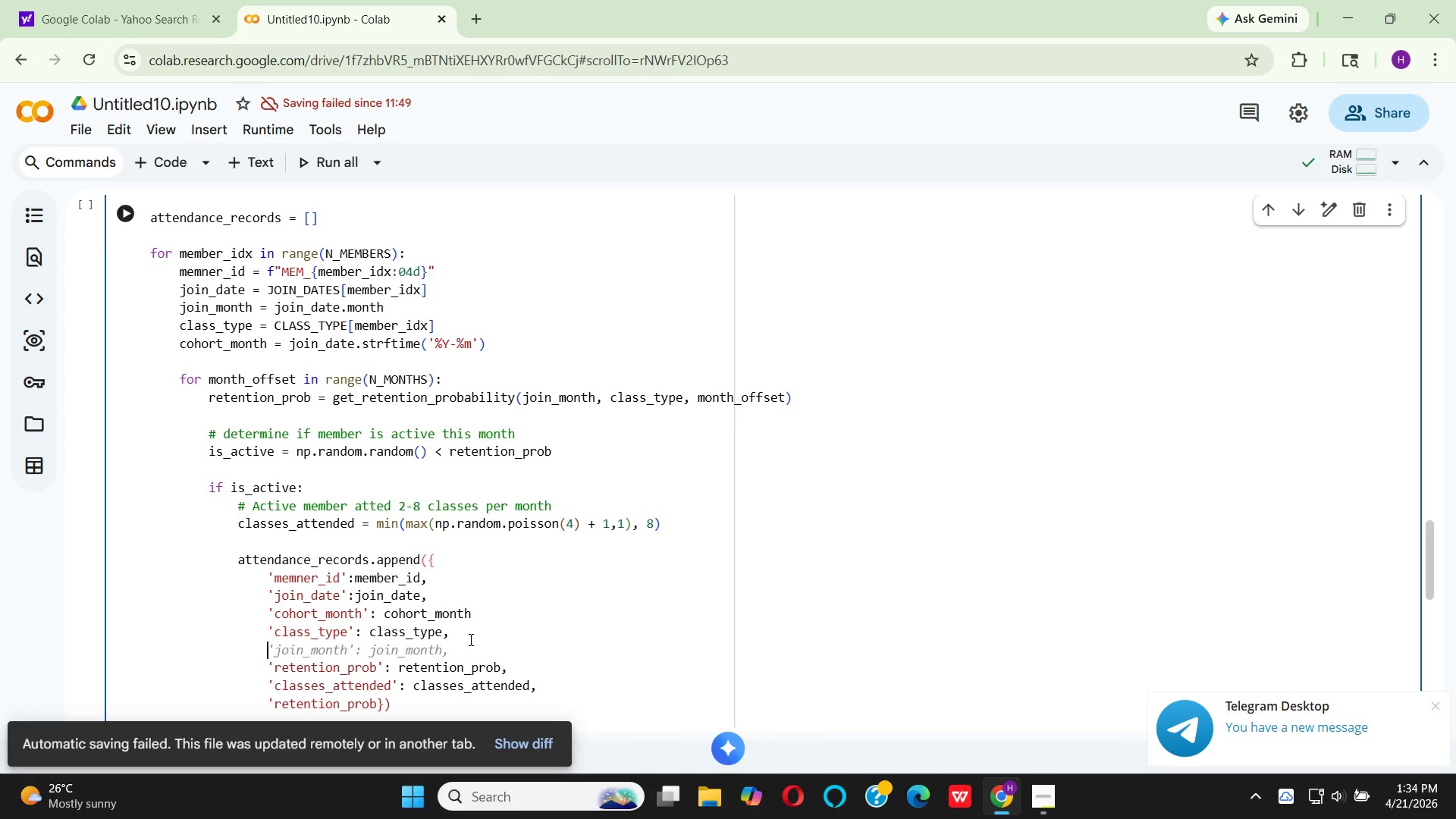 
wait(9.91)
 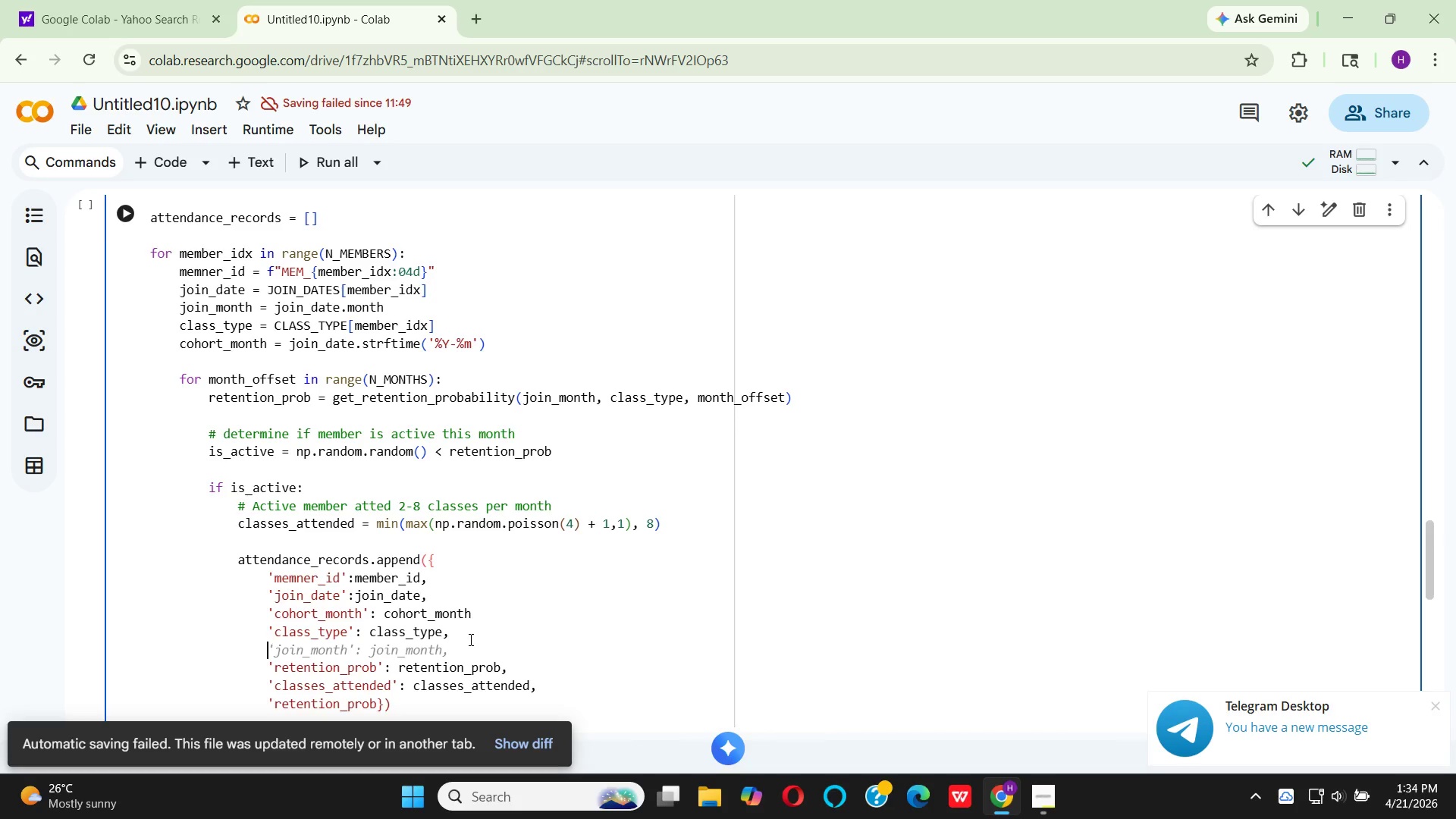 
type(month)
 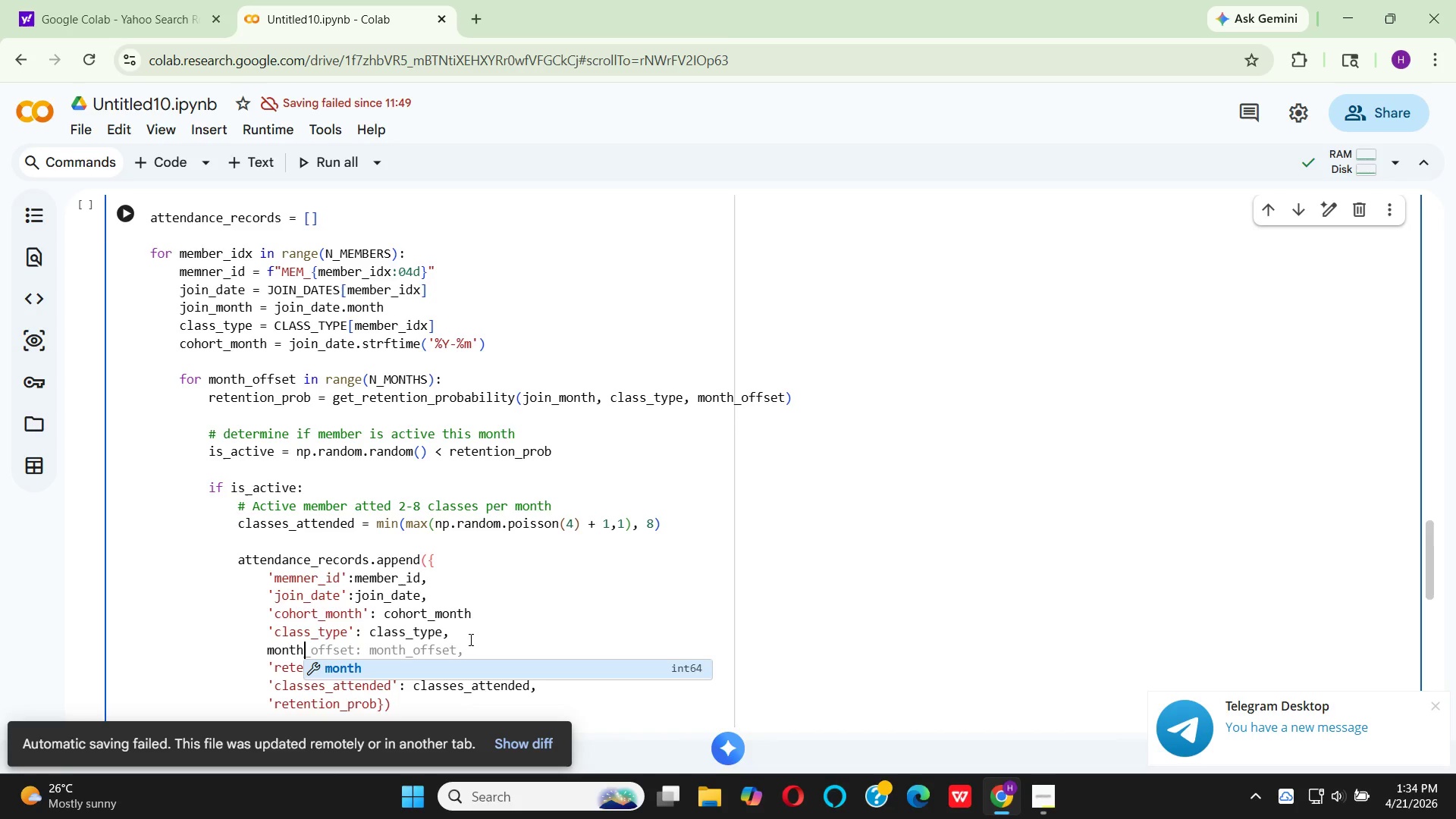 
key(ArrowLeft)
 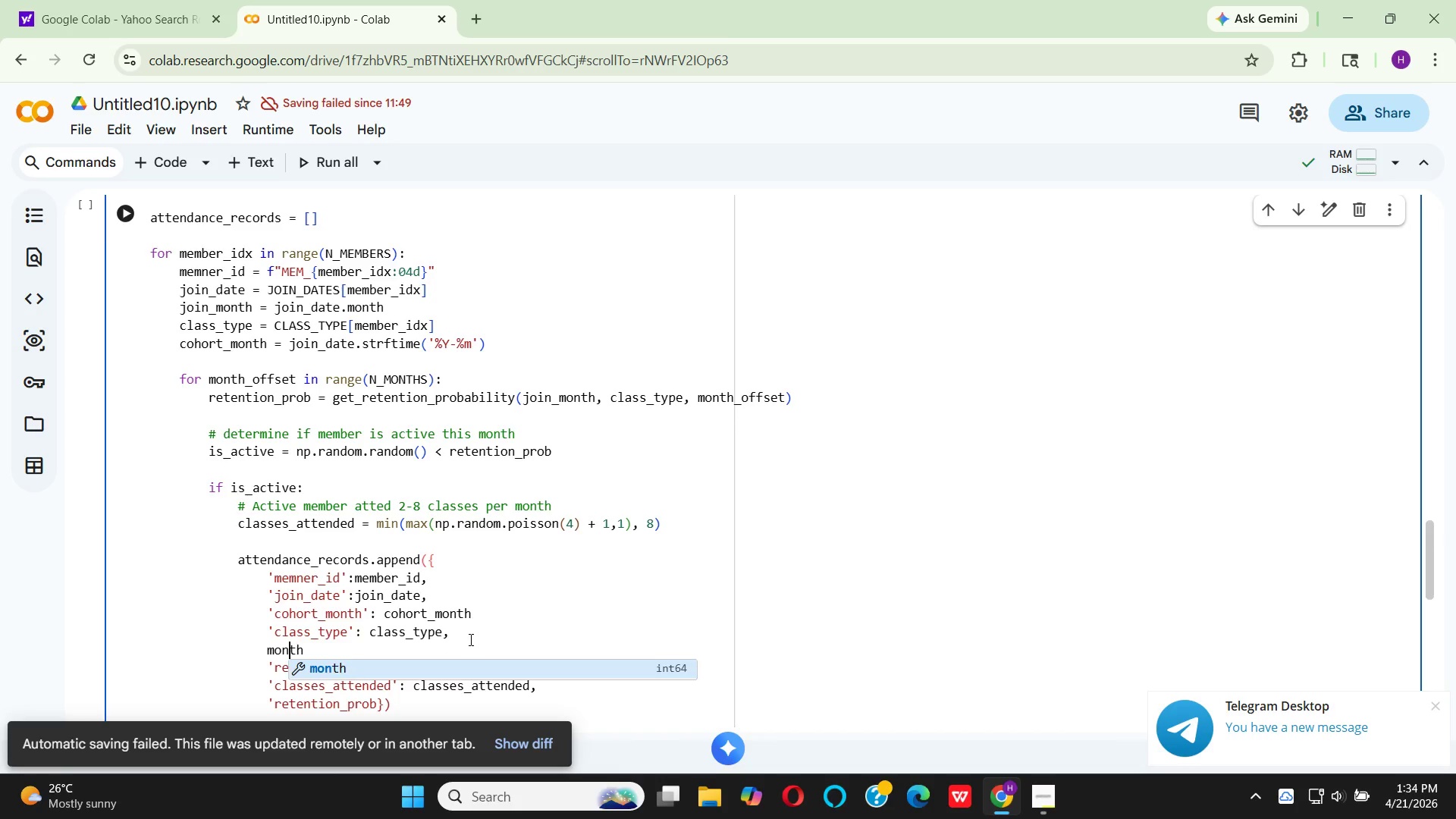 
key(ArrowLeft)
 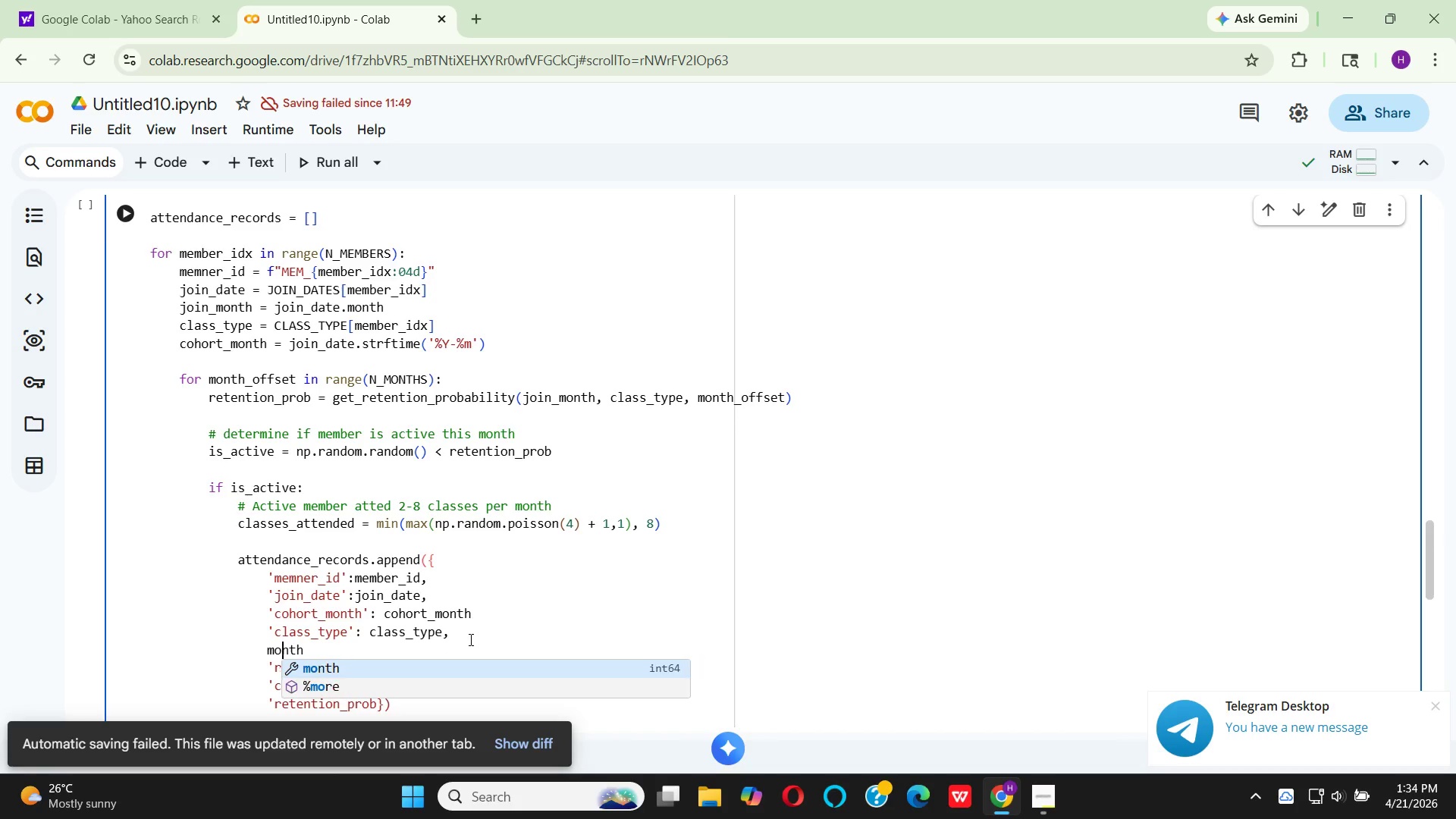 
key(ArrowLeft)
 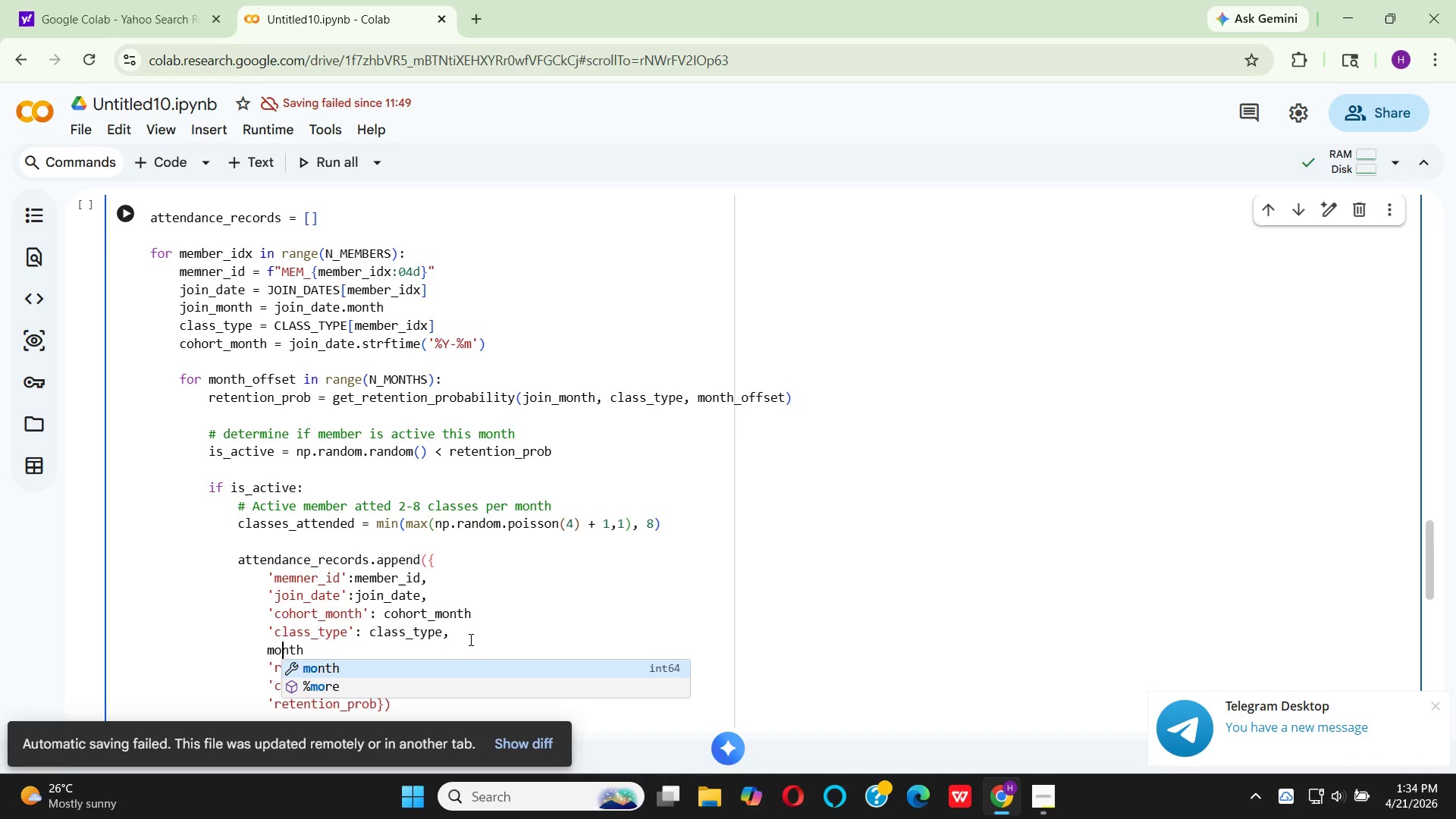 
key(ArrowLeft)
 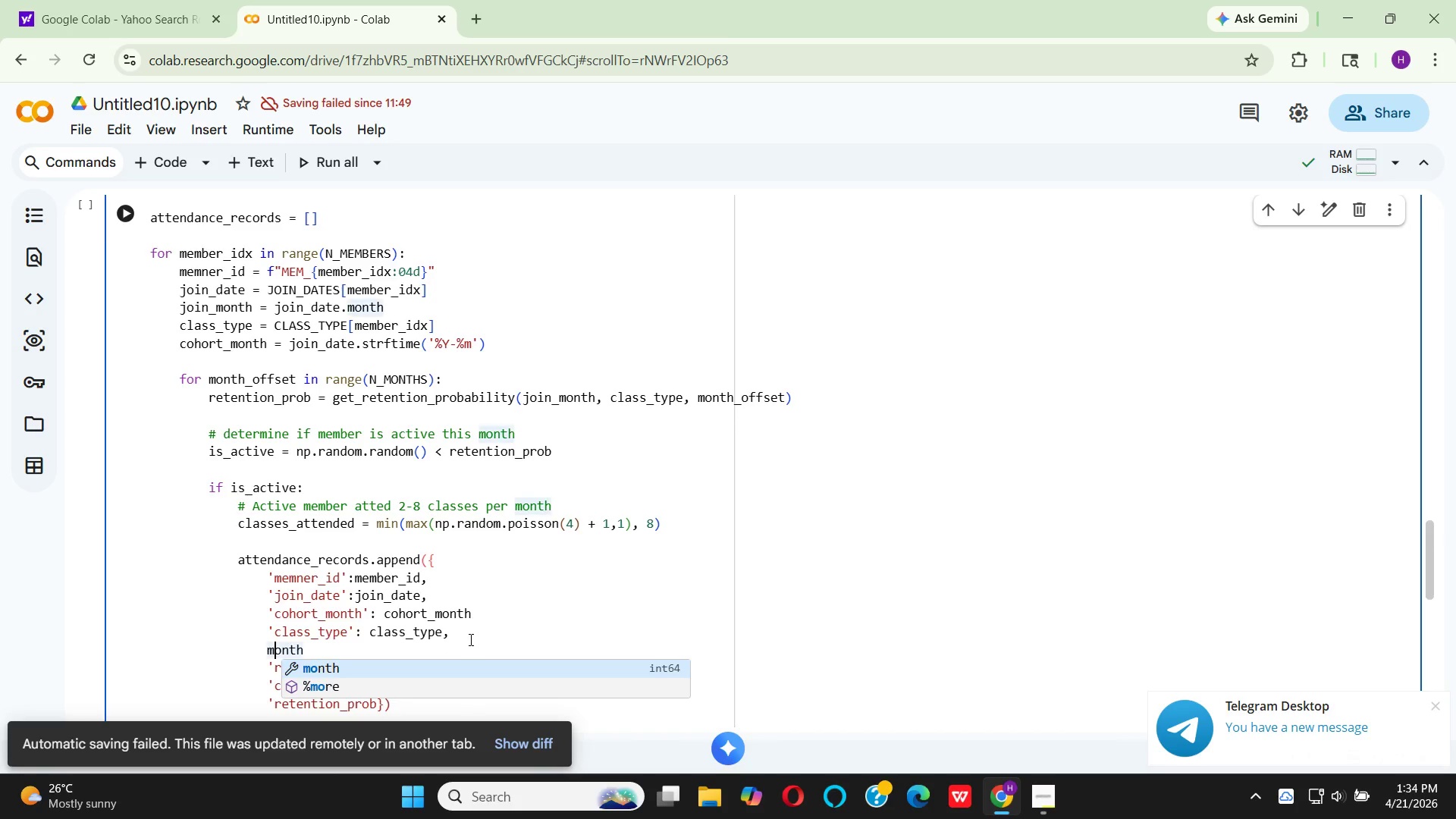 
key(ArrowLeft)
 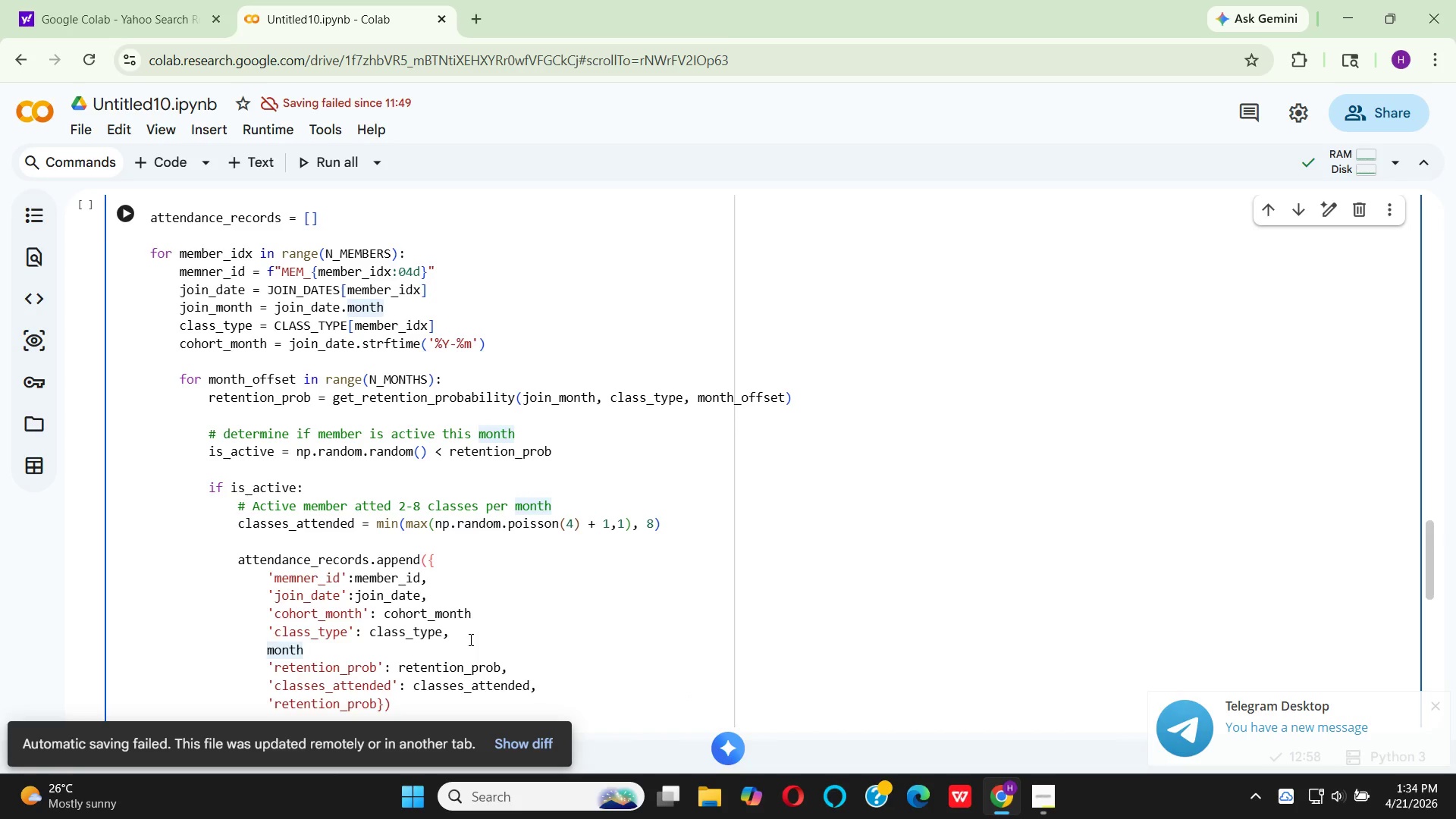 
key(Quote)
 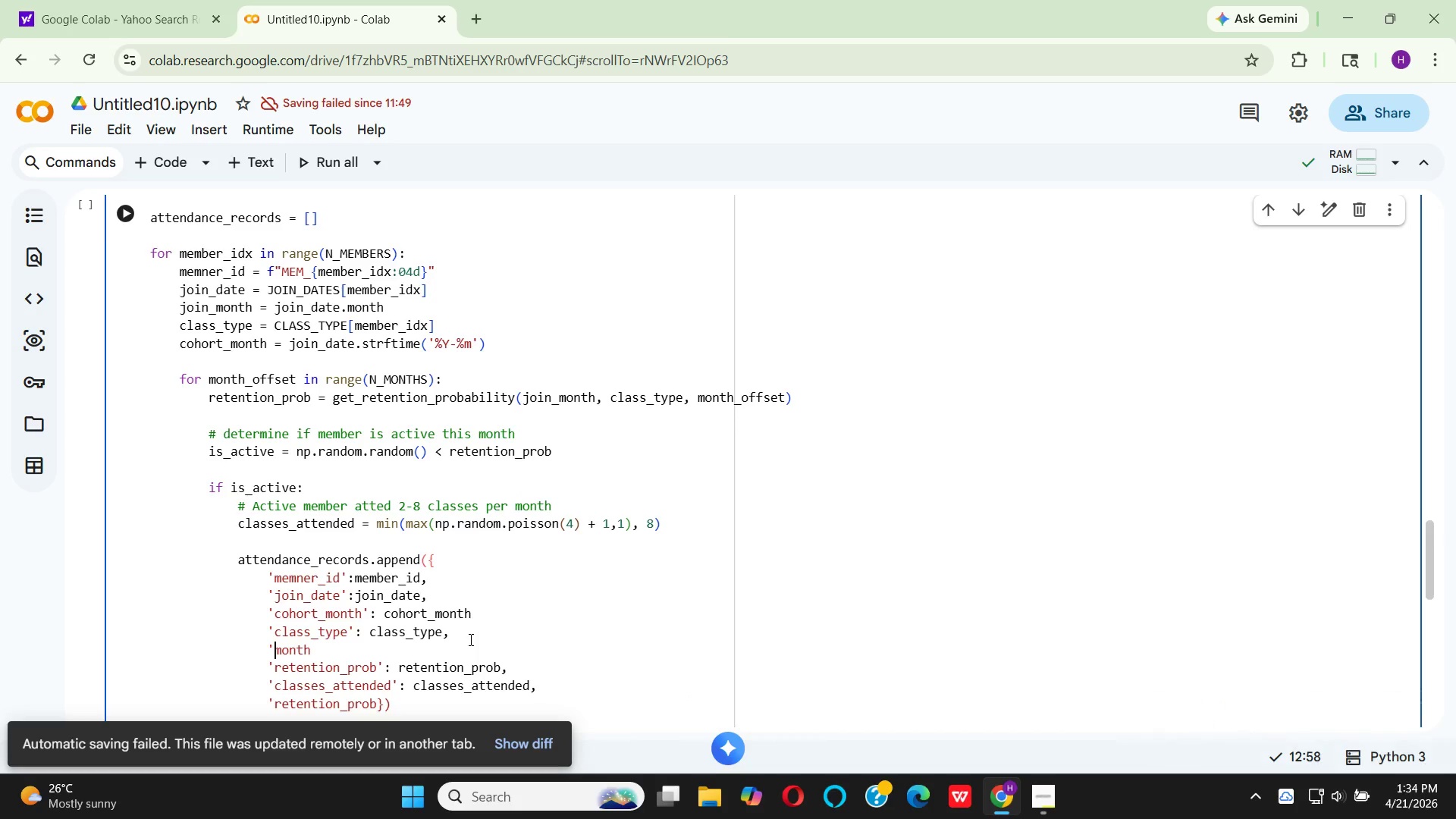 
key(ArrowRight)
 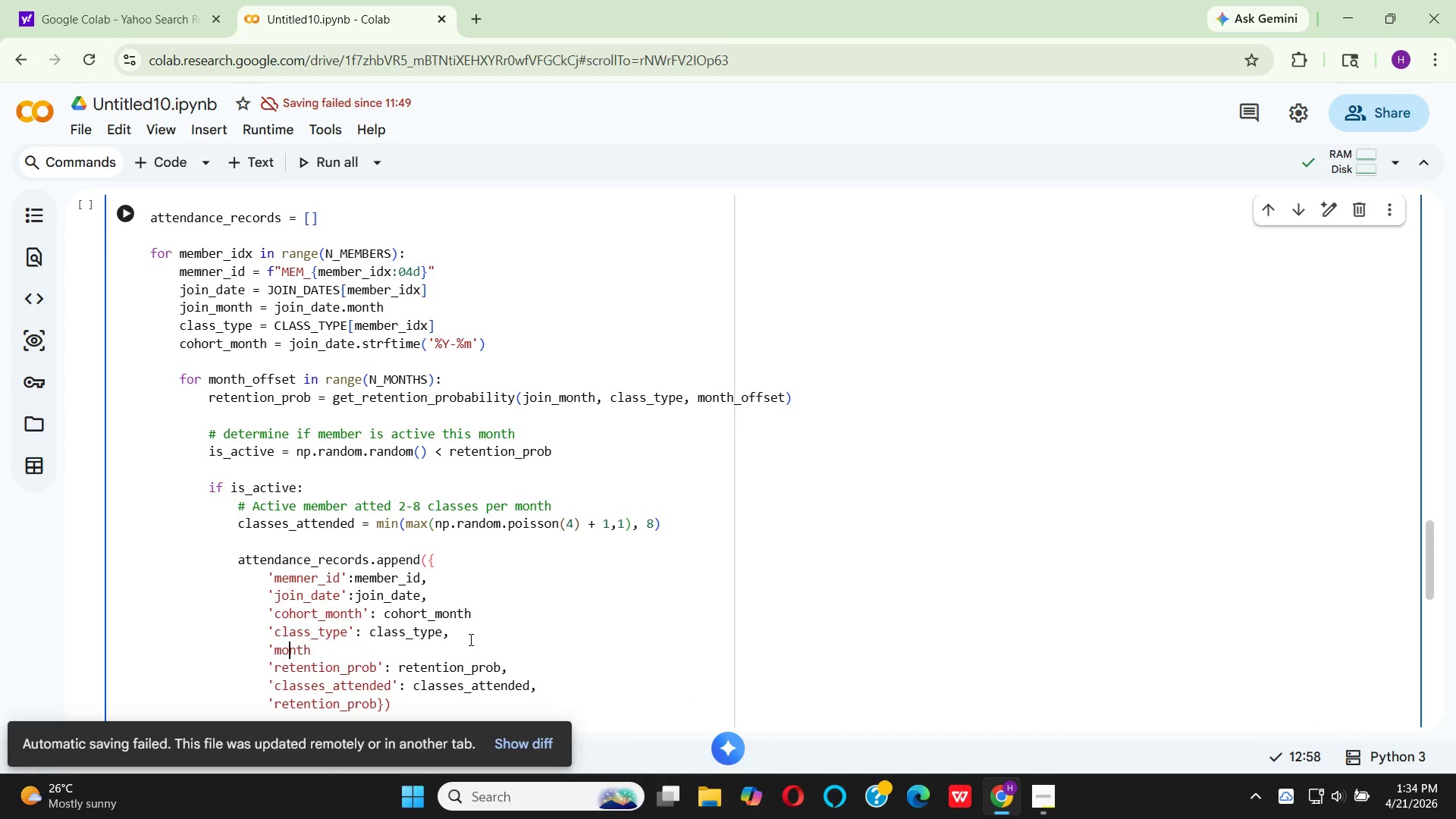 
key(ArrowRight)
 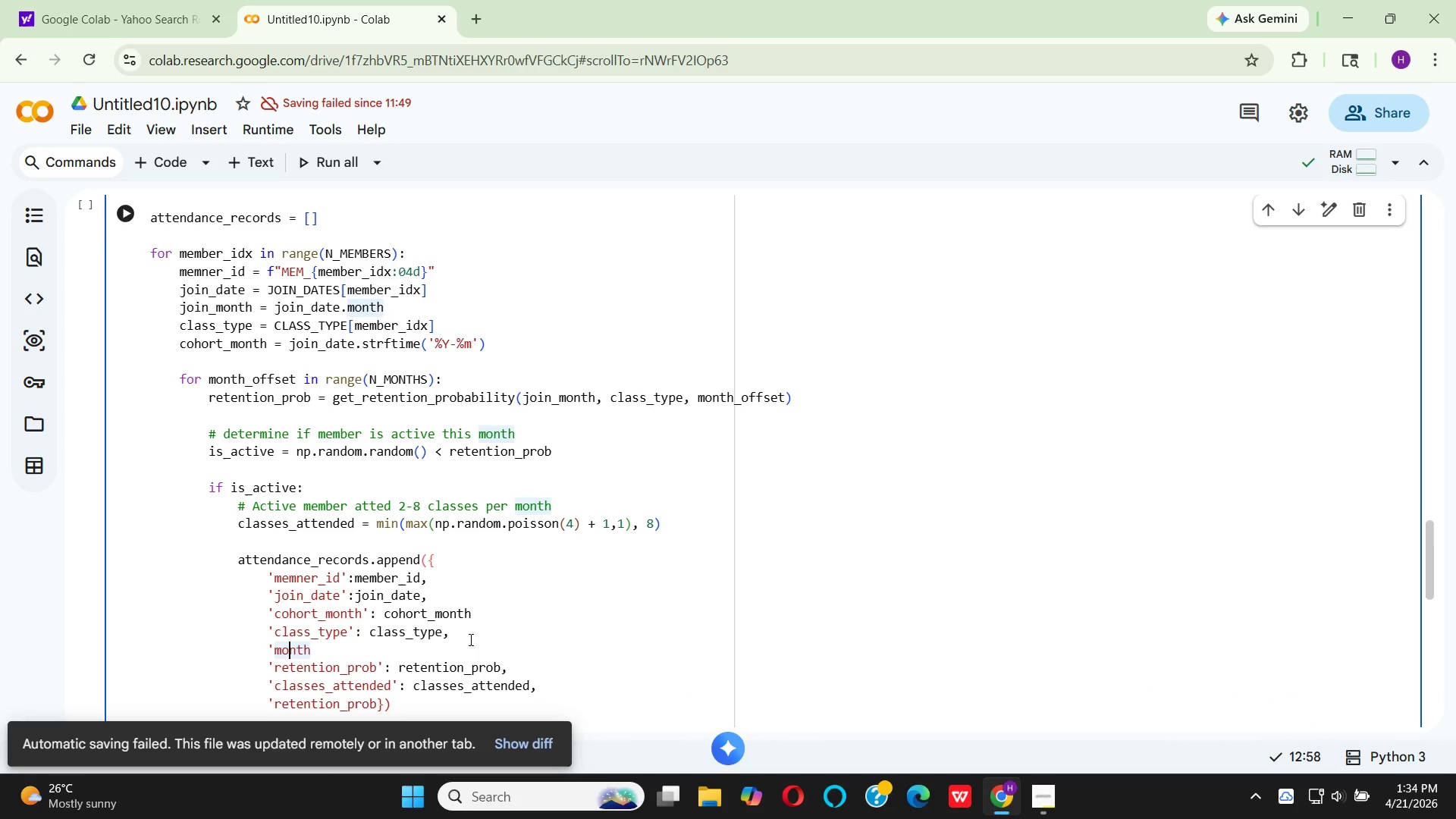 
key(ArrowRight)
 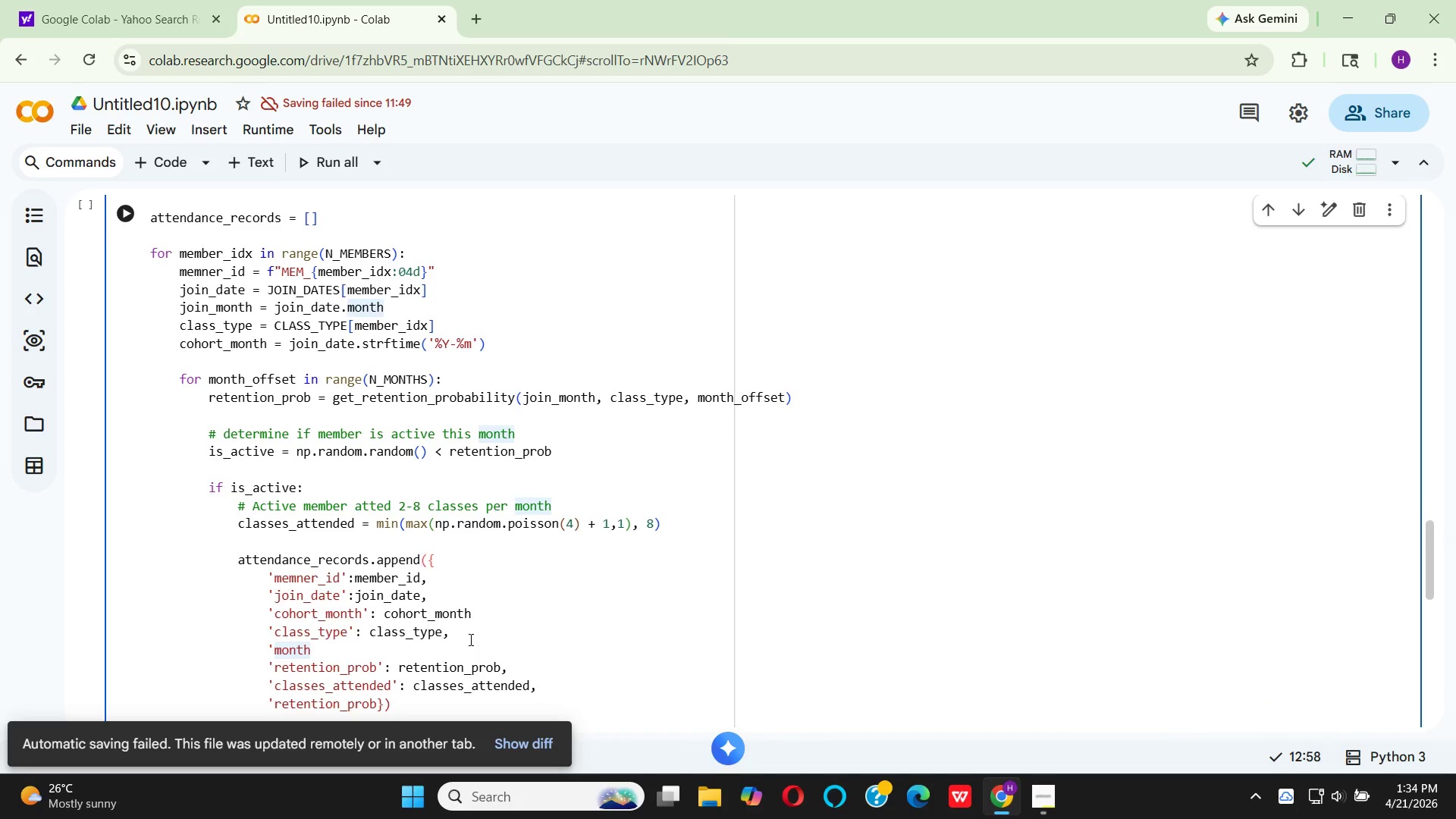 
key(ArrowRight)
 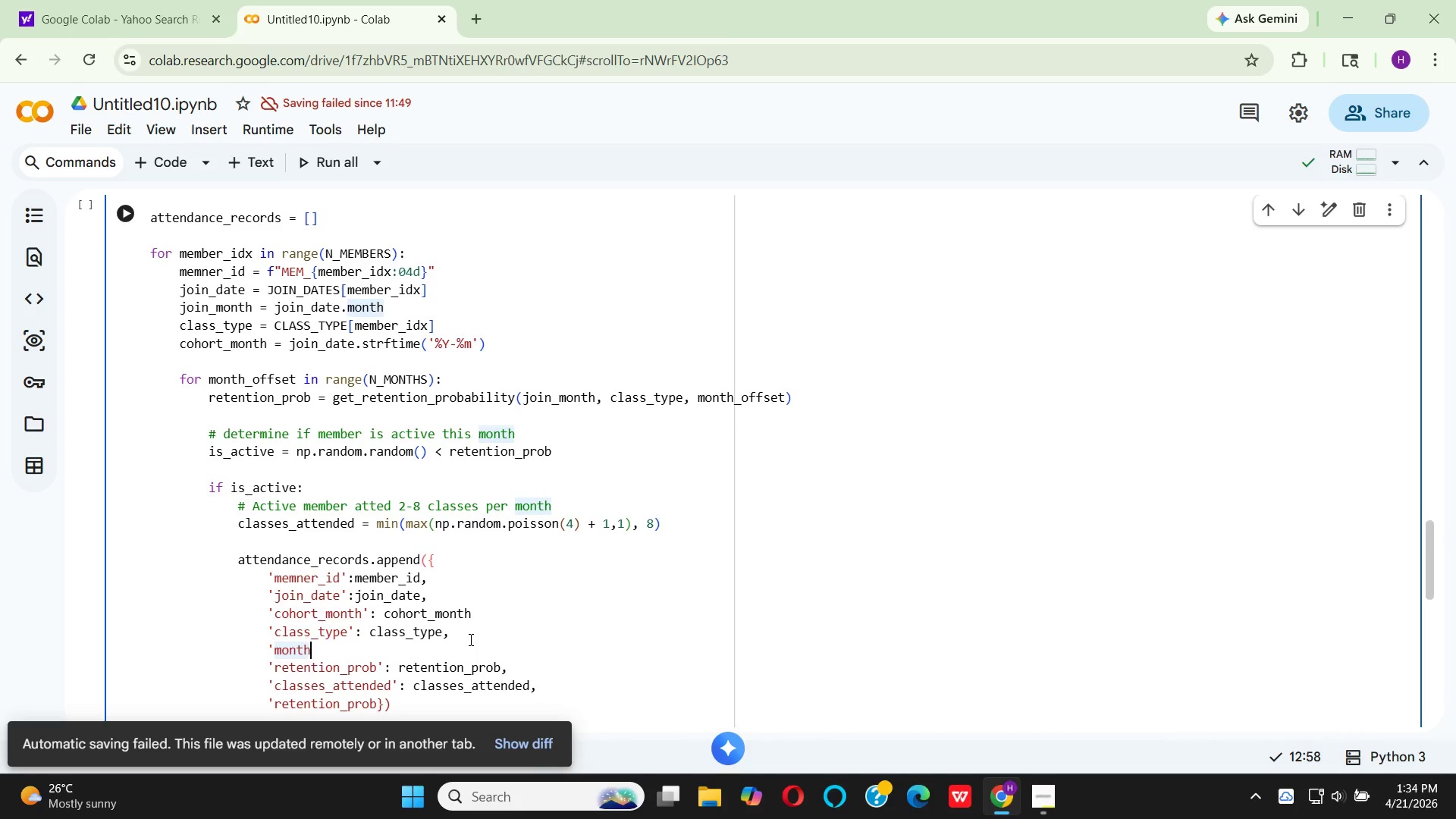 
key(ArrowRight)
 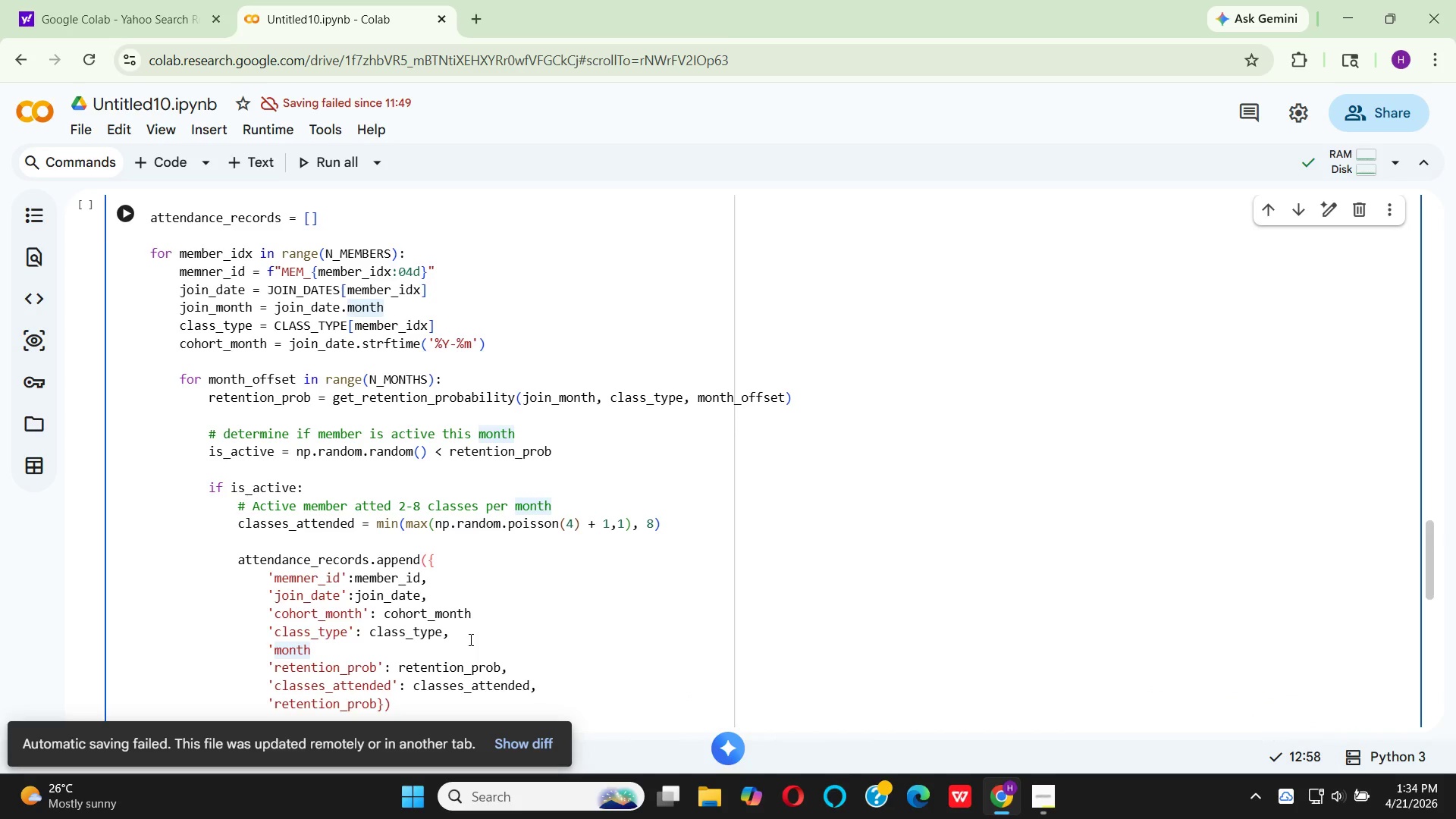 
type(_offset';)
key(Backspace)
type(:)
 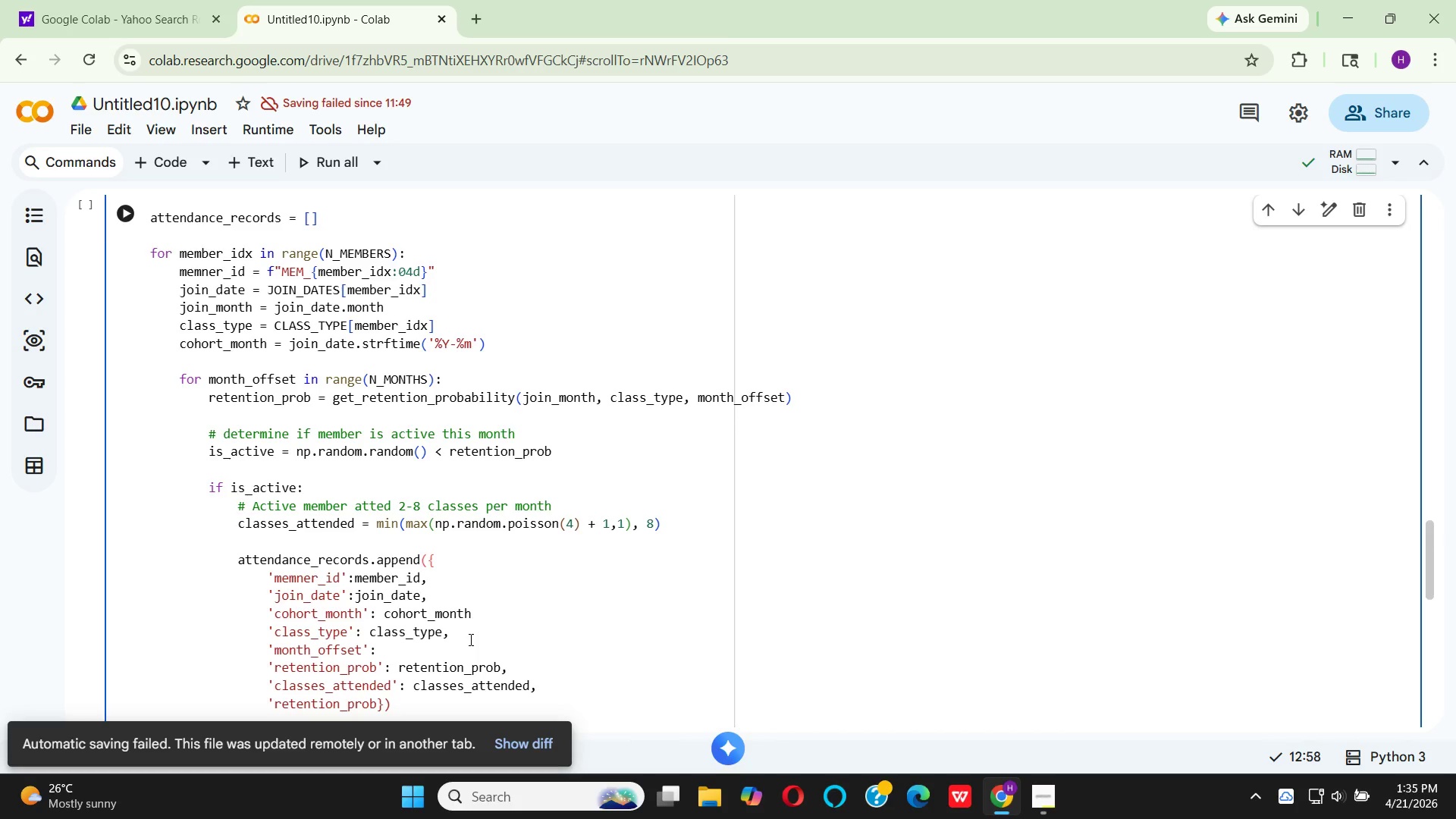 
type( mon)
 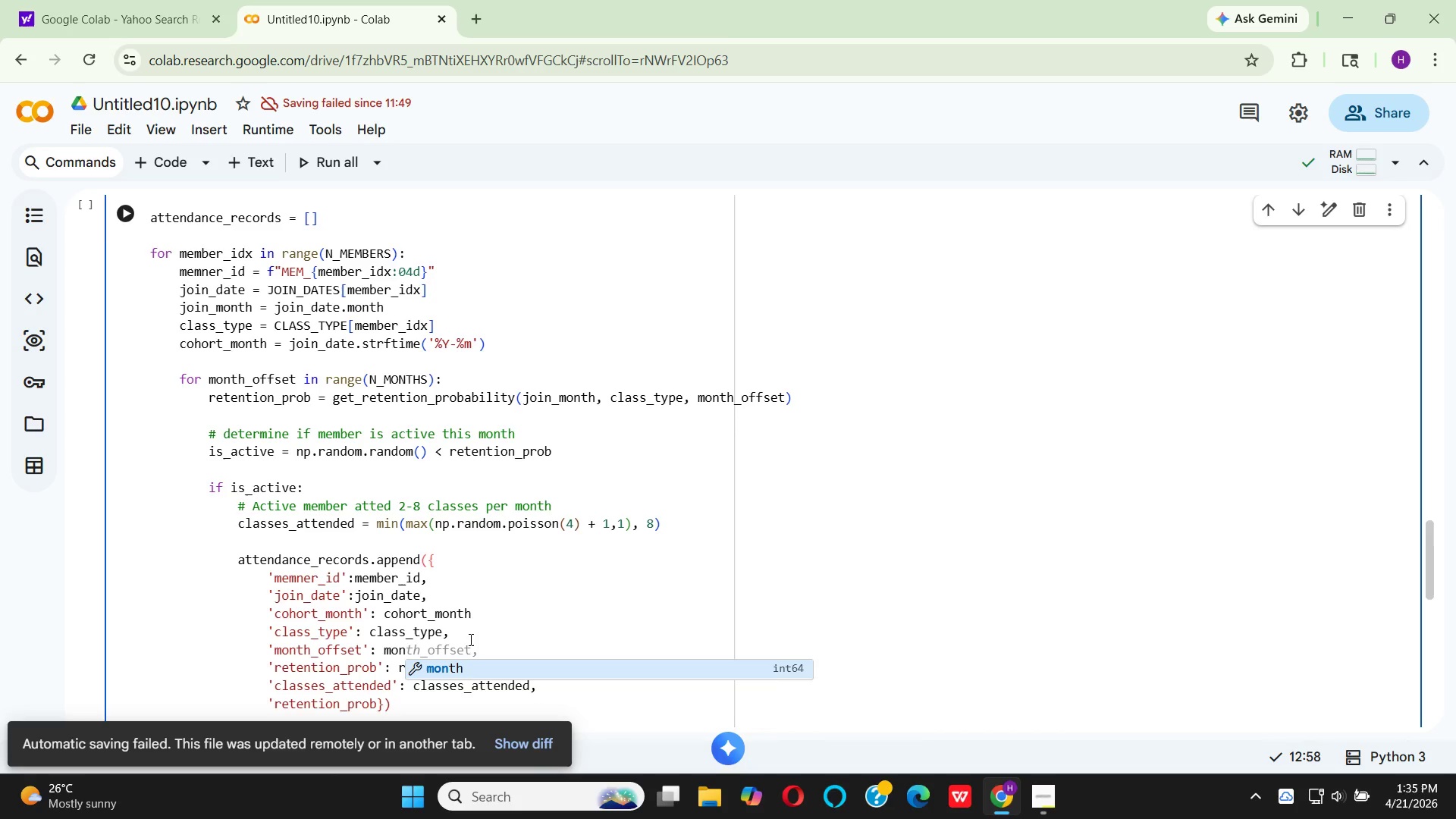 
key(Enter)
 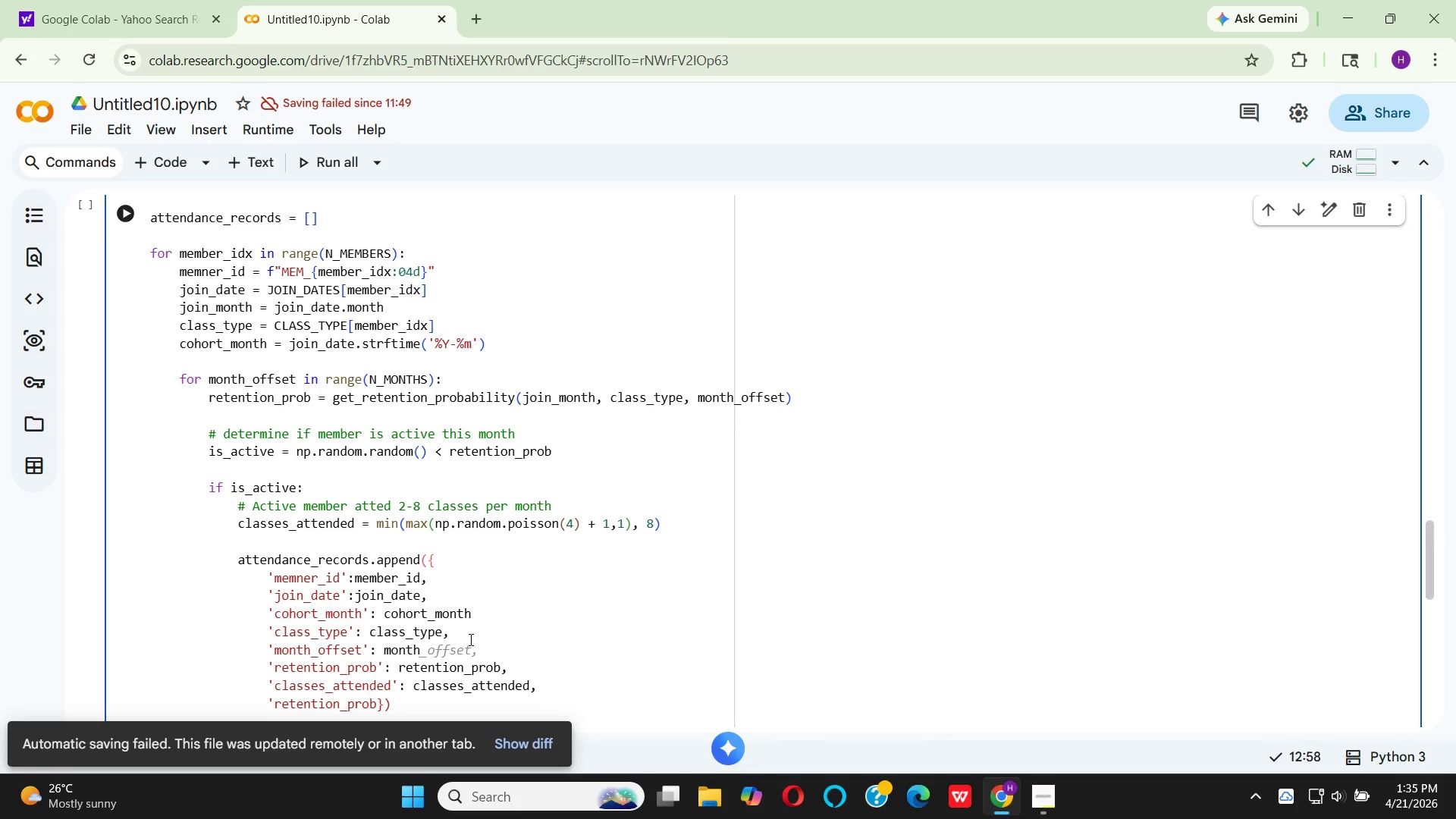 
key(Shift+Minus)
 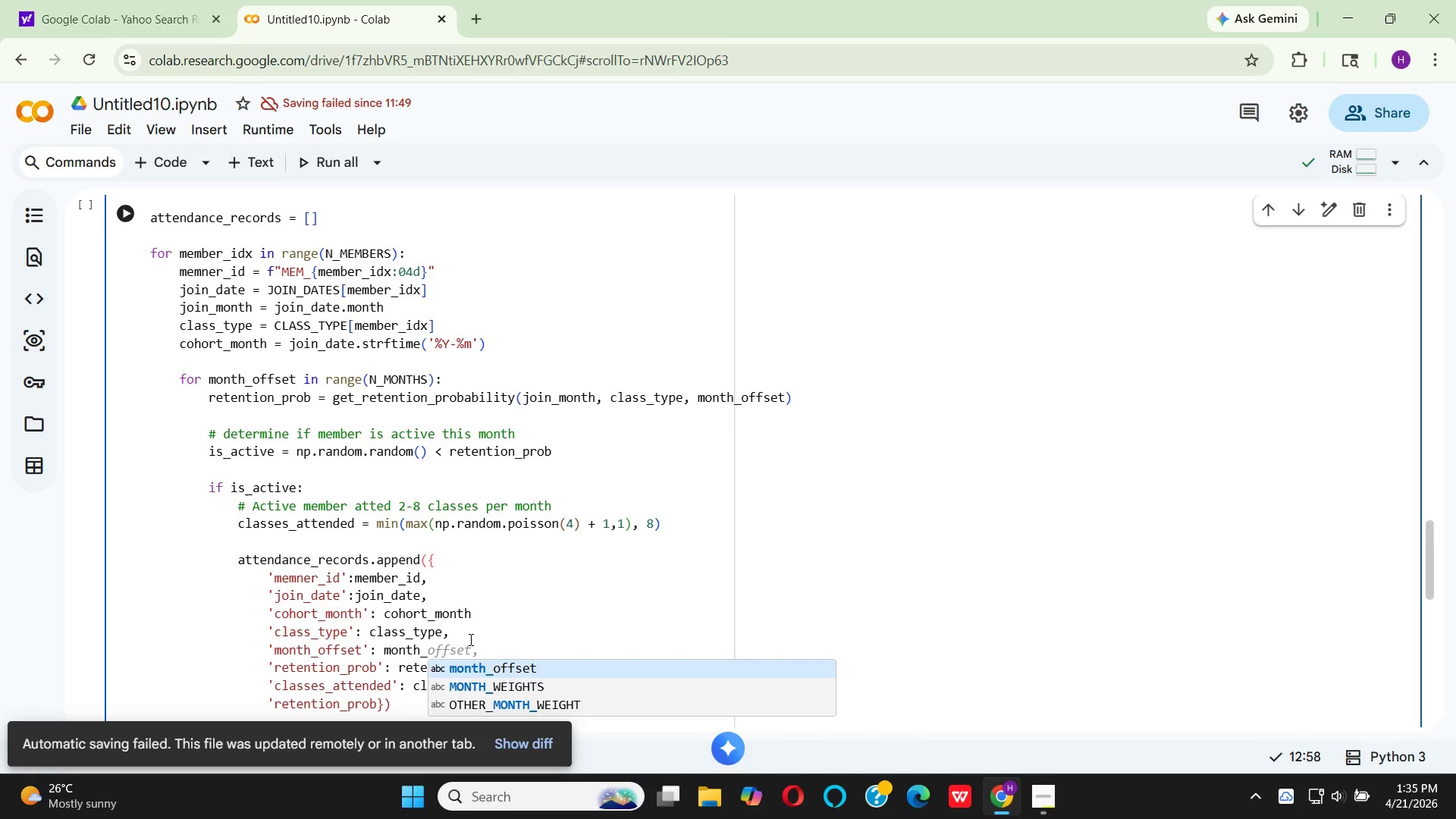 
key(Enter)
 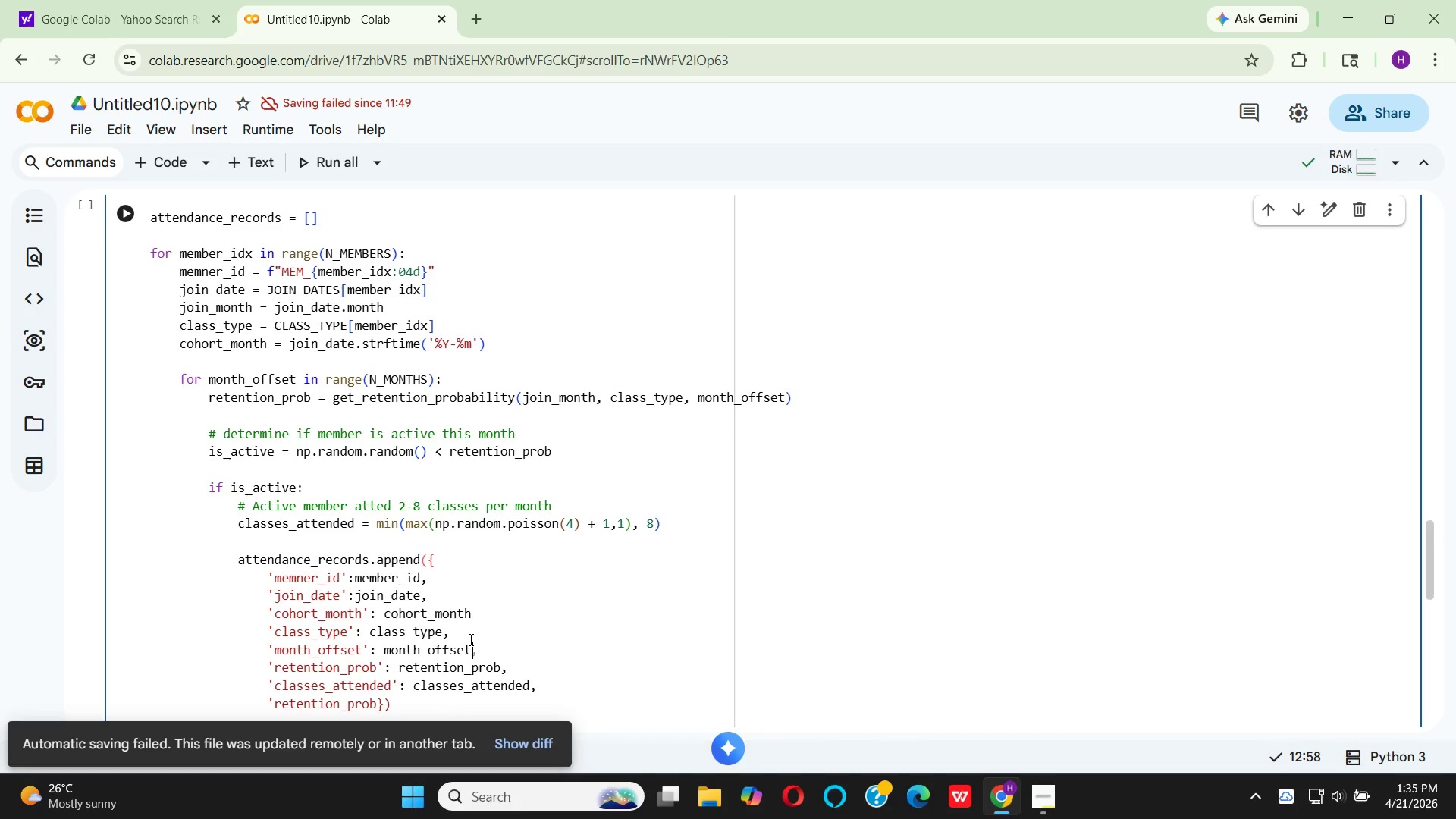 
key(Comma)
 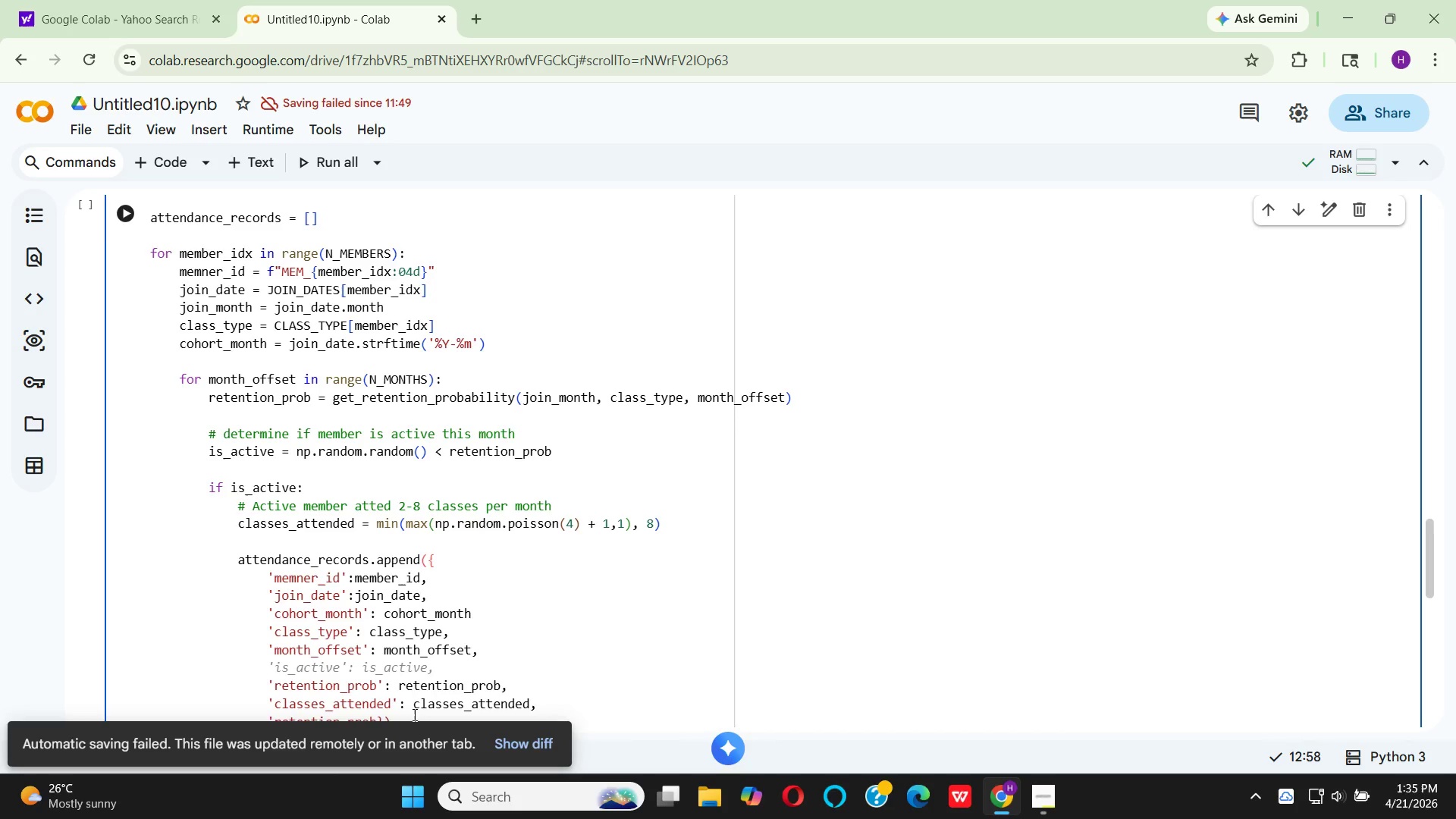 
scroll: coordinate [447, 671], scroll_direction: down, amount: 1.0
 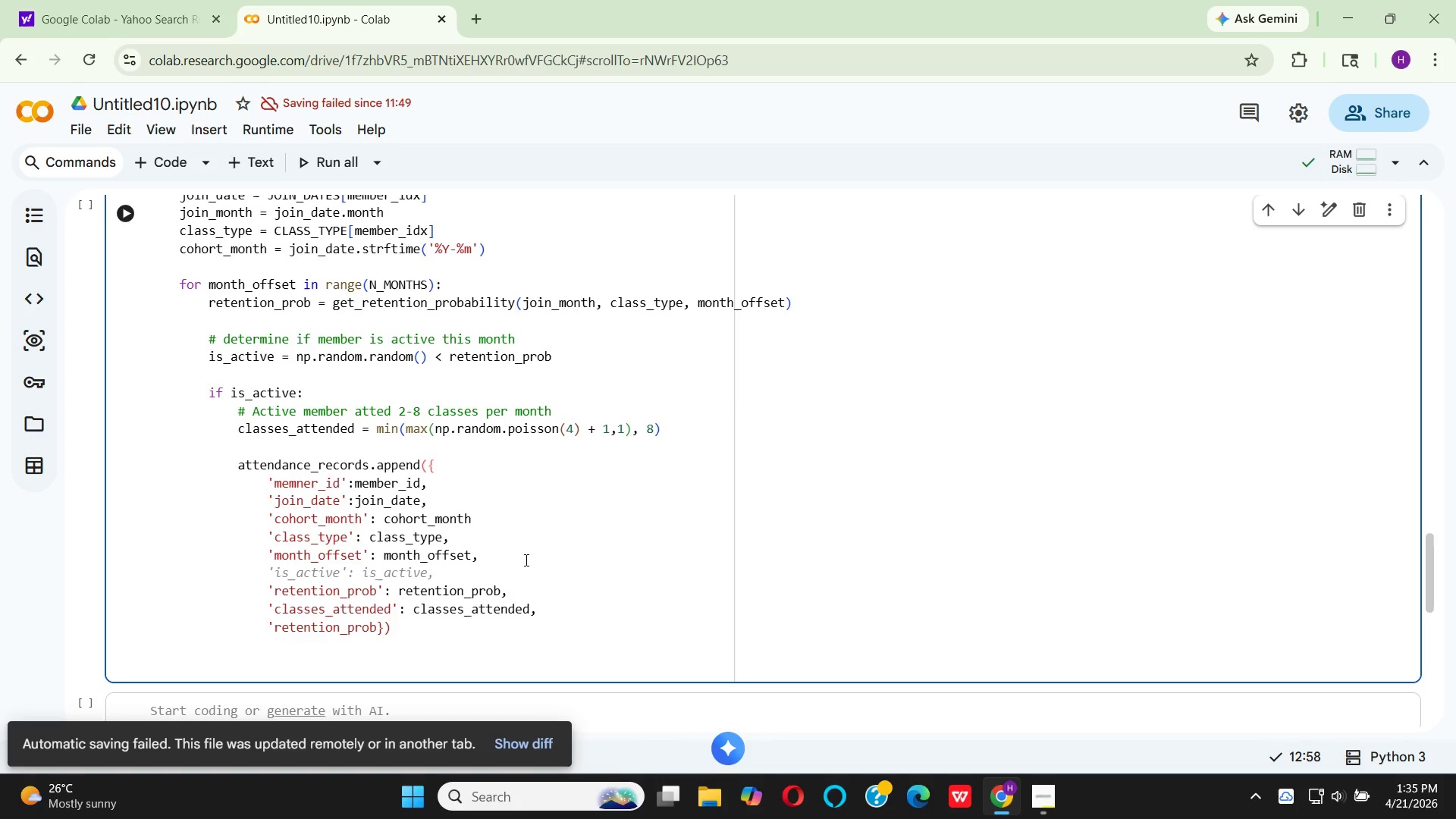 
left_click([525, 560])
 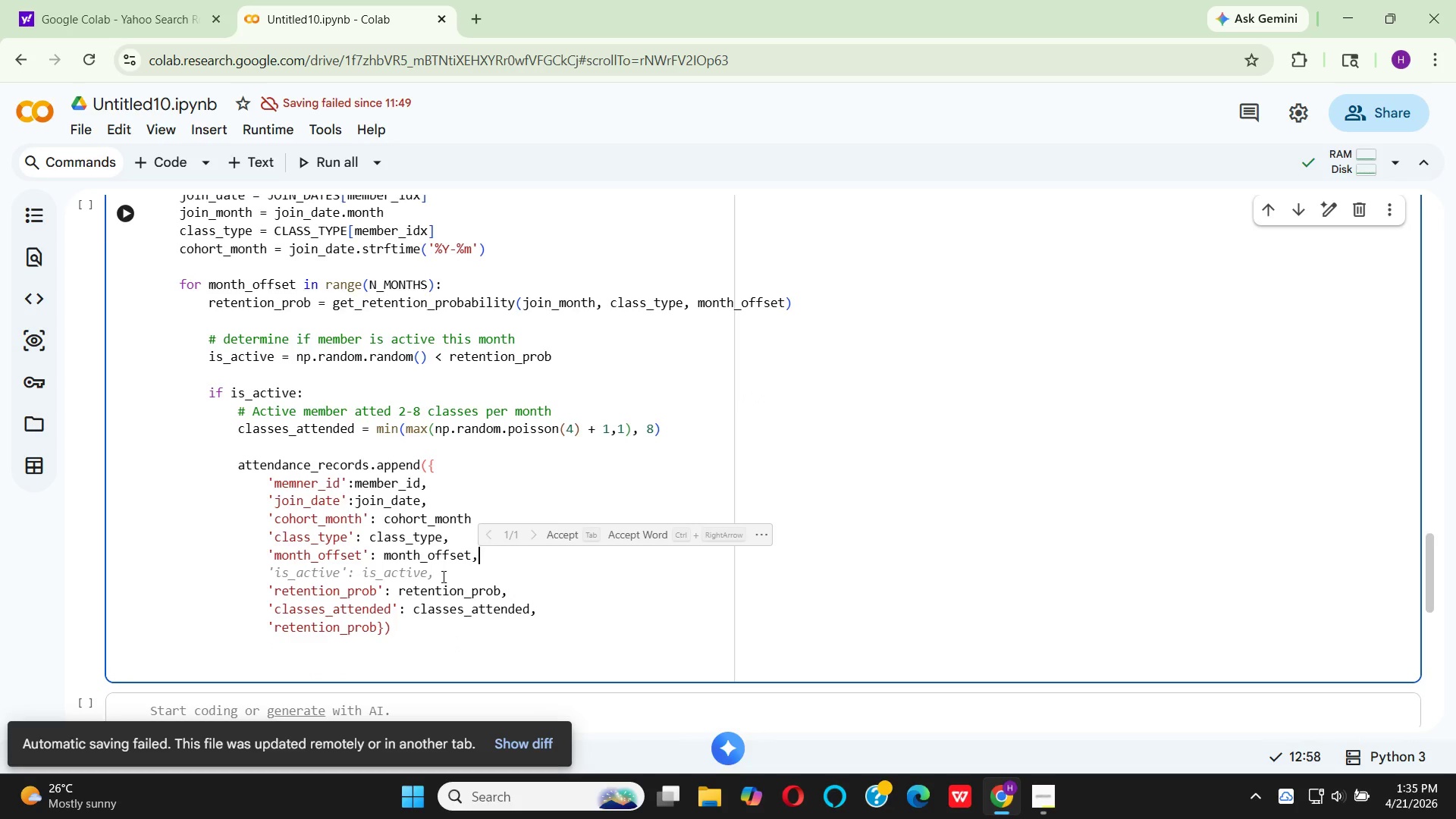 
left_click([432, 635])
 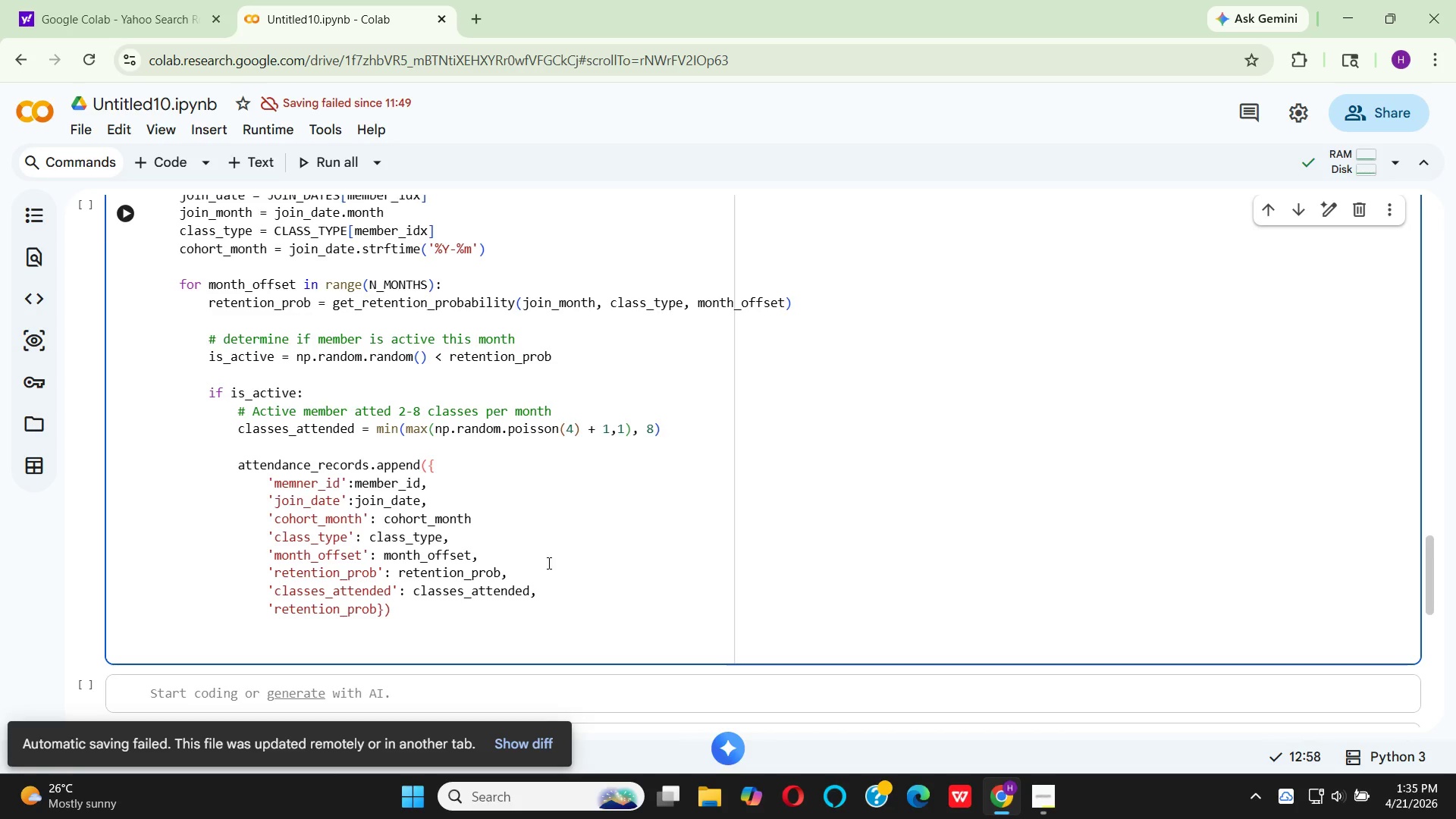 
wait(9.78)
 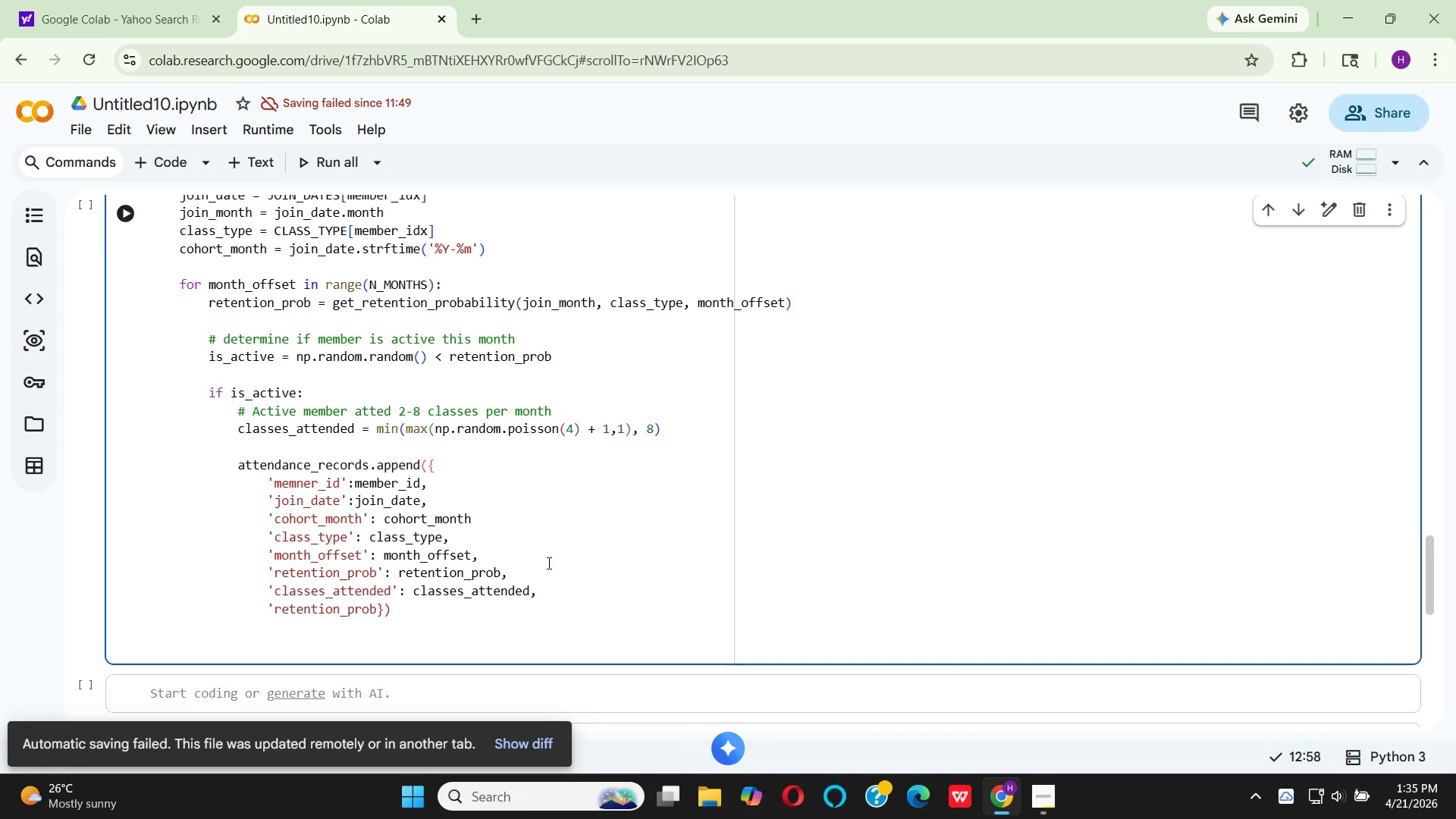 
left_click_drag(start_coordinate=[530, 566], to_coordinate=[270, 568])
 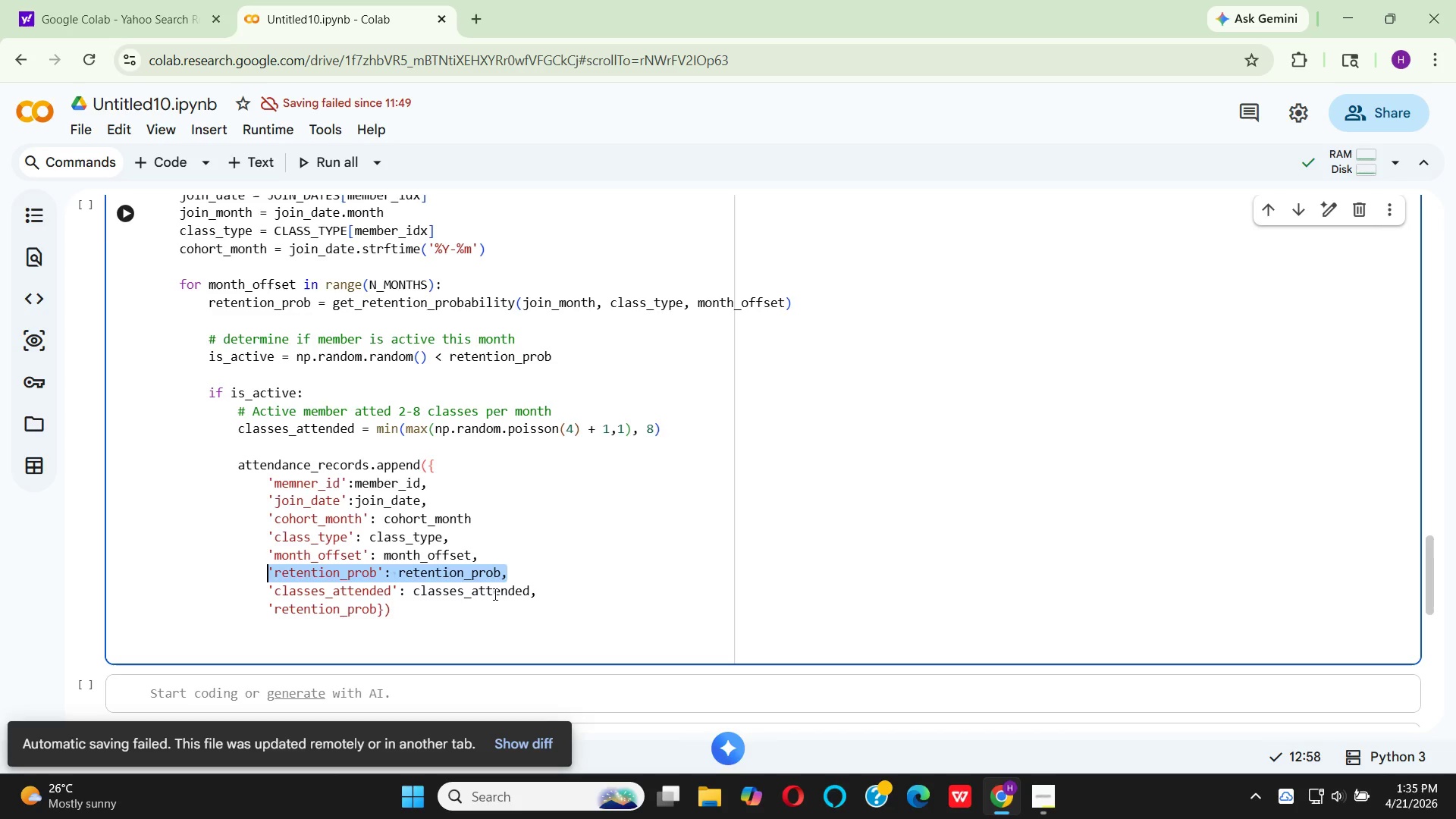 
key(Backspace)
 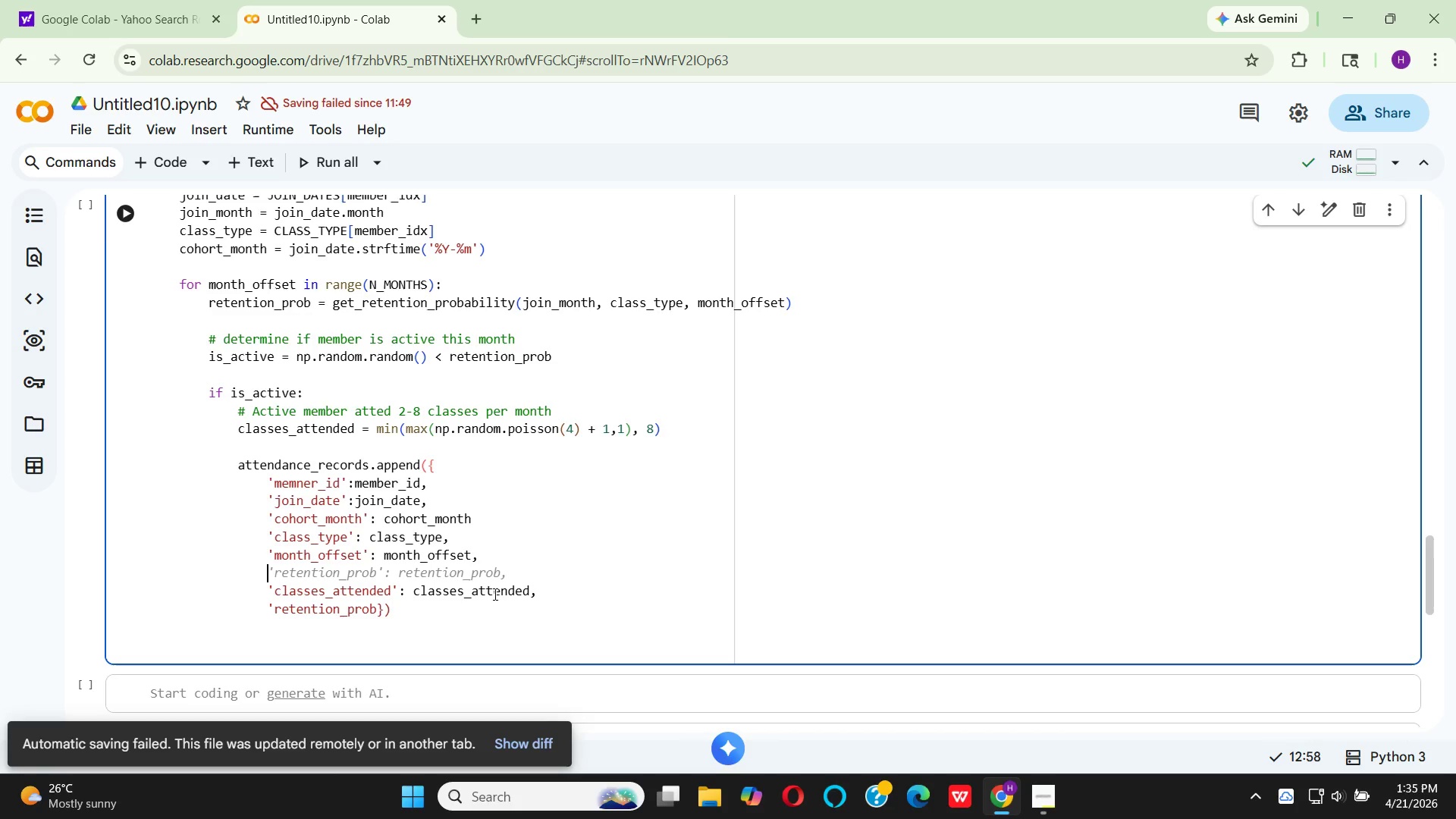 
key(Quote)
 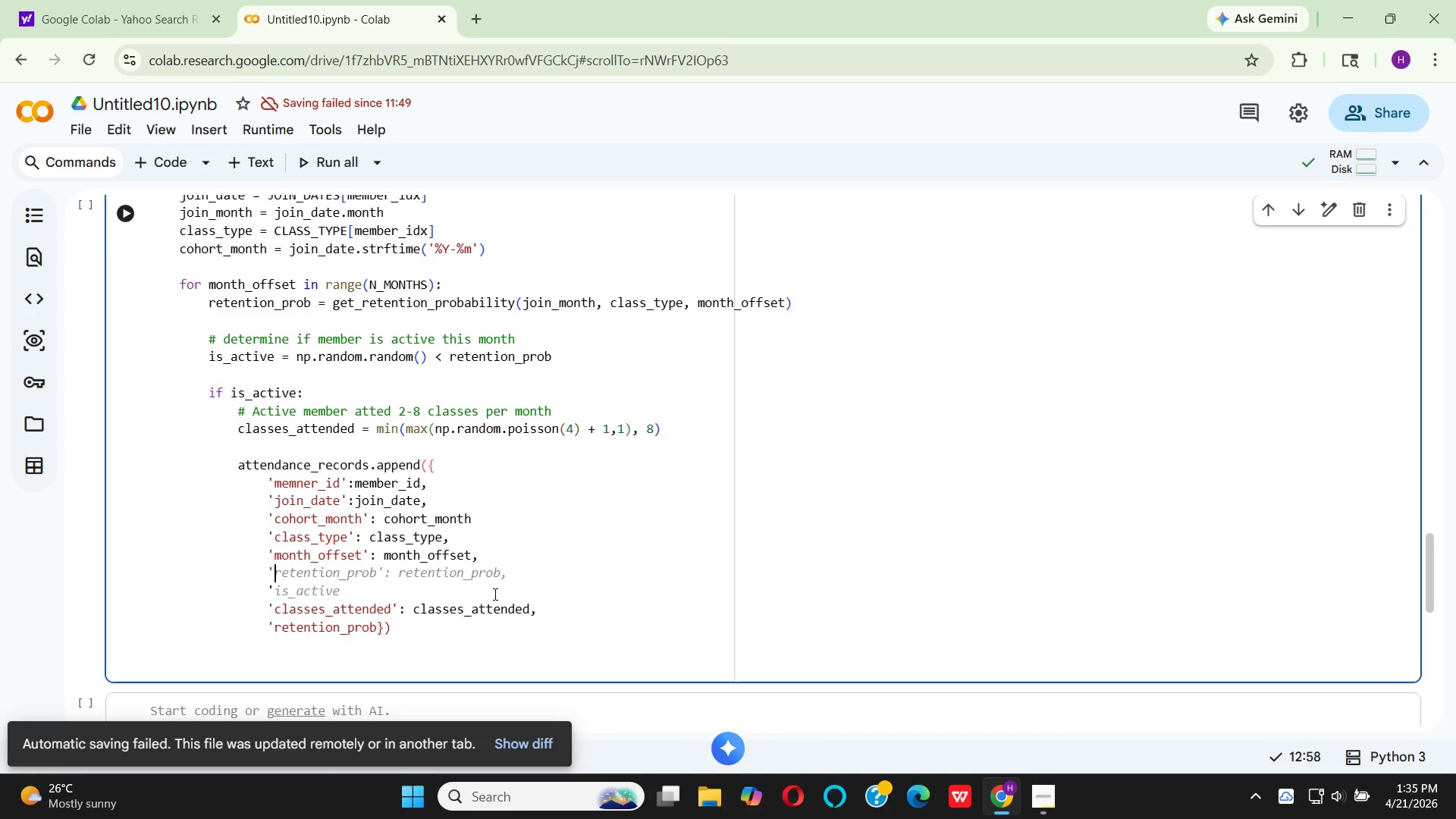 
type(atte)
 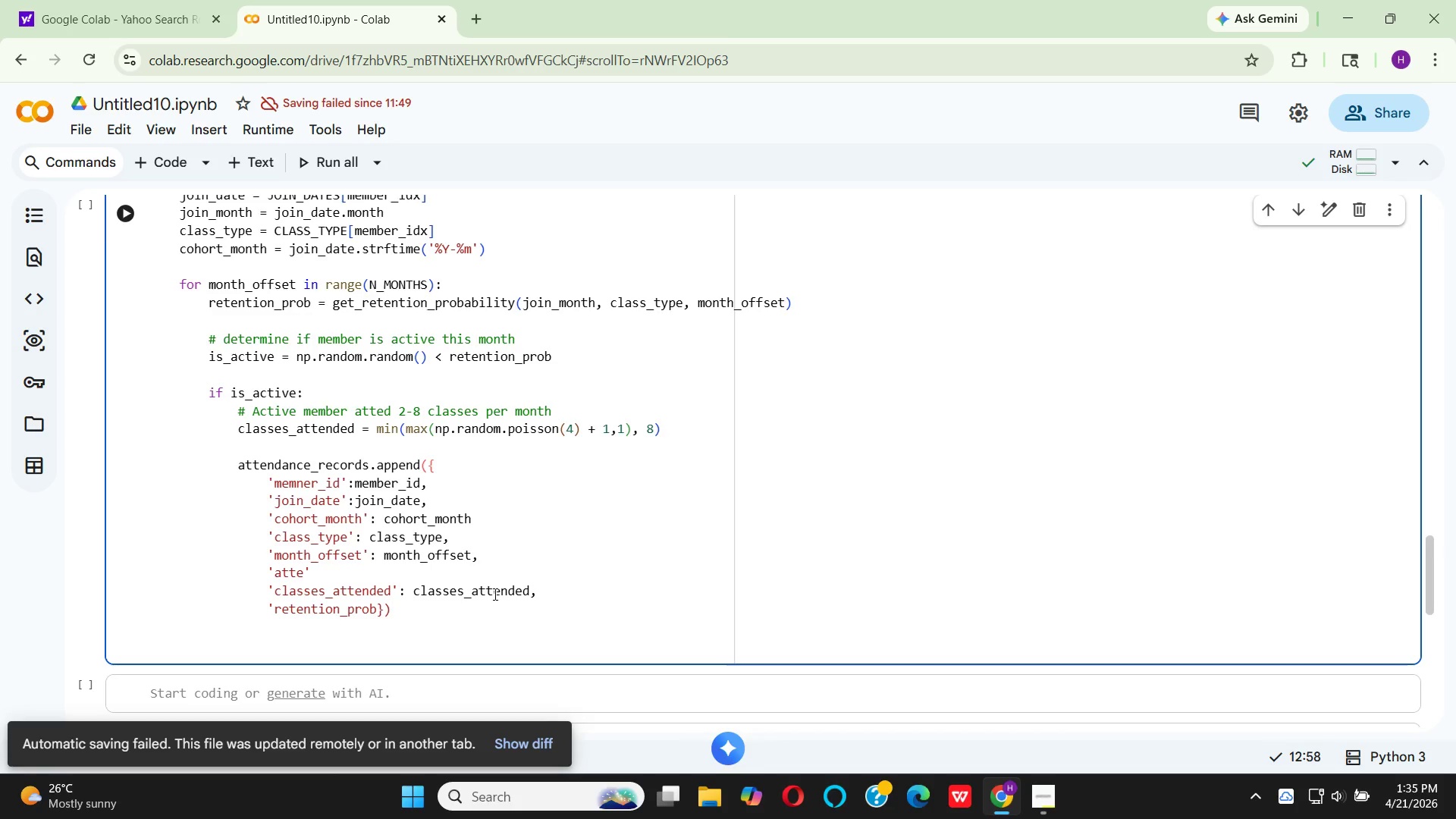 
hold_key(key=N, duration=0.31)
 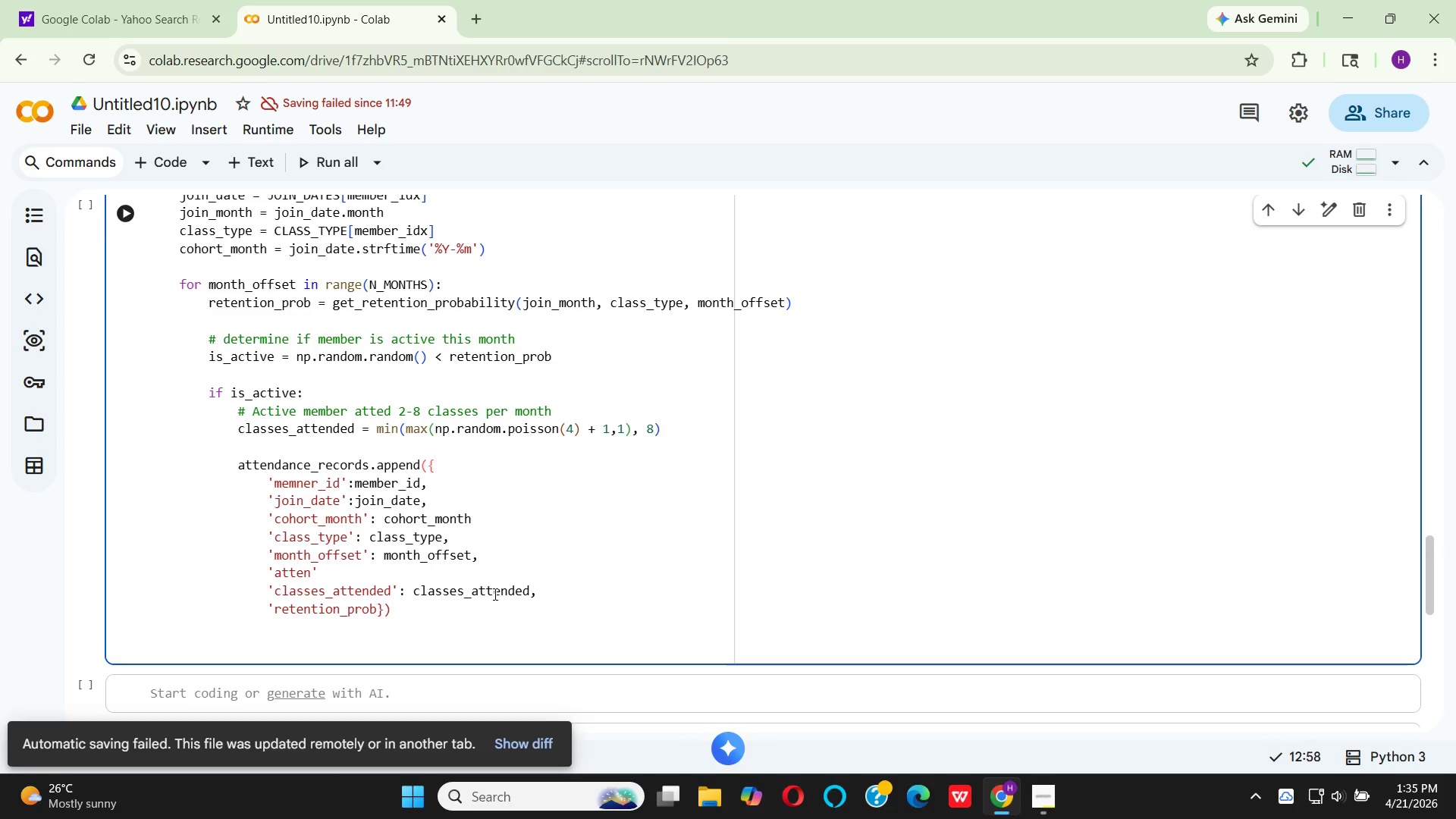 
type(ded)
 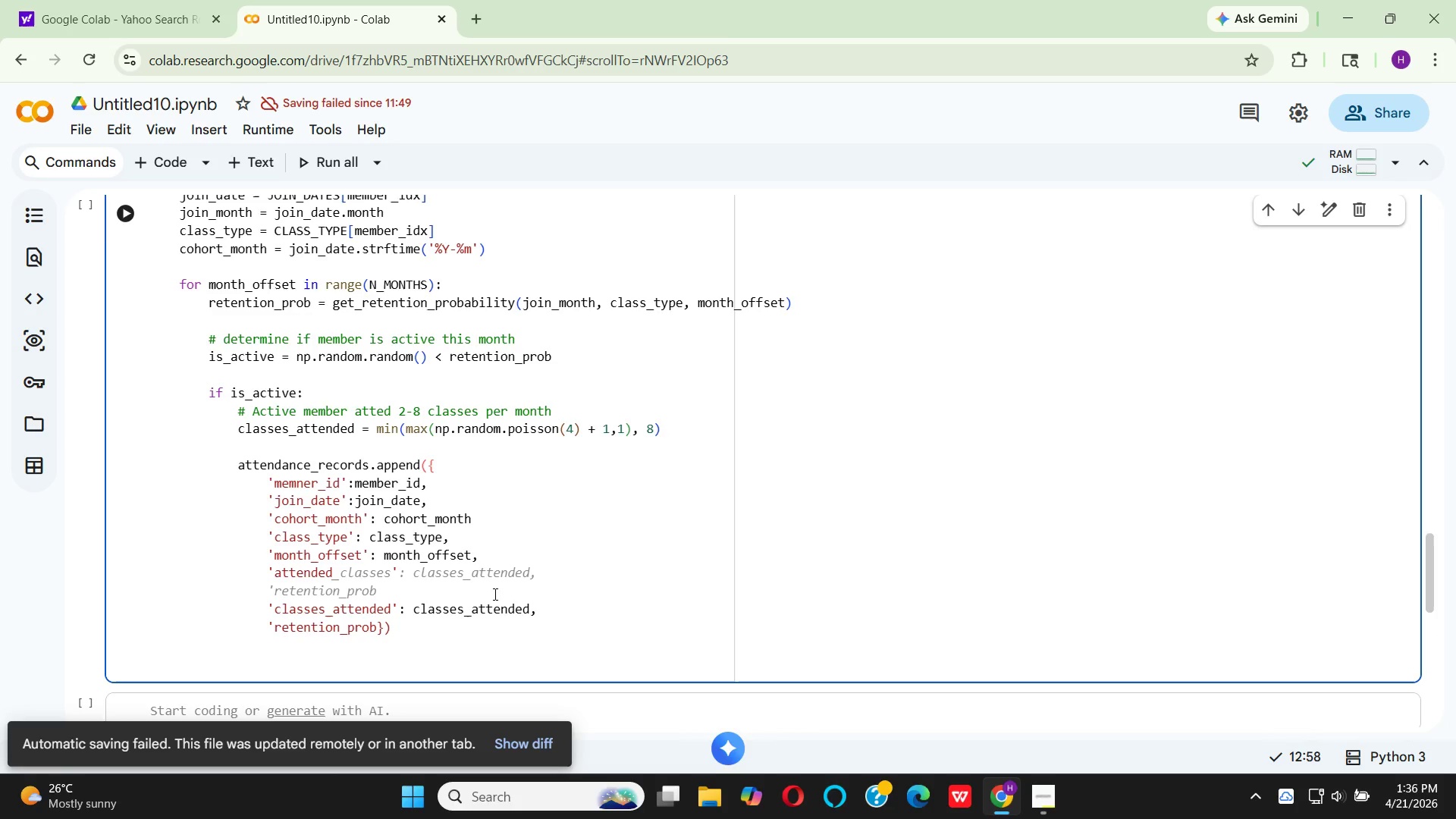 
key(Quote)
 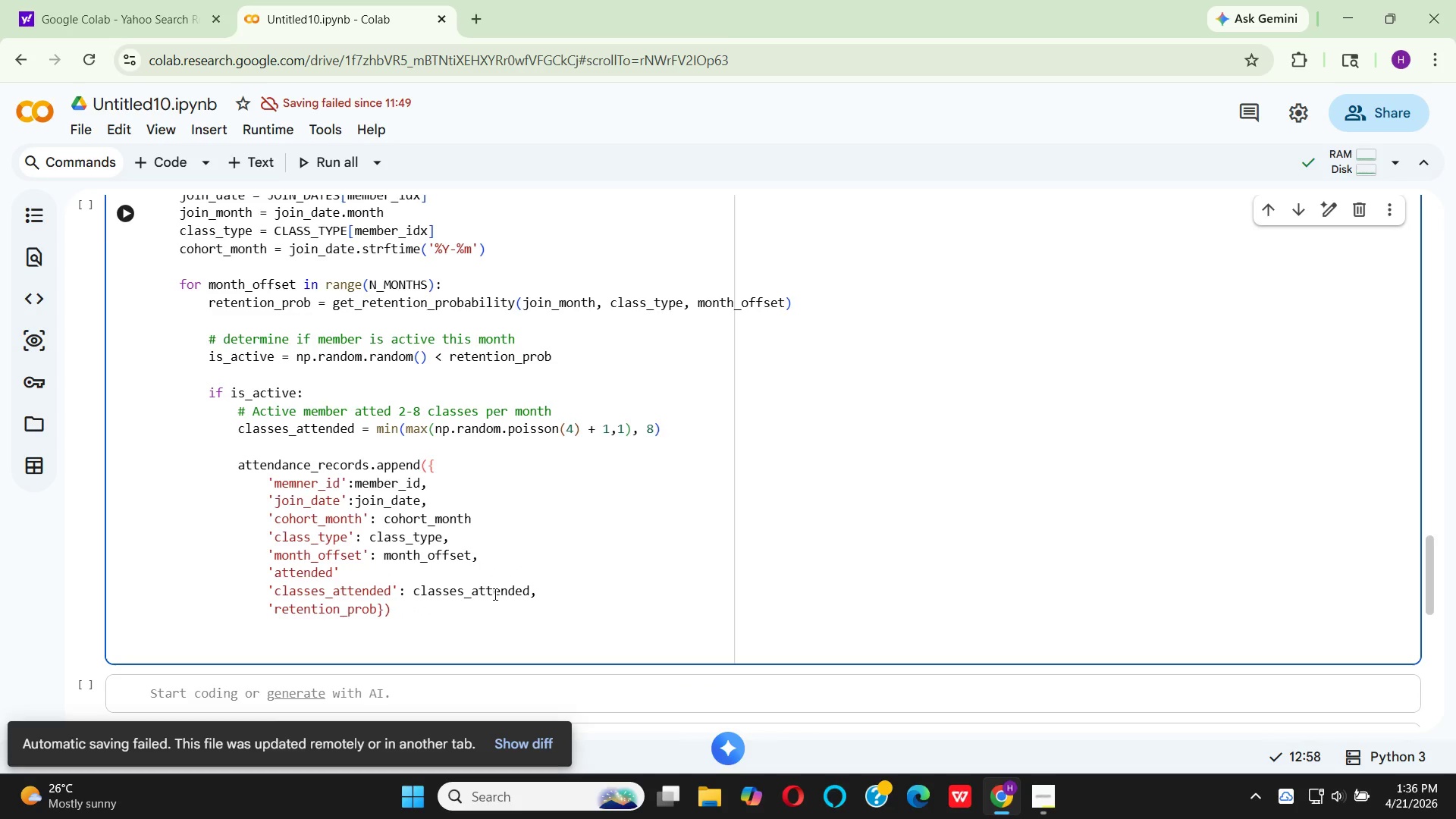 
key(ArrowRight)
 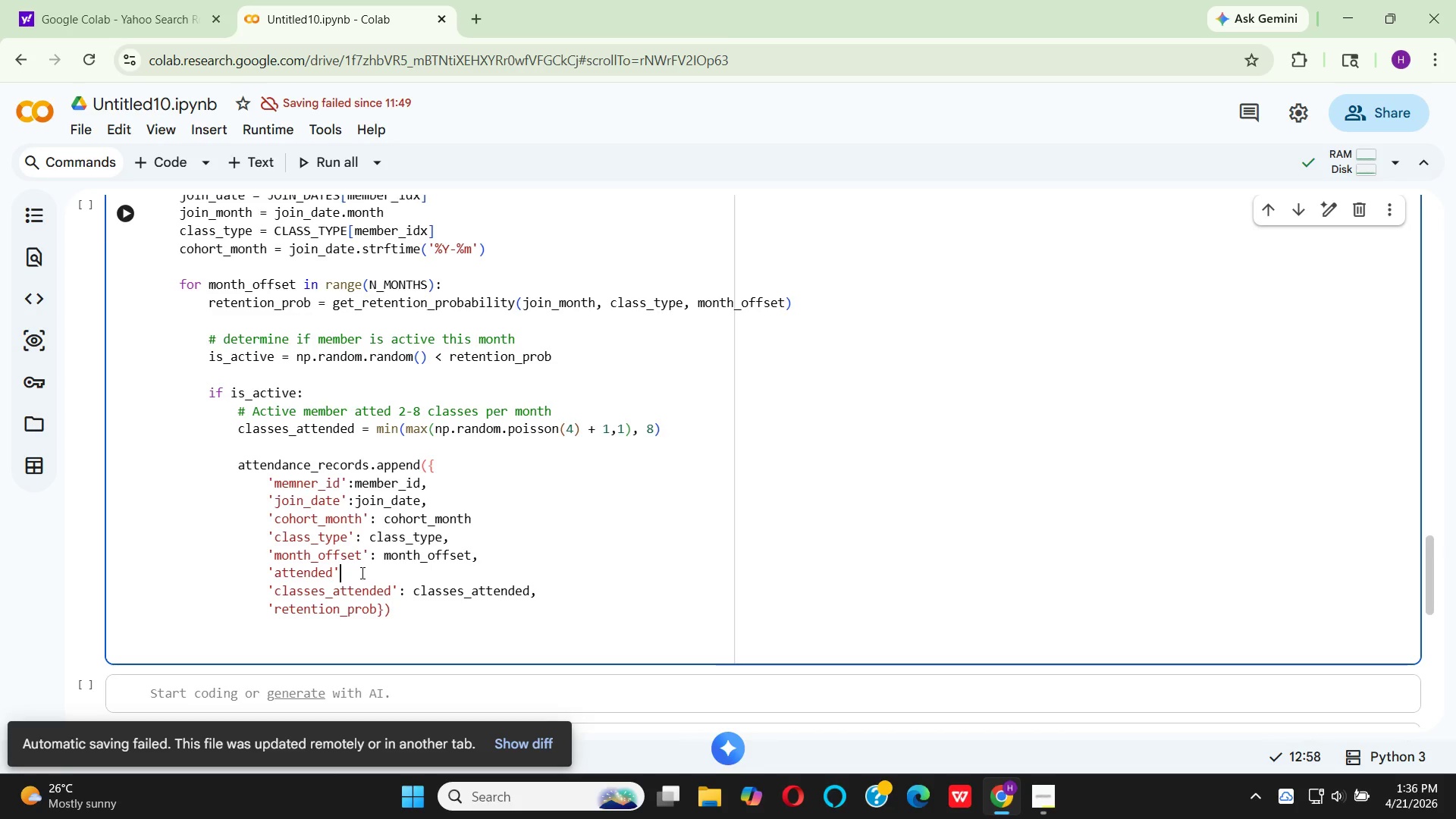 
key(Shift+Semicolon)
 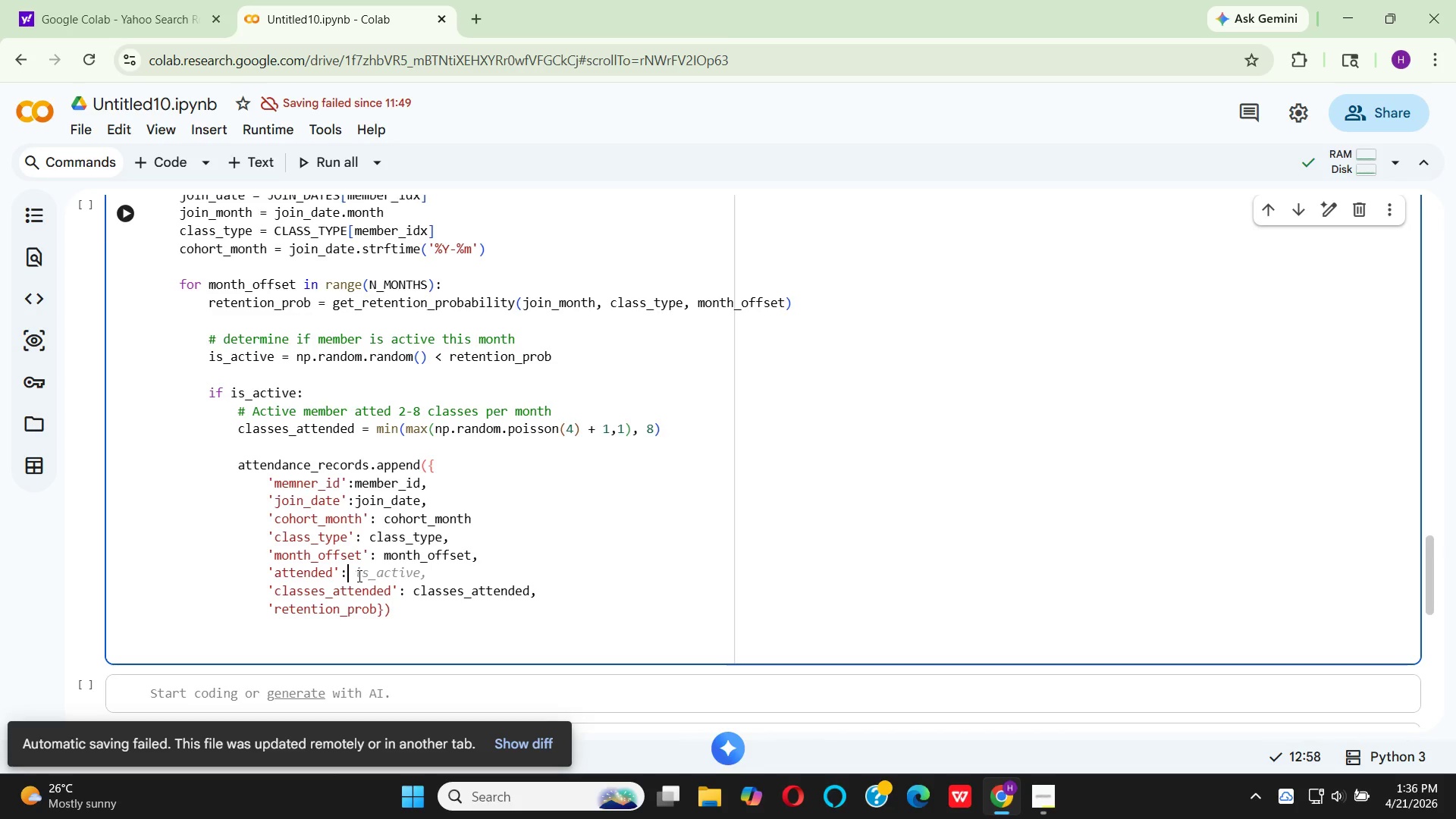 
key(Space)
 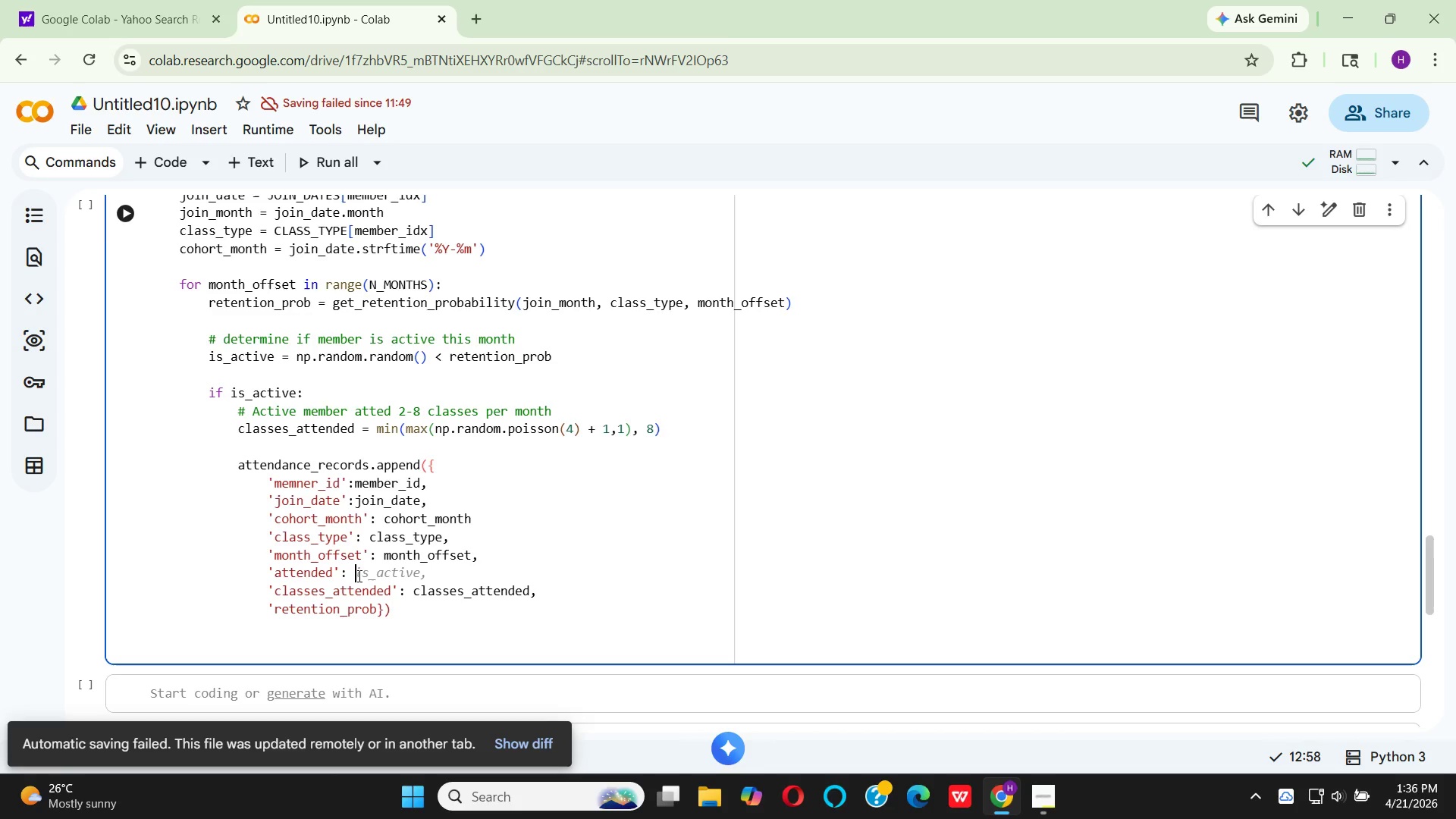 
key(CapsLock)
 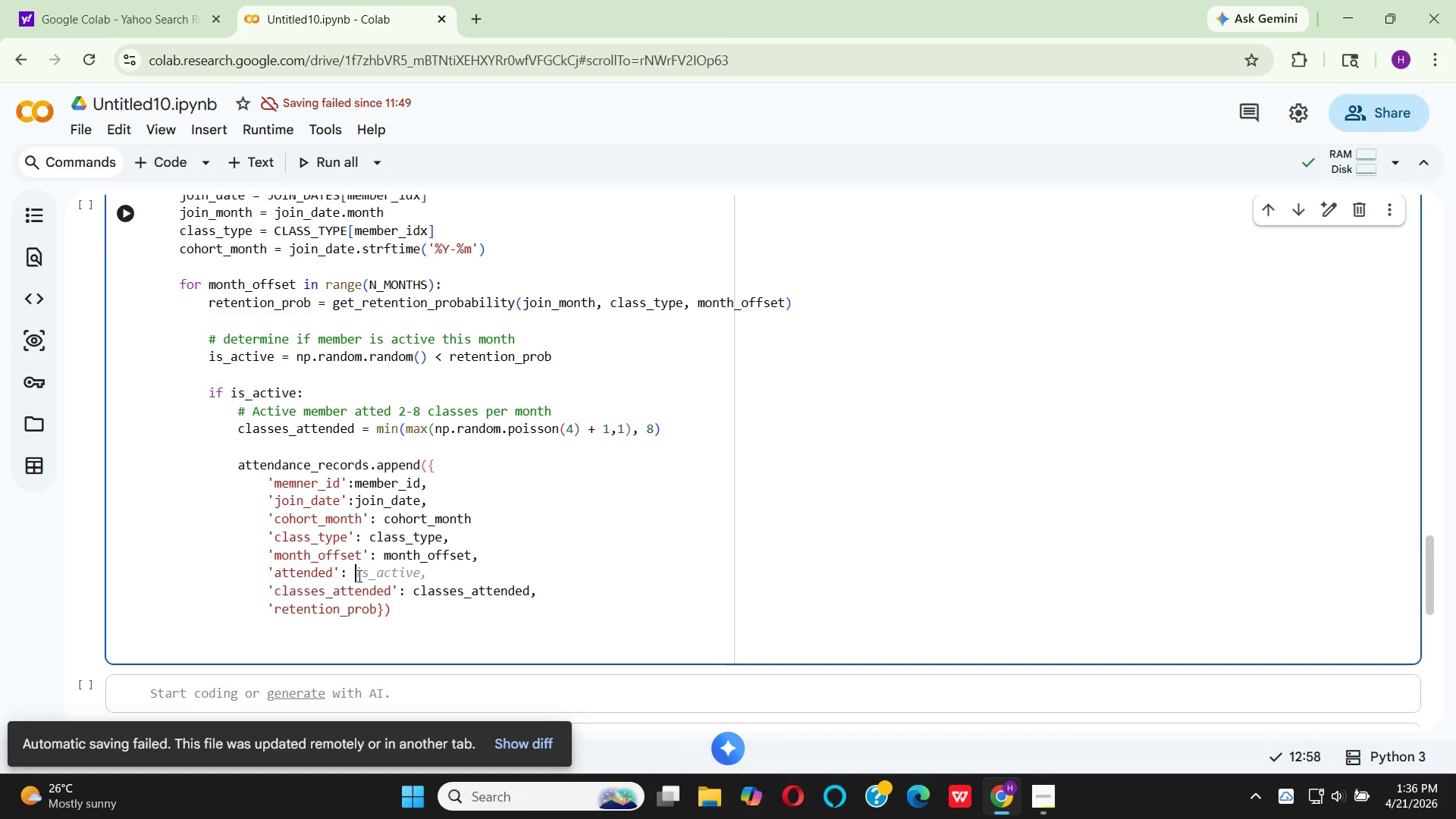 
key(T)
 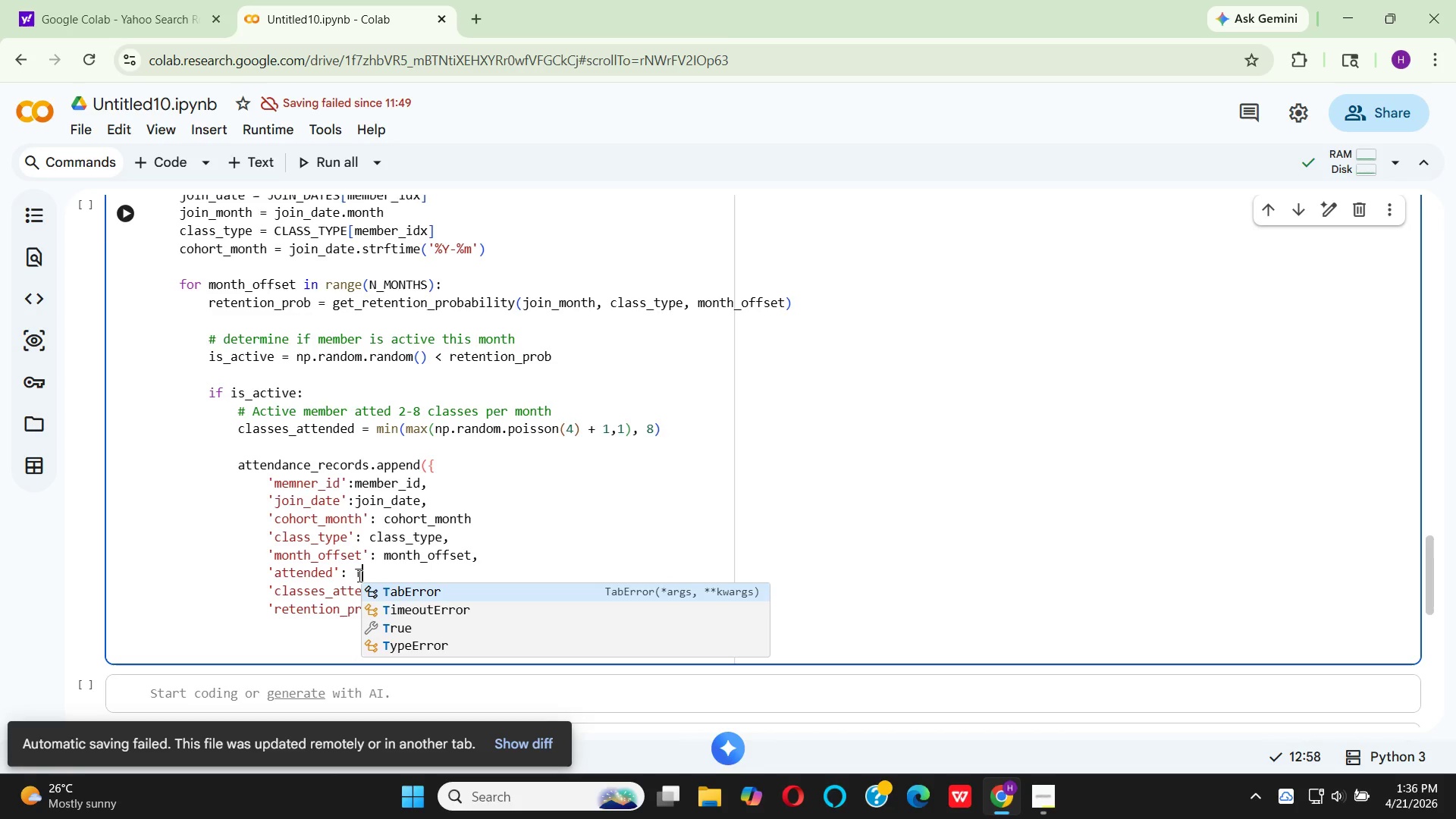 
key(CapsLock)
 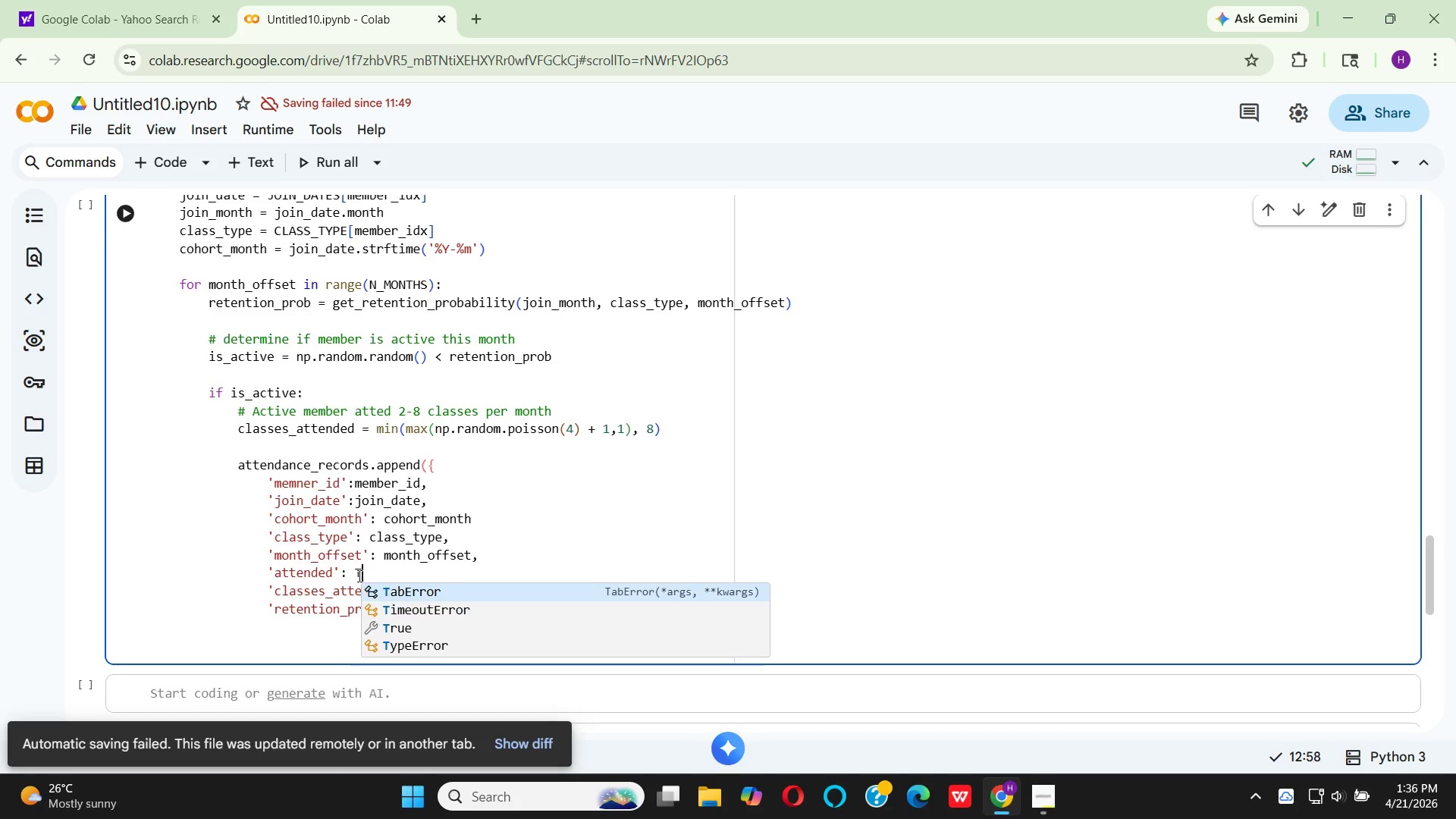 
key(ArrowDown)
 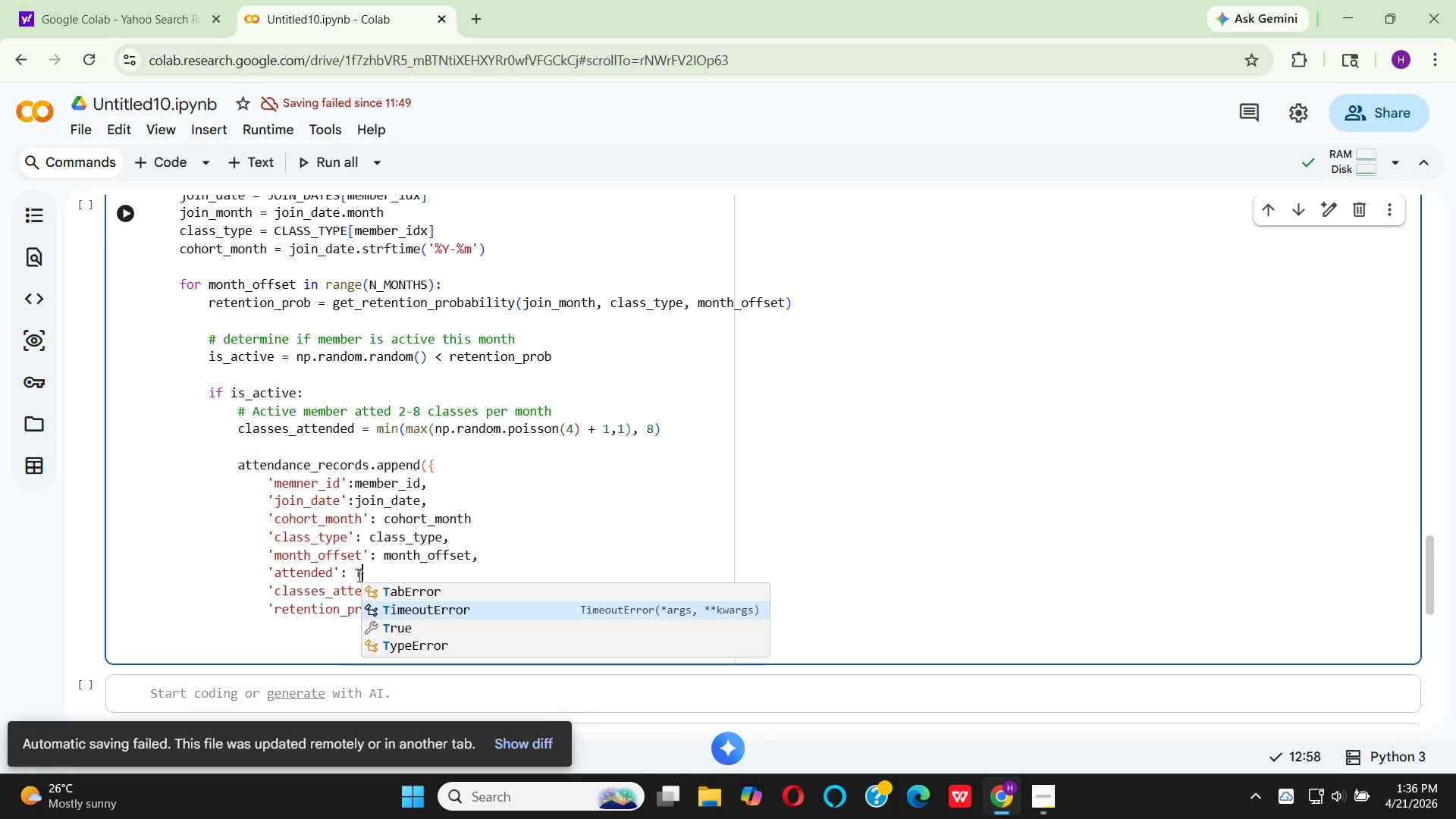 
key(ArrowDown)
 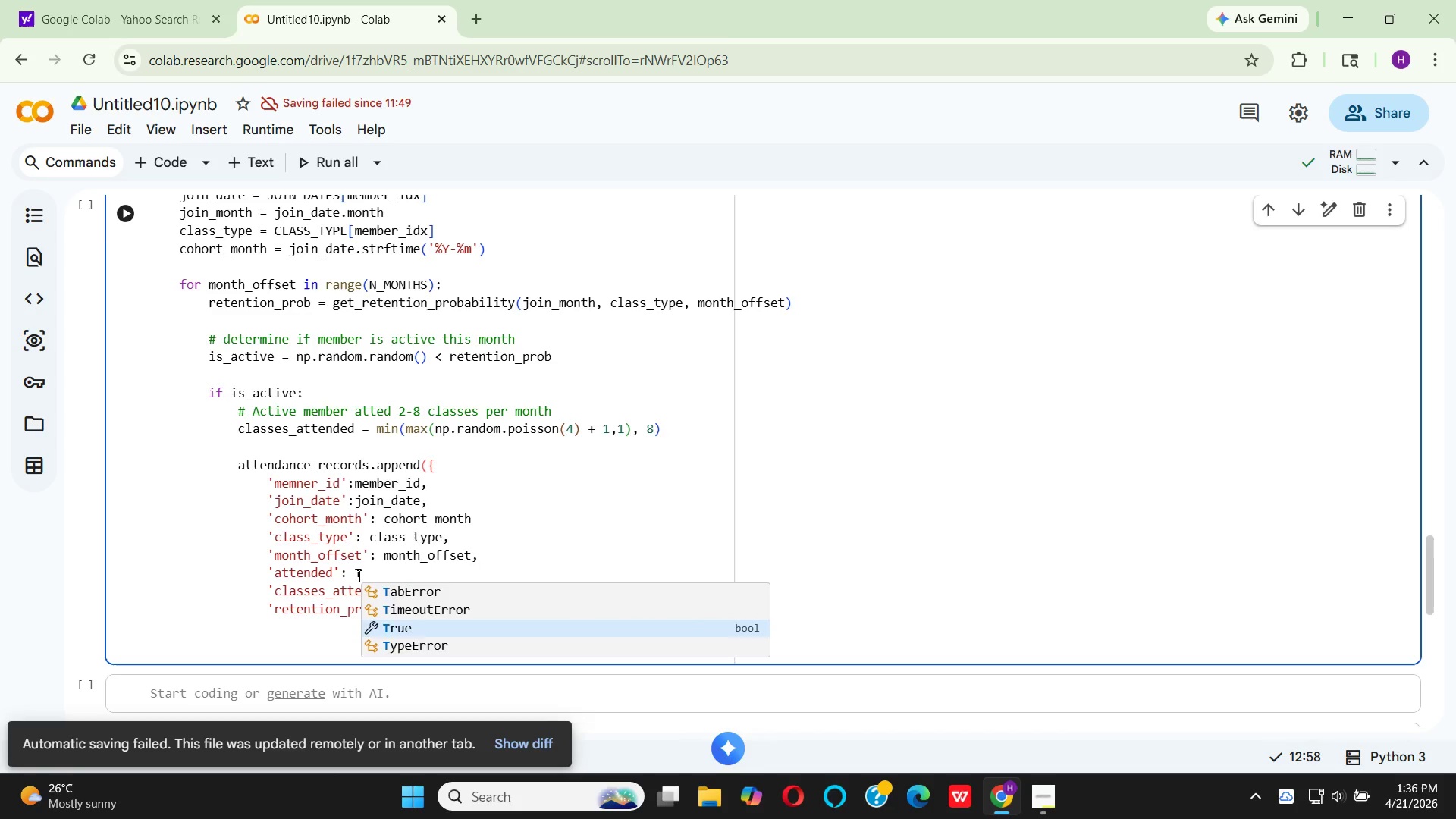 
key(Enter)
 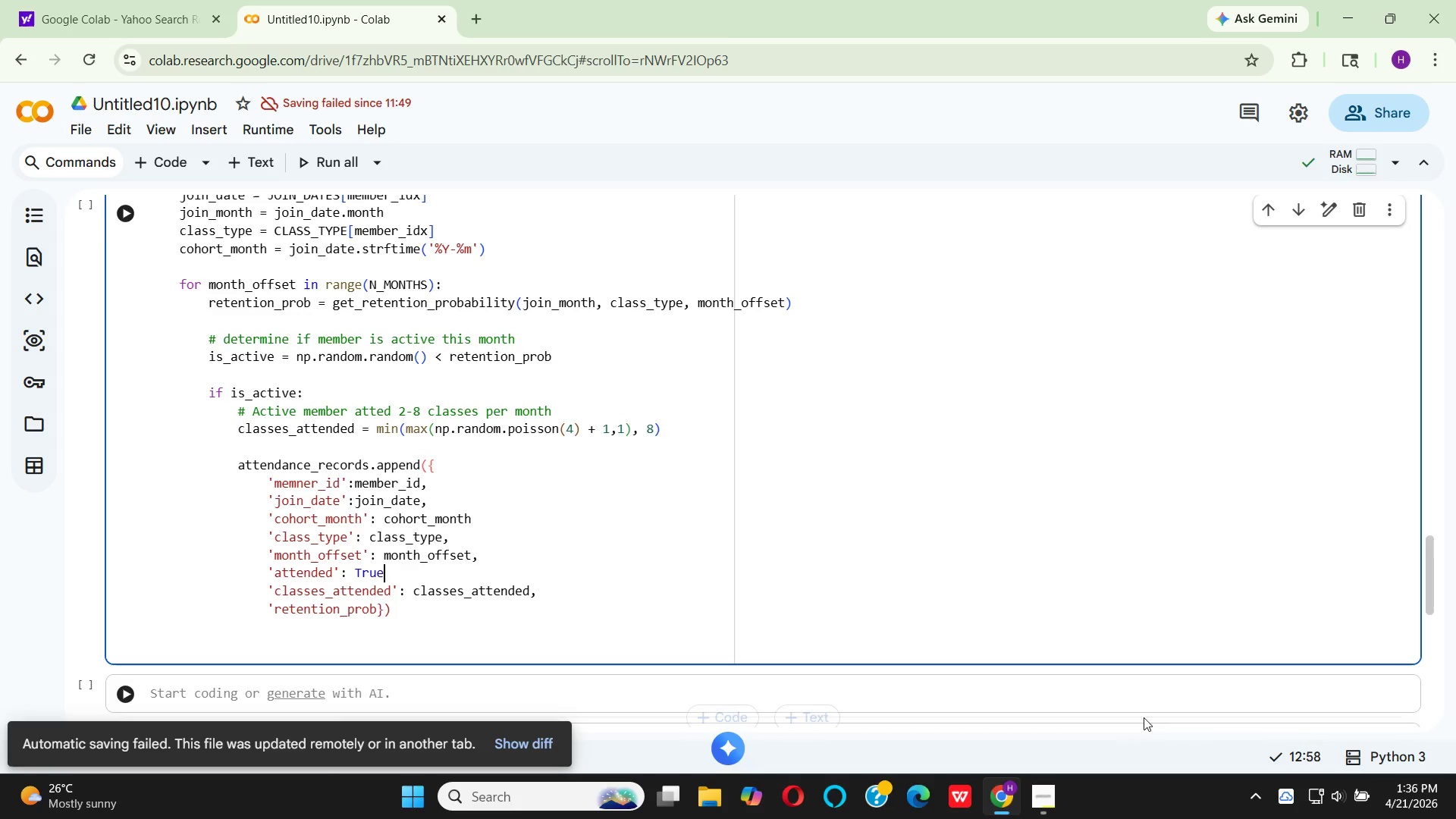 
wait(10.47)
 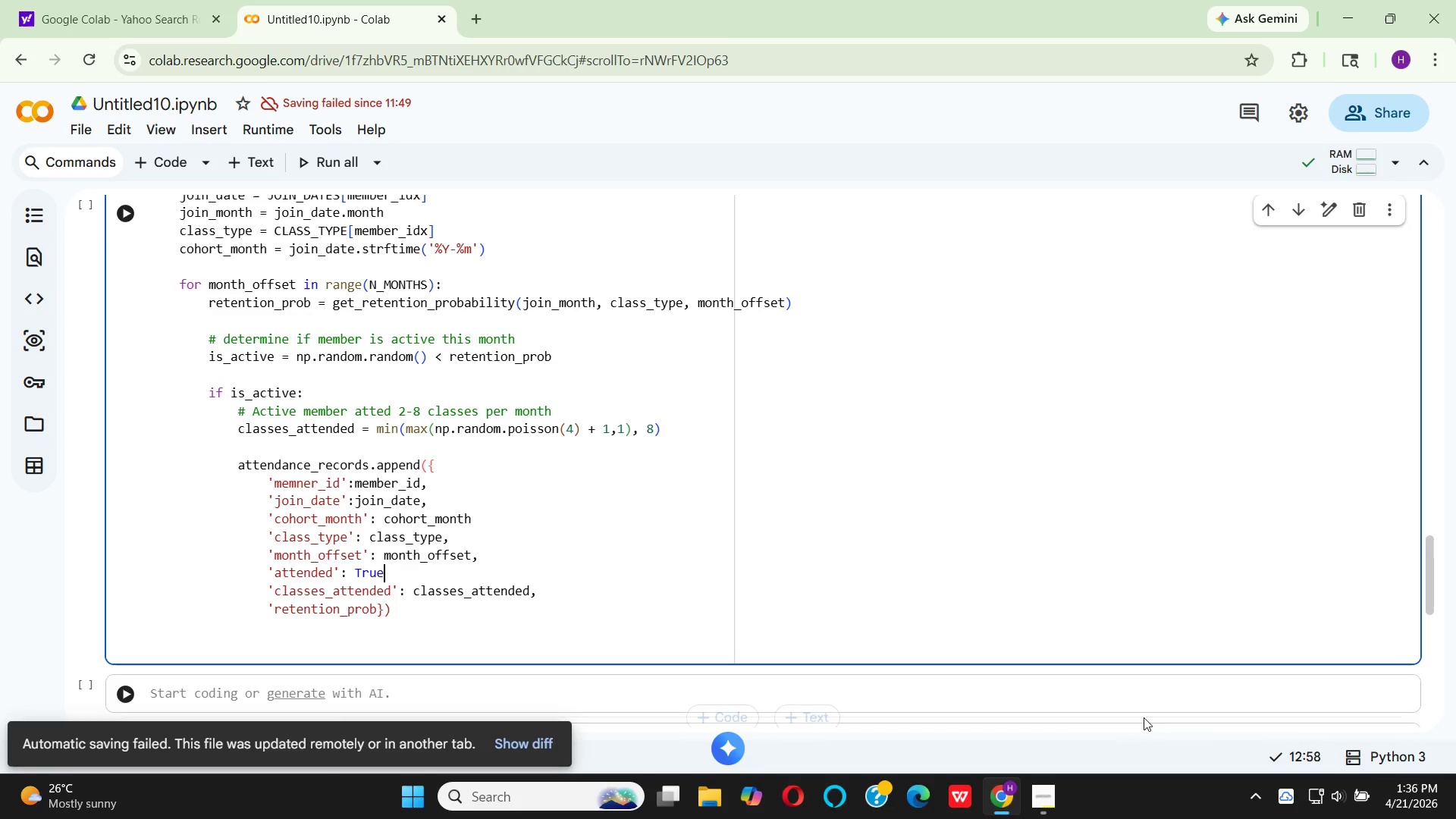 
key(Comma)
 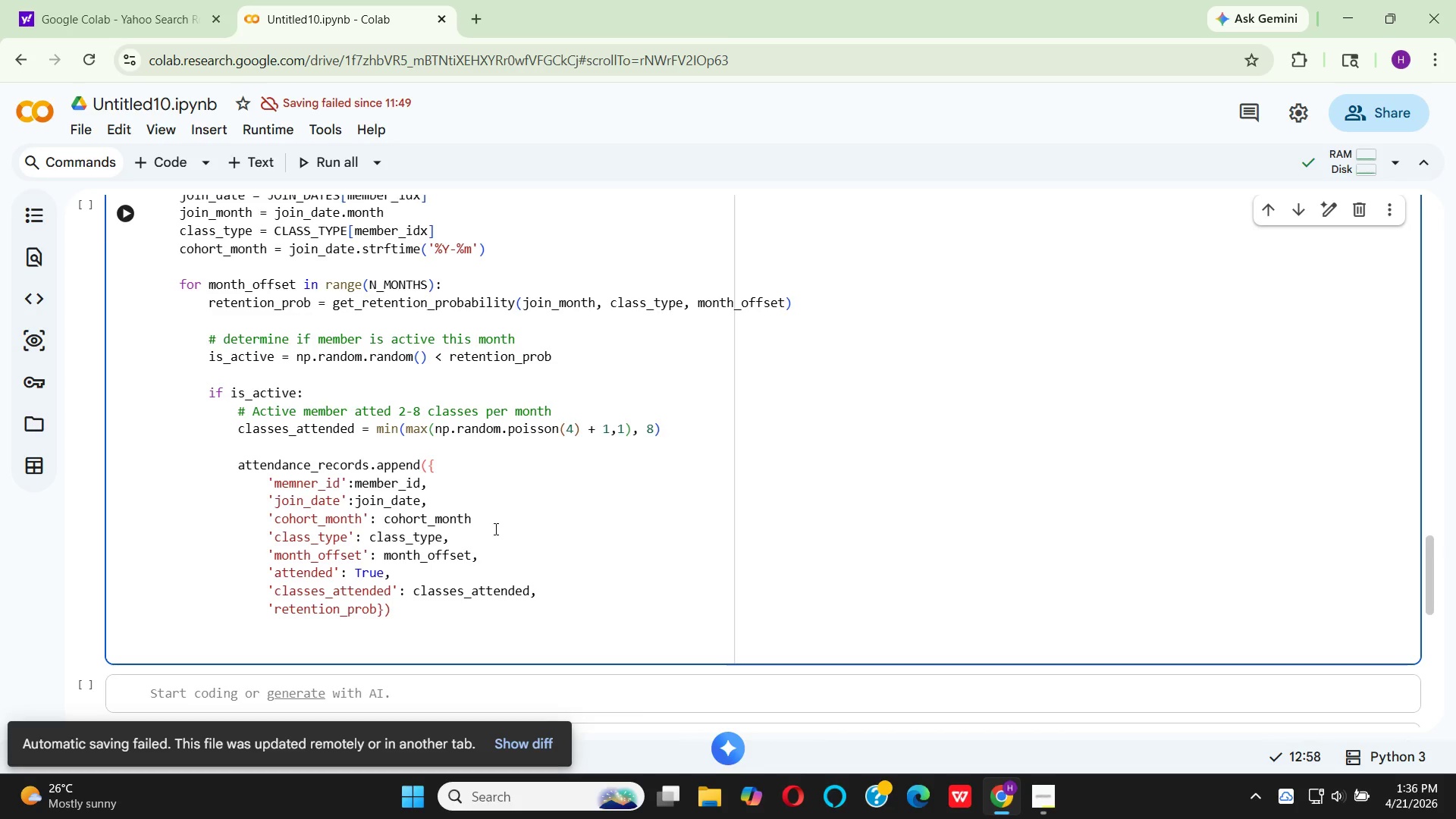 
left_click([490, 516])
 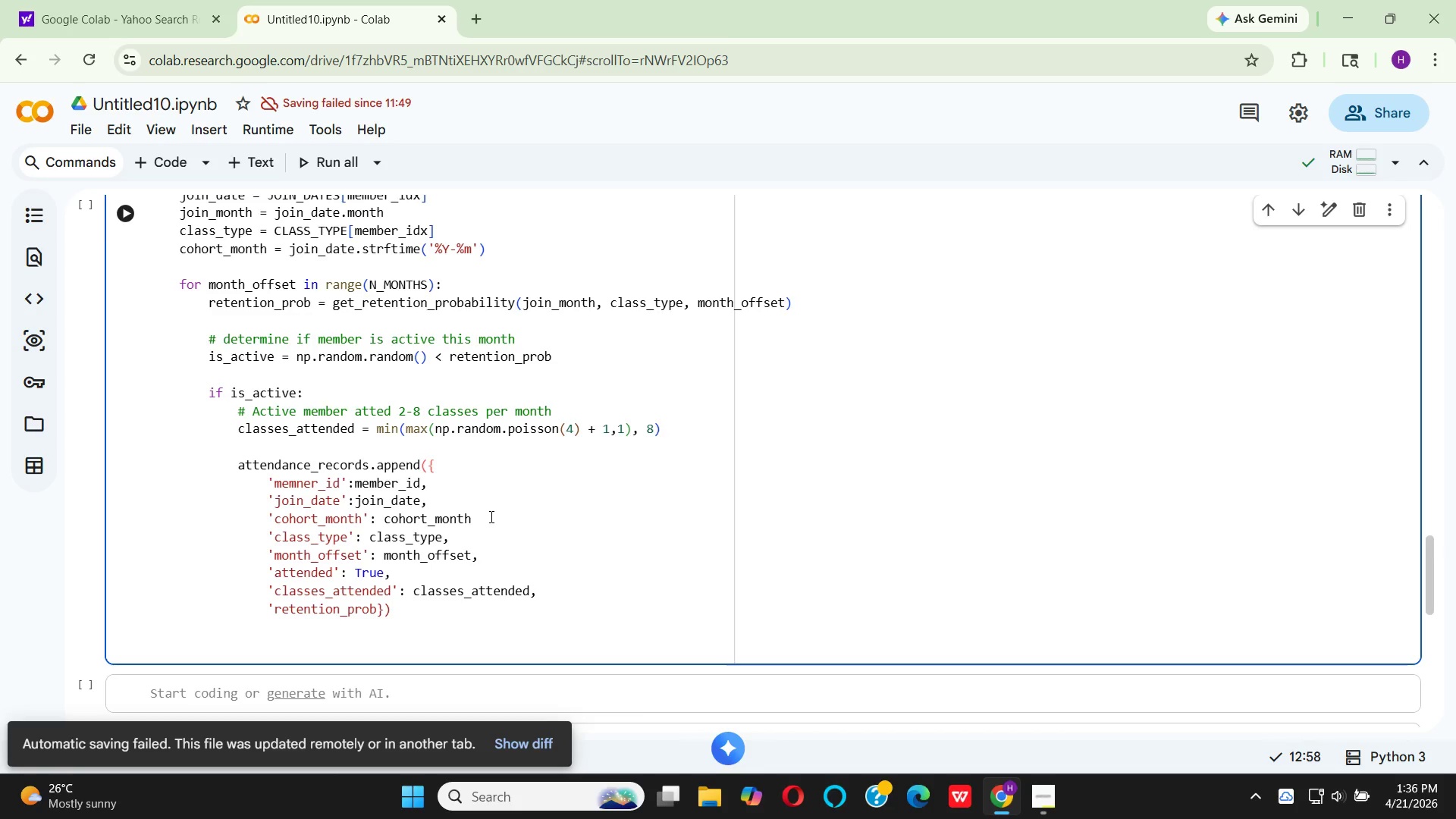 
key(Backspace)
 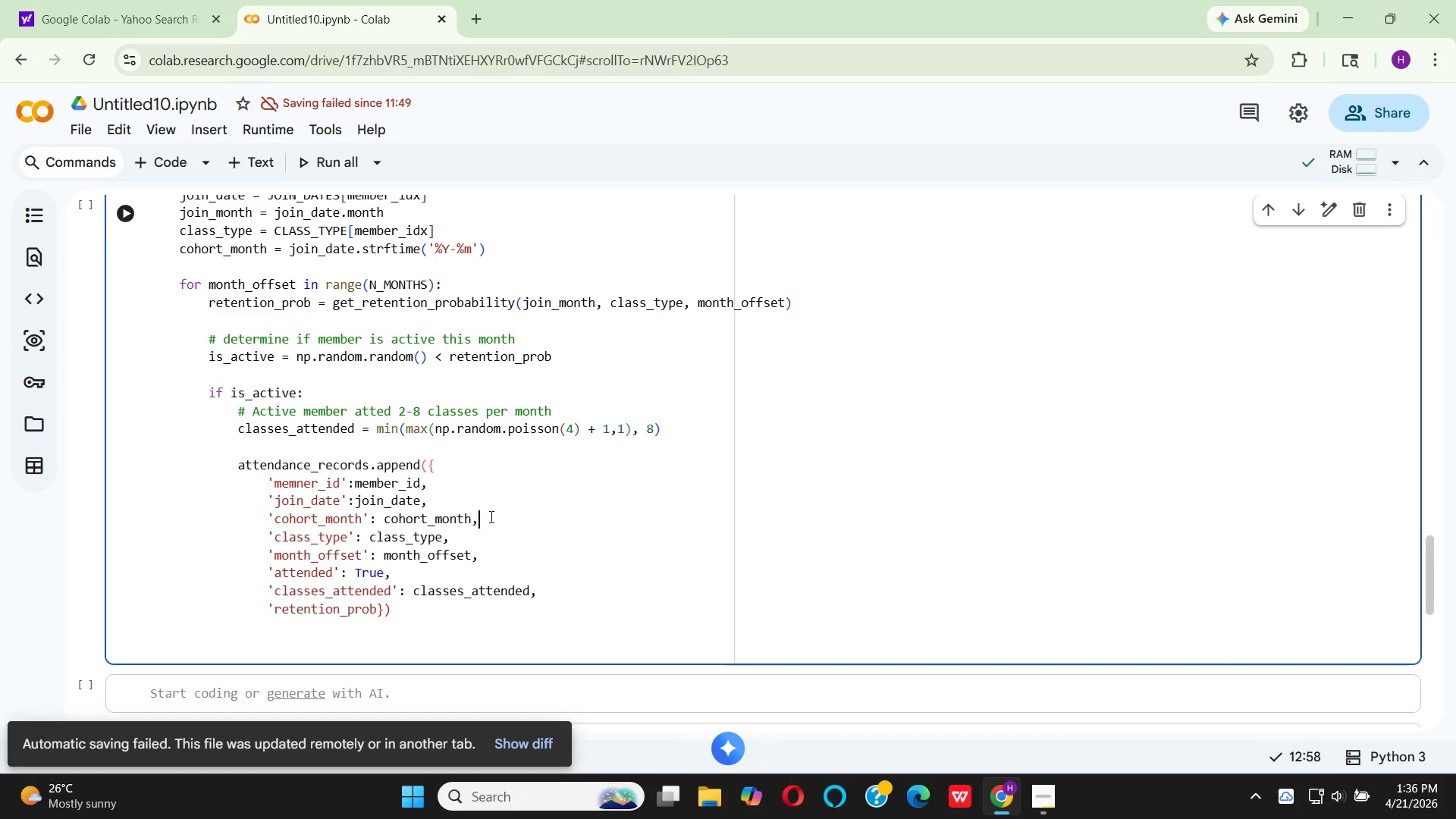 
key(Comma)
 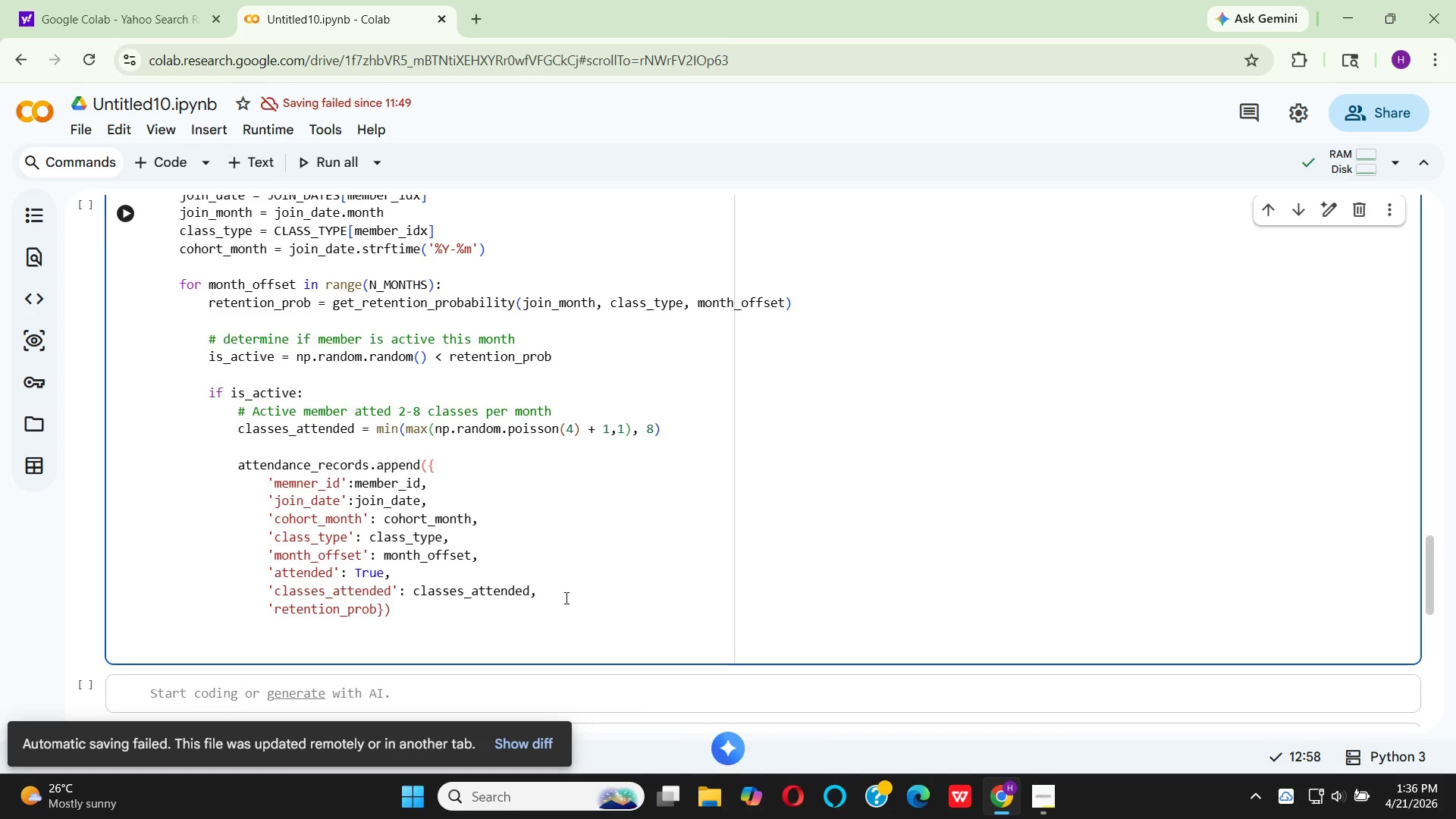 
left_click([549, 593])
 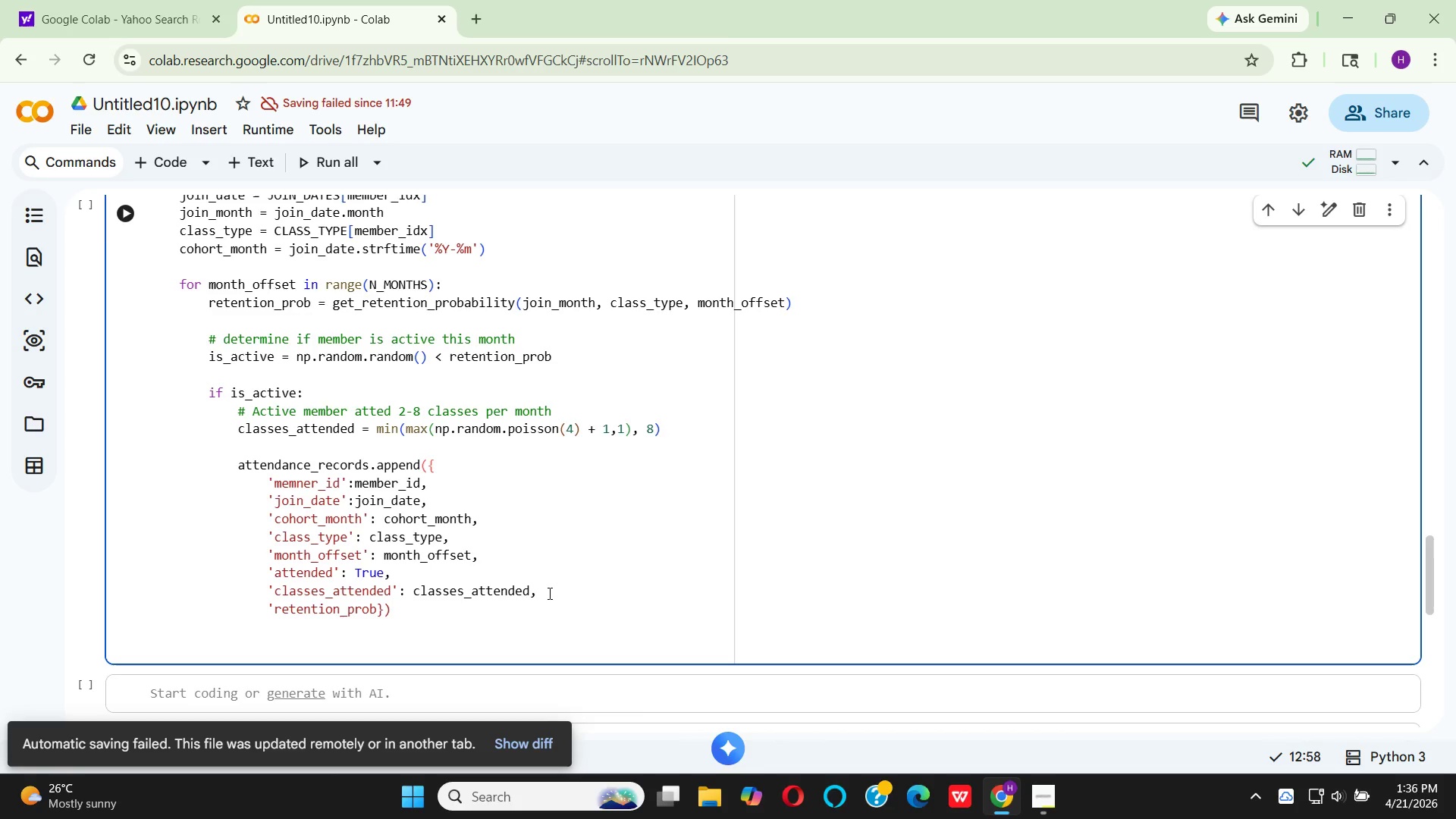 
key(Backspace)
 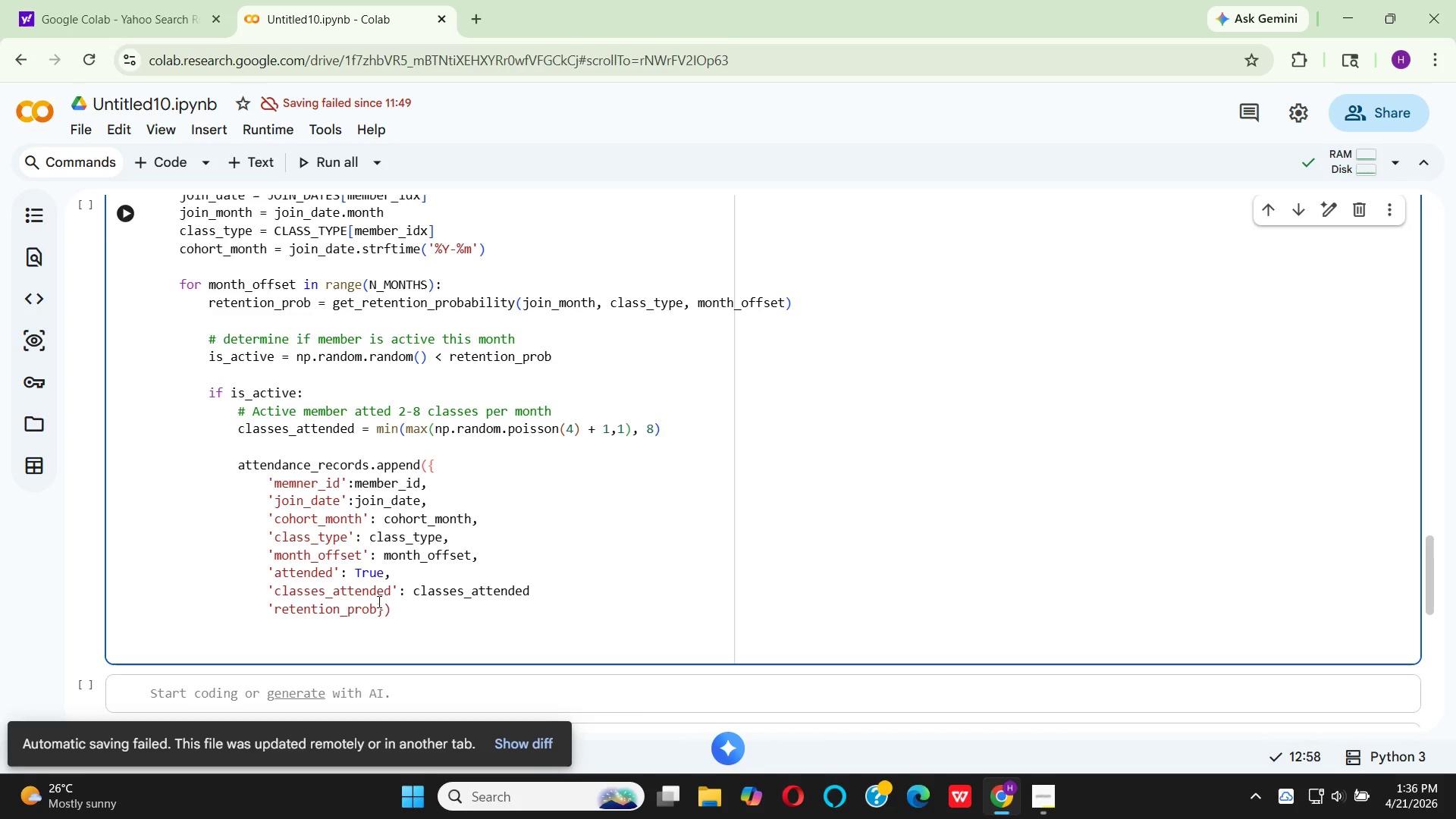 
left_click([378, 616])
 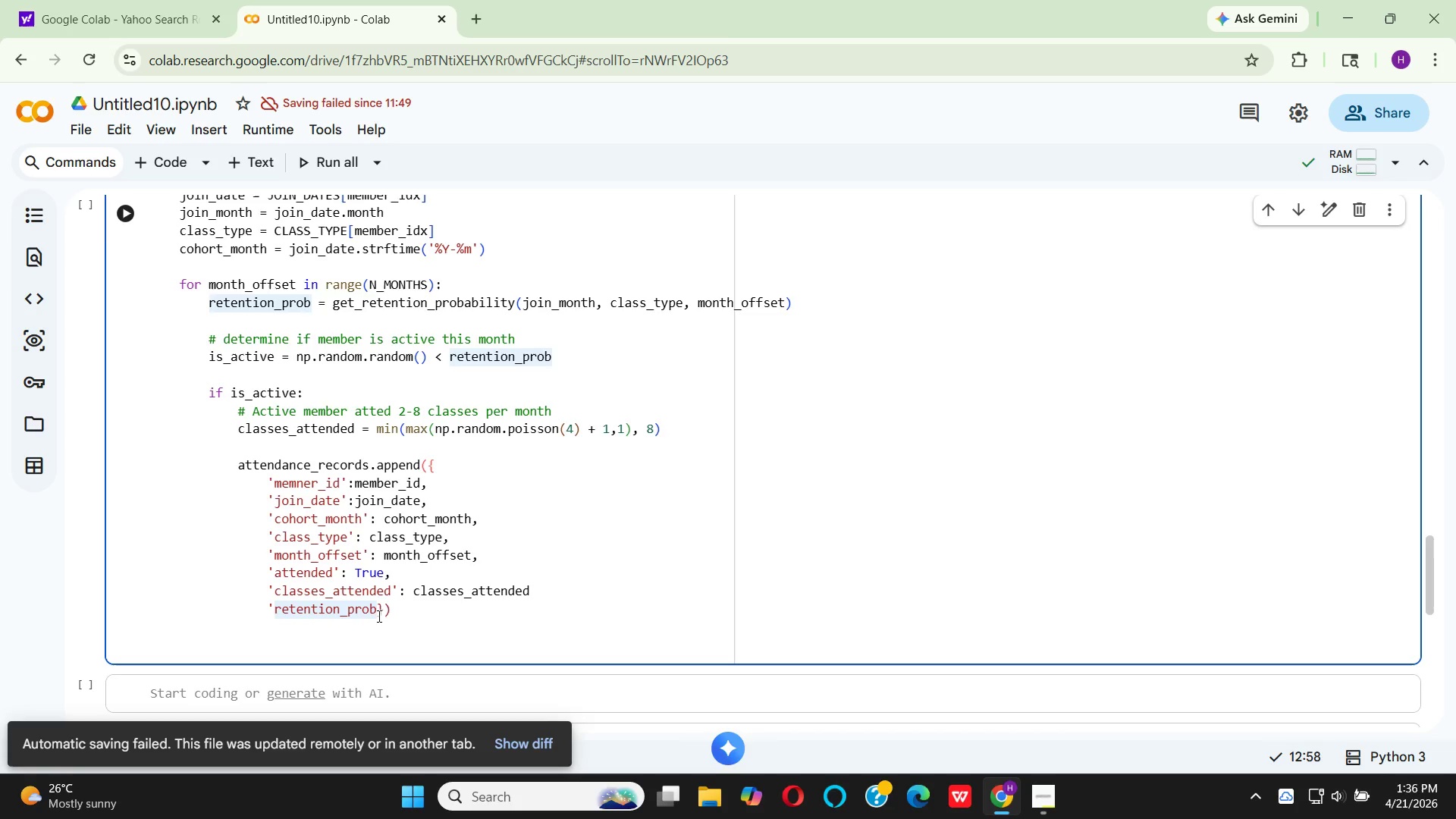 
key(Backspace)
 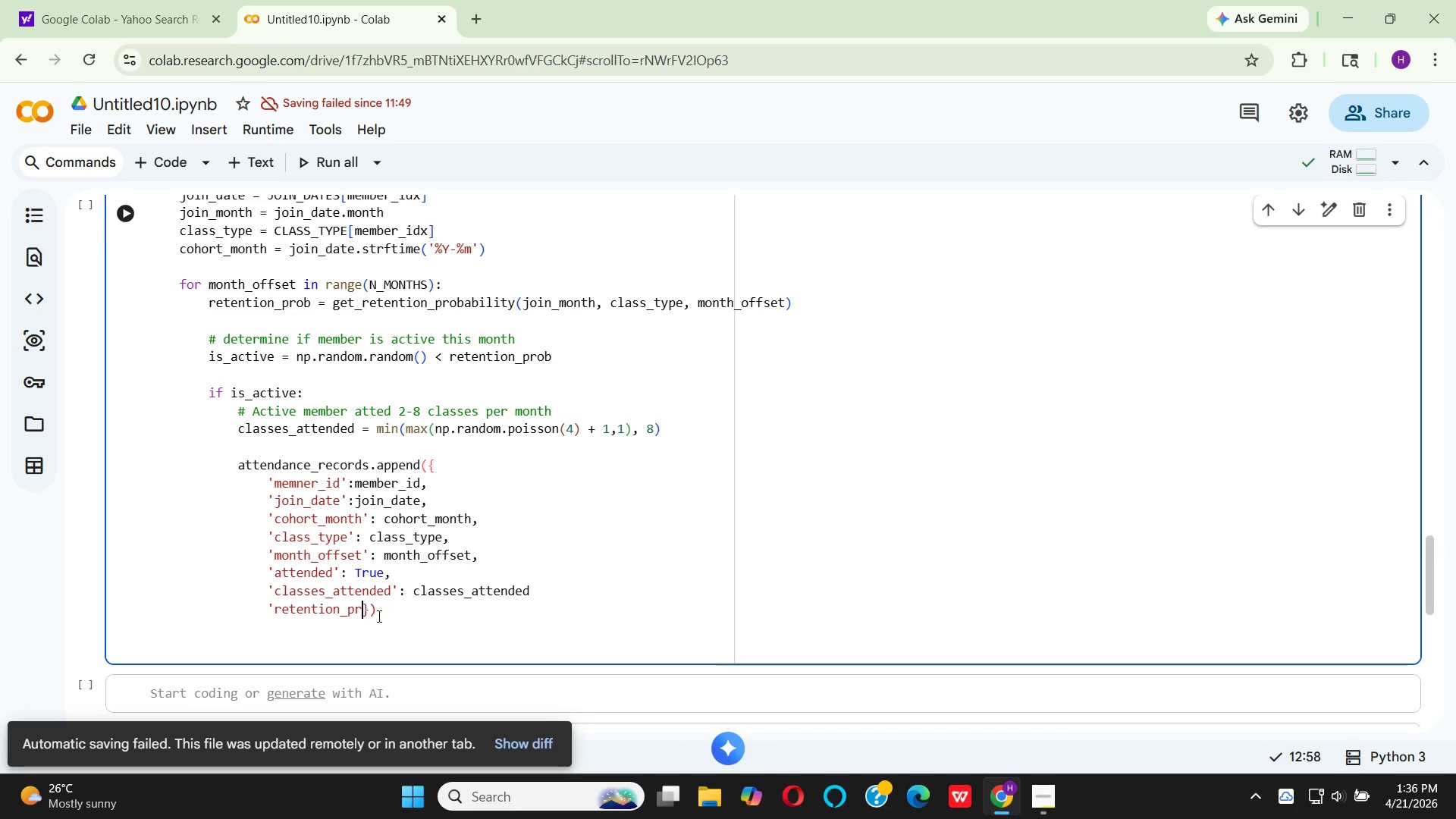 
key(Backspace)
 